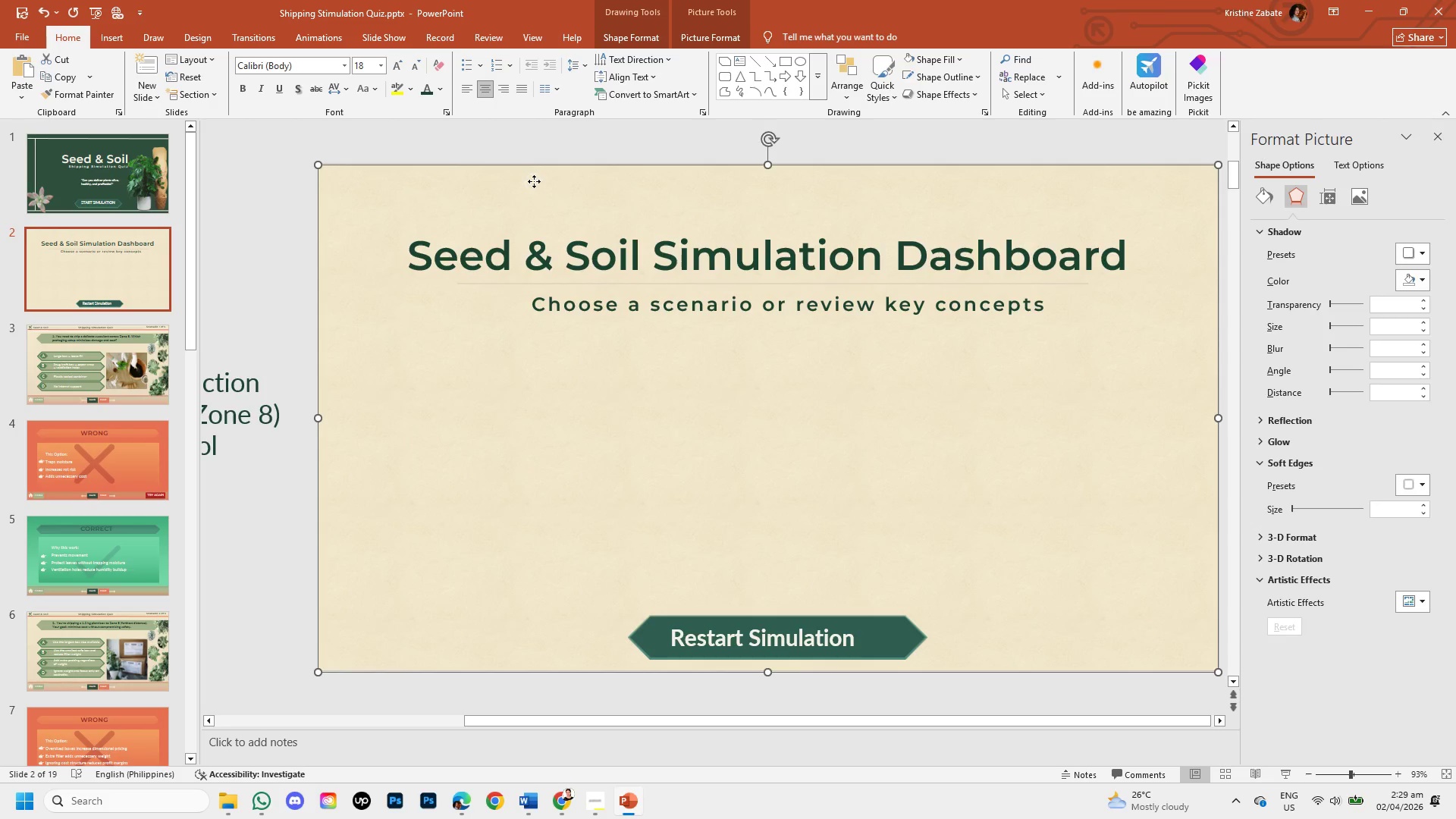 
double_click([534, 181])
 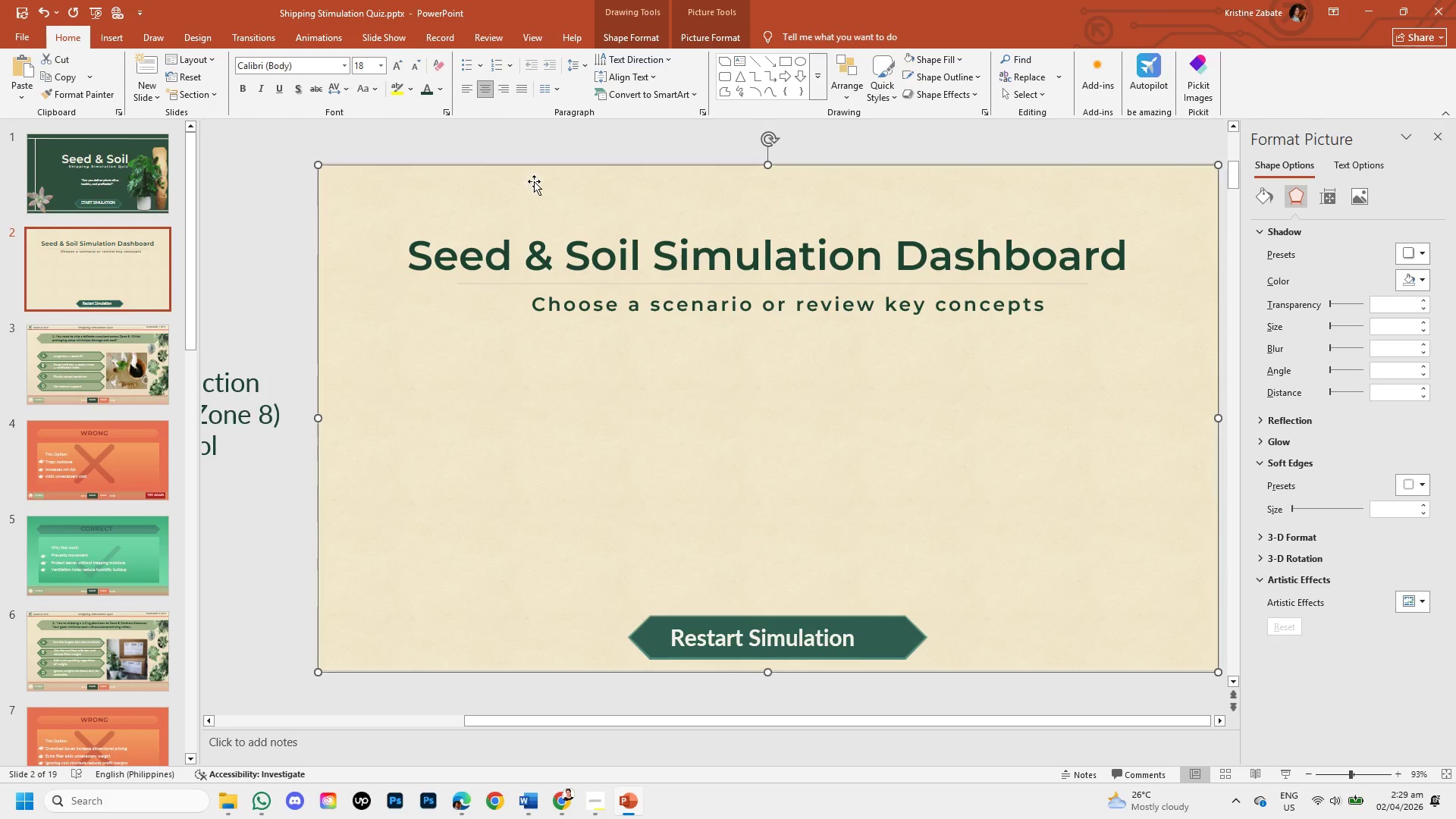 
double_click([534, 181])
 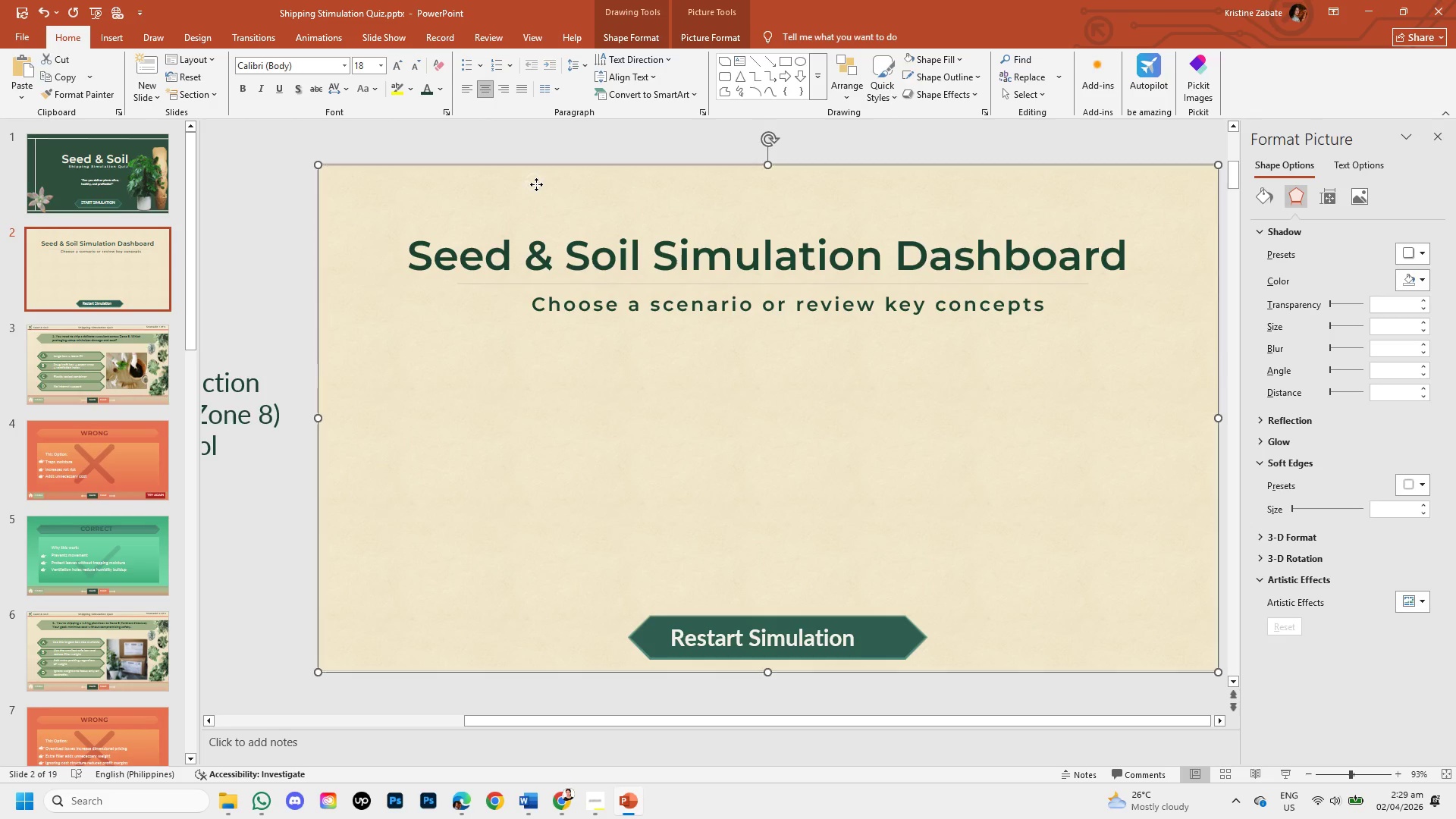 
double_click([536, 184])
 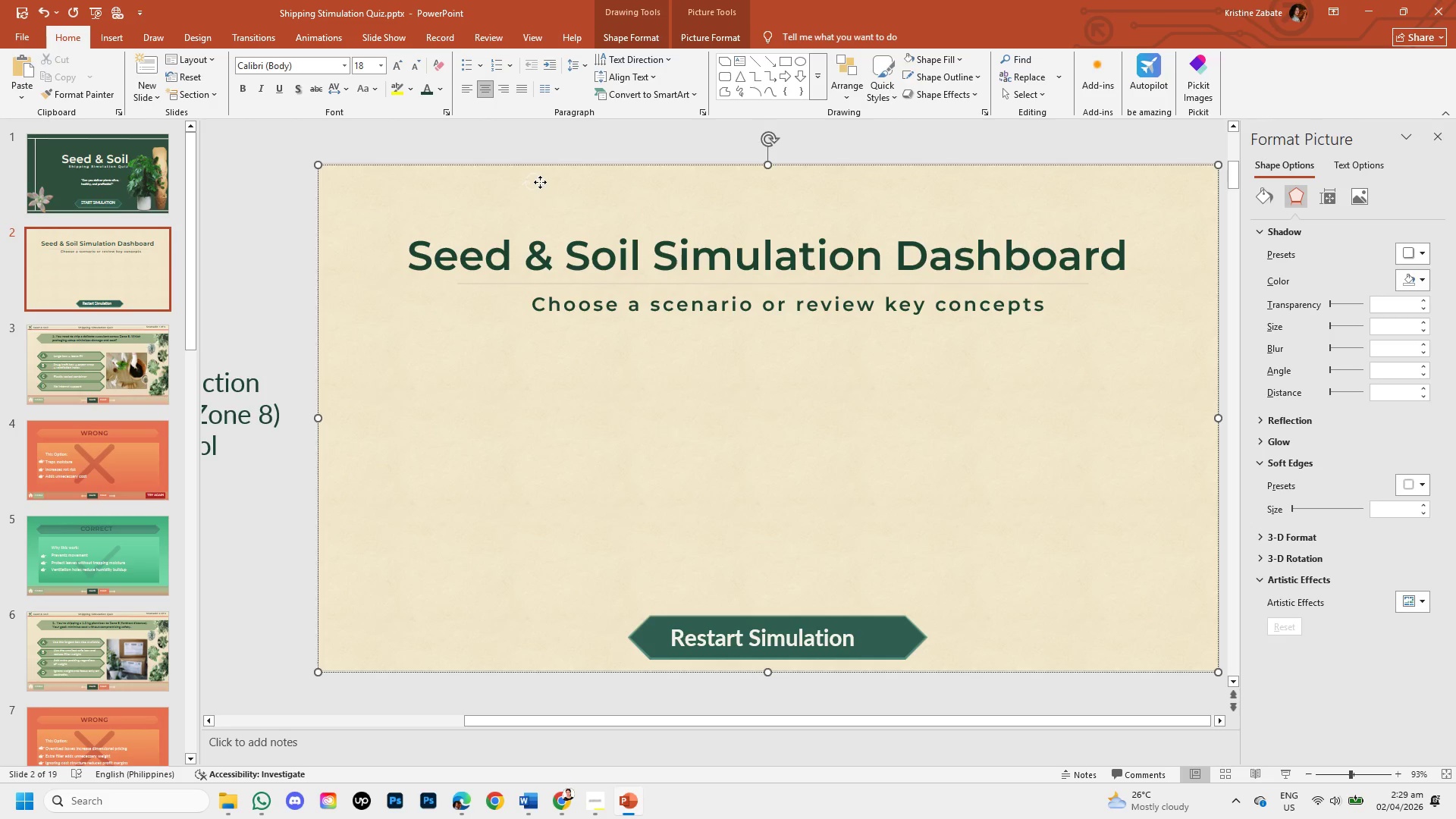 
triple_click([540, 182])
 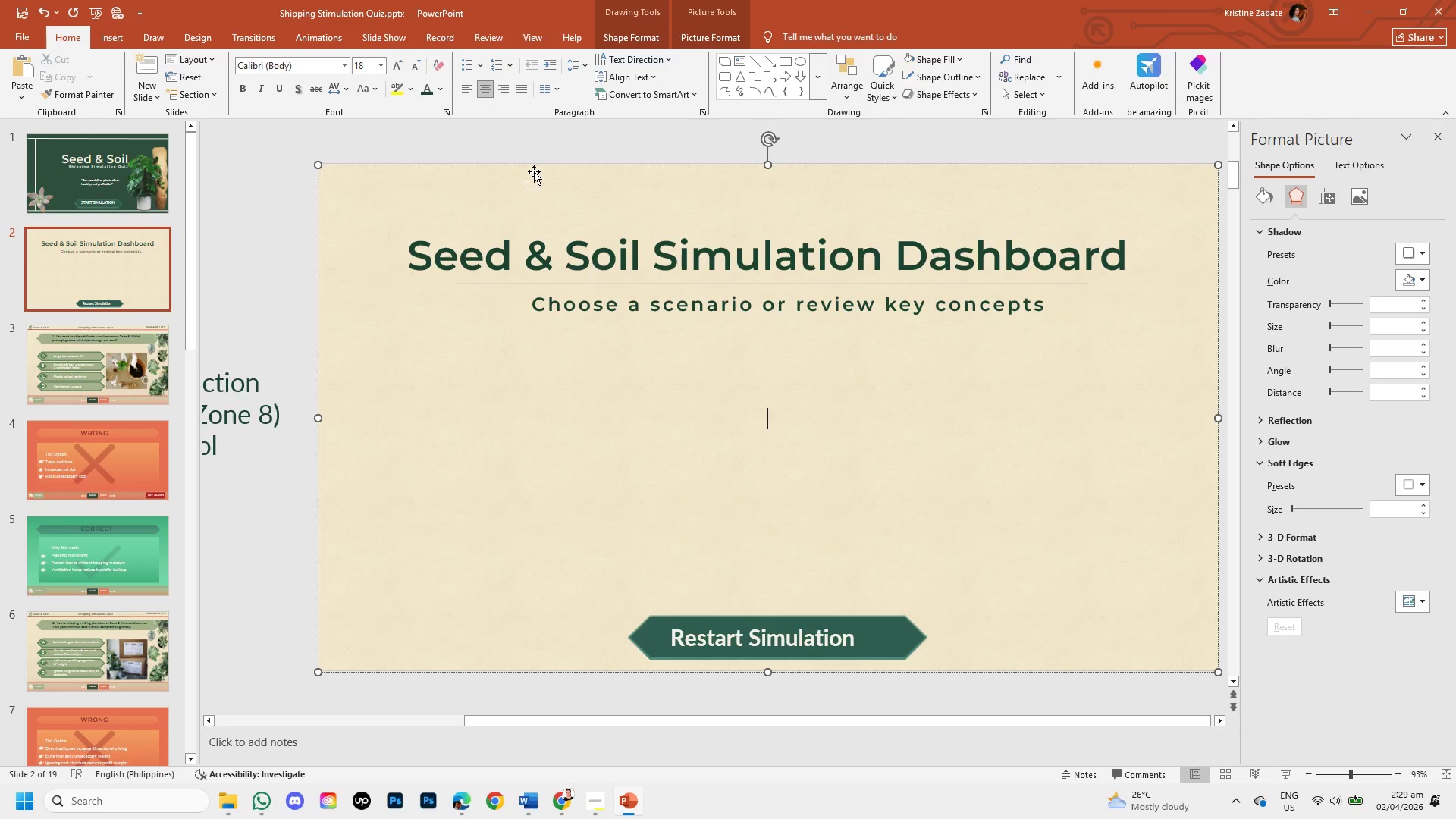 
triple_click([534, 171])
 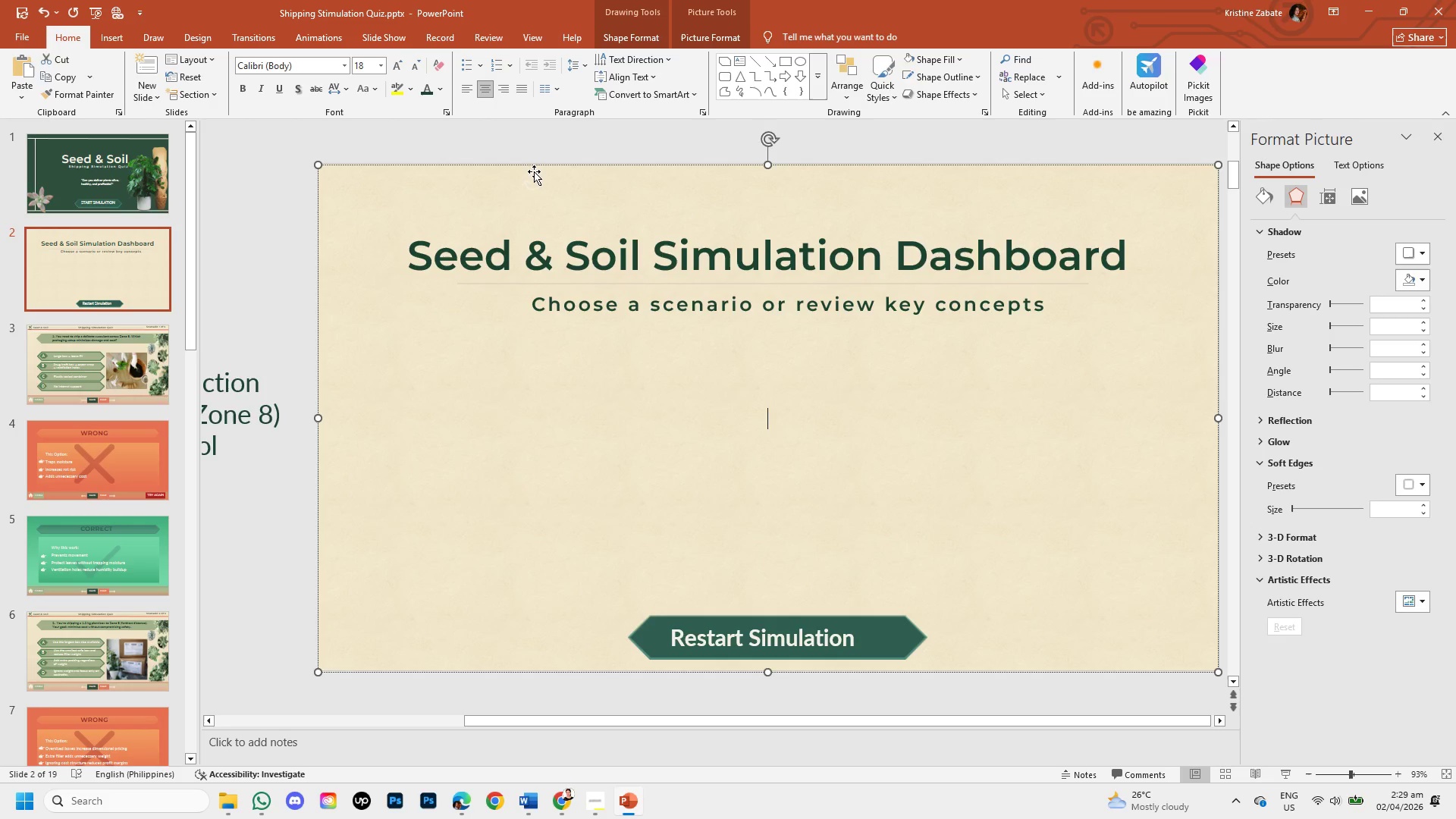 
triple_click([534, 171])
 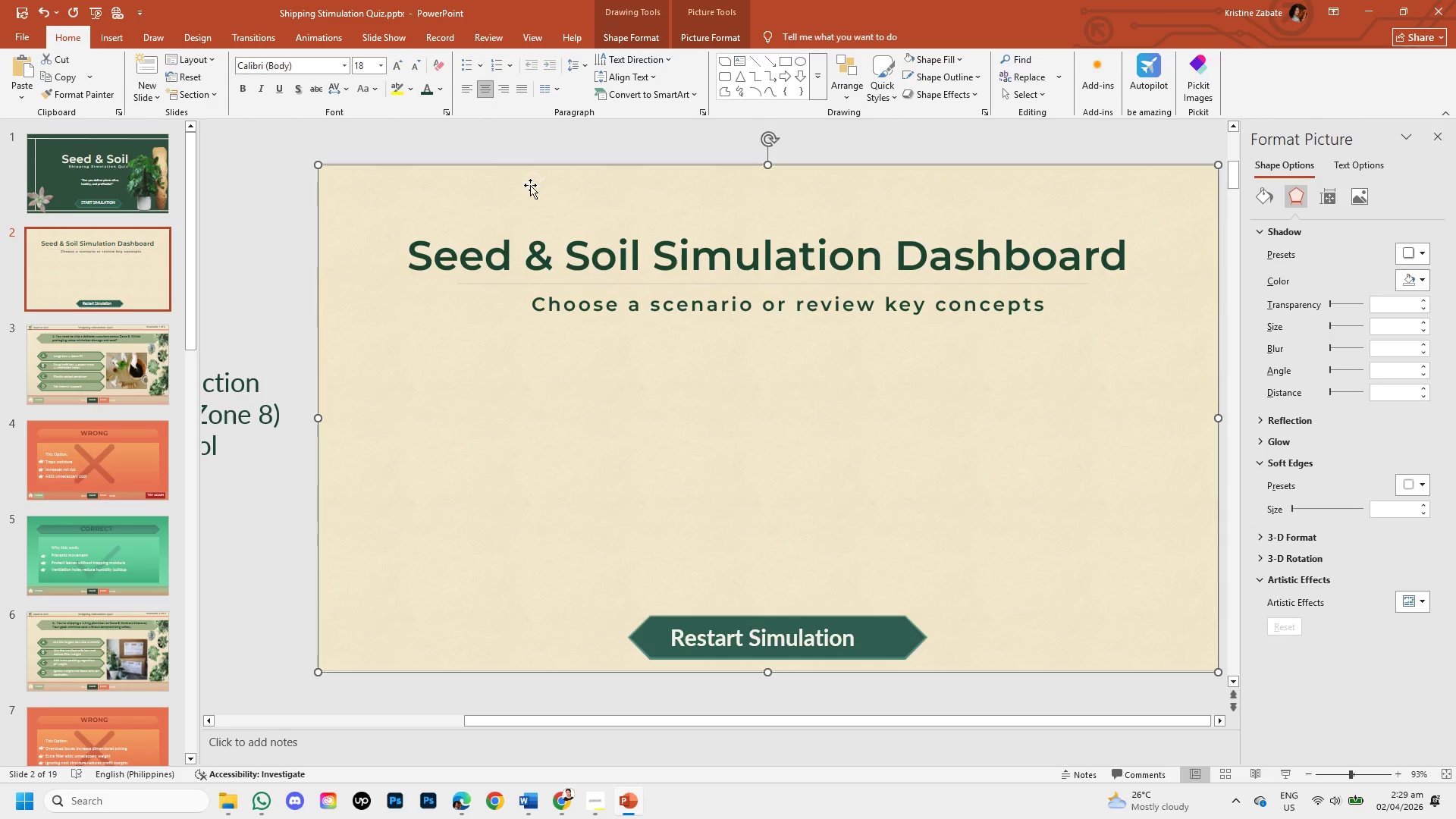 
double_click([530, 185])
 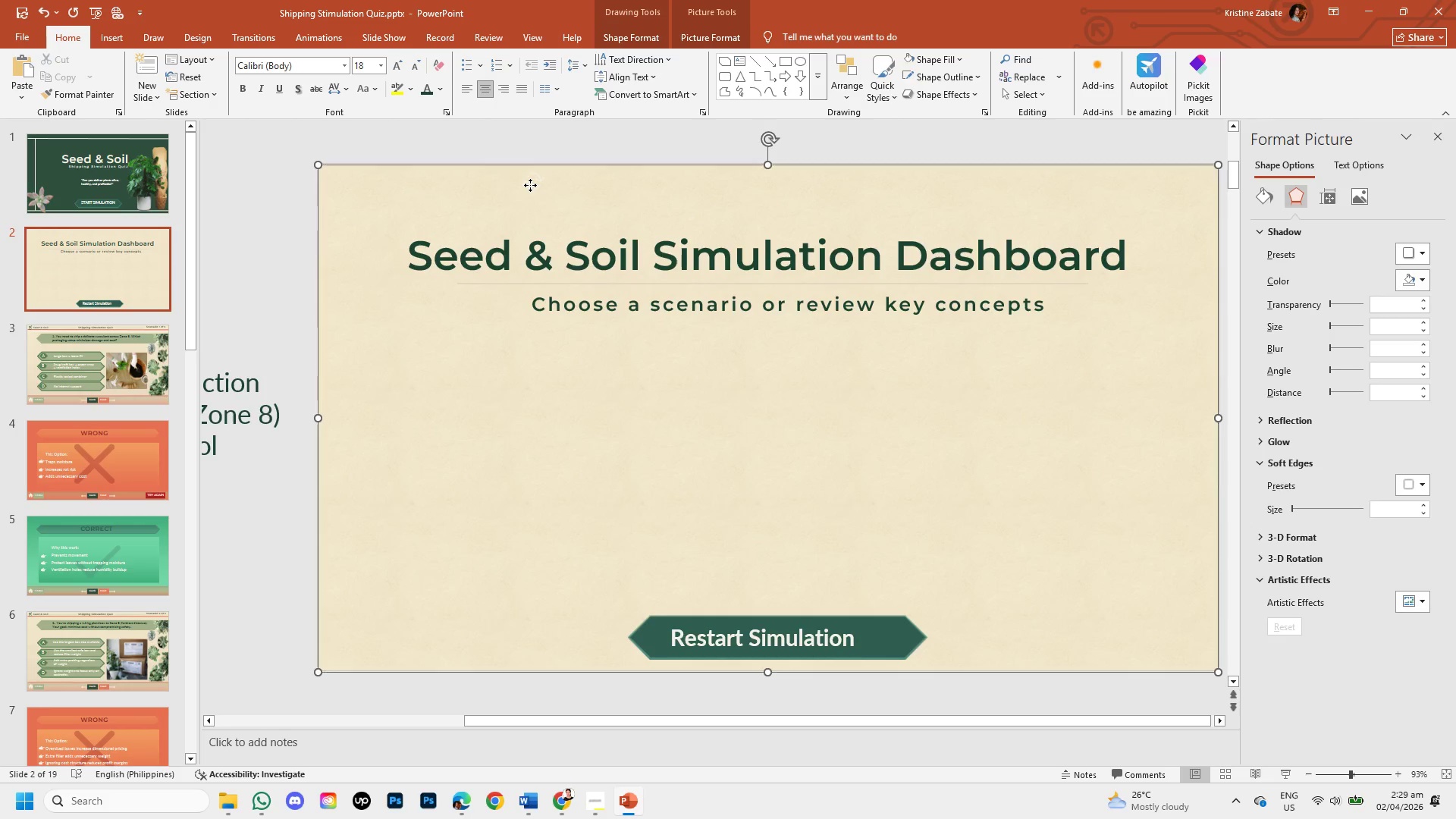 
triple_click([530, 185])
 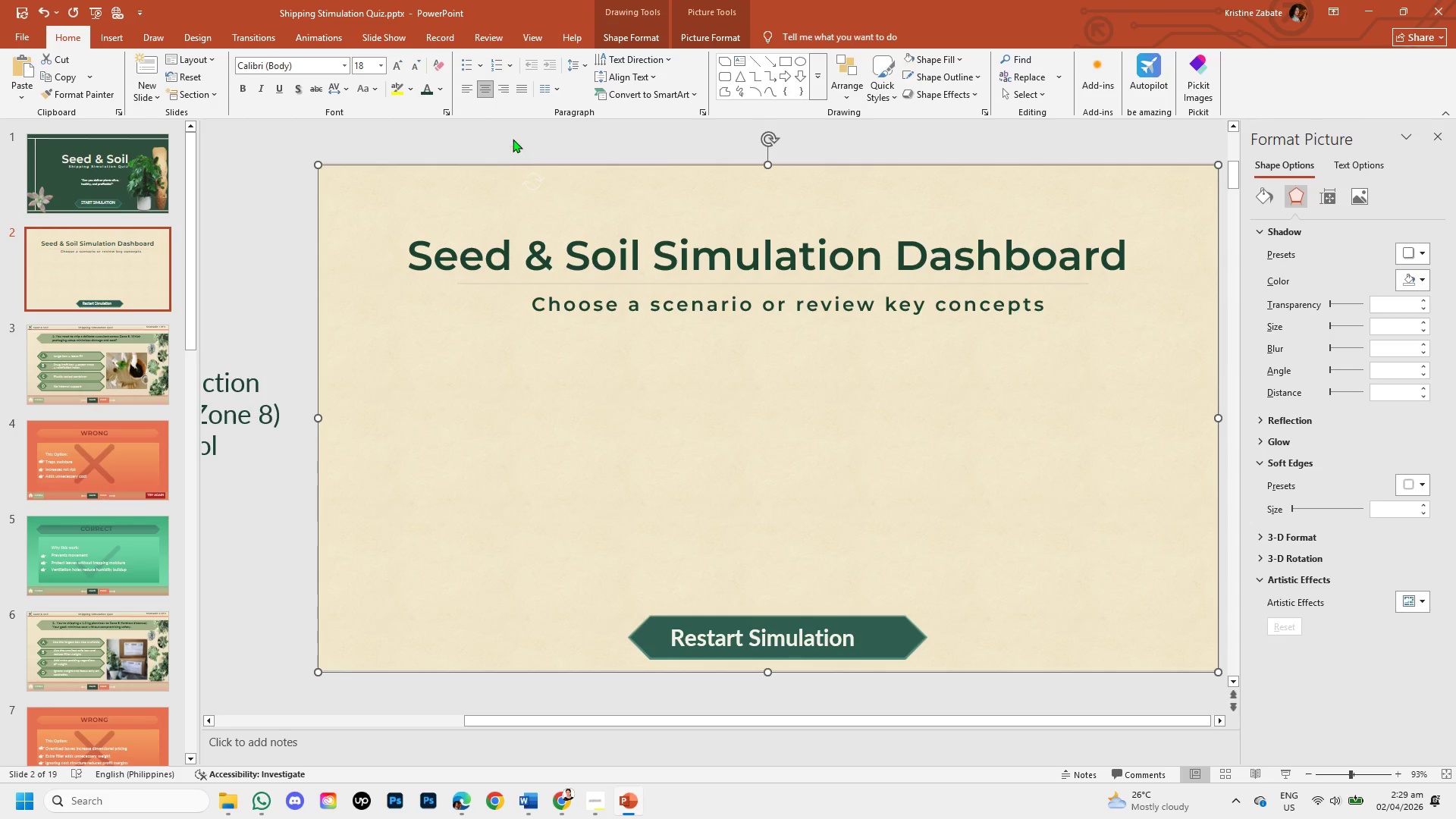 
left_click([513, 139])
 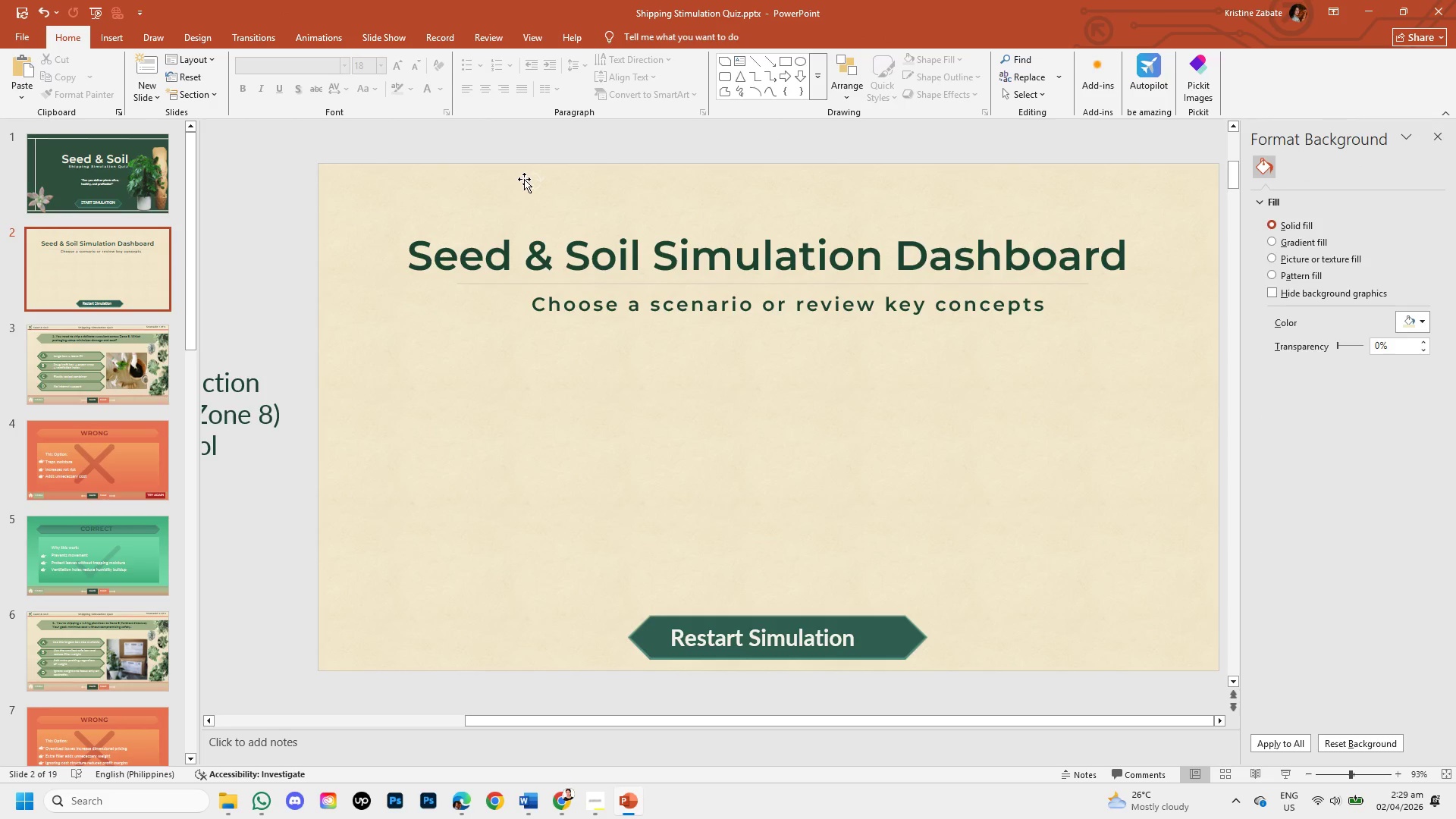 
left_click([524, 179])
 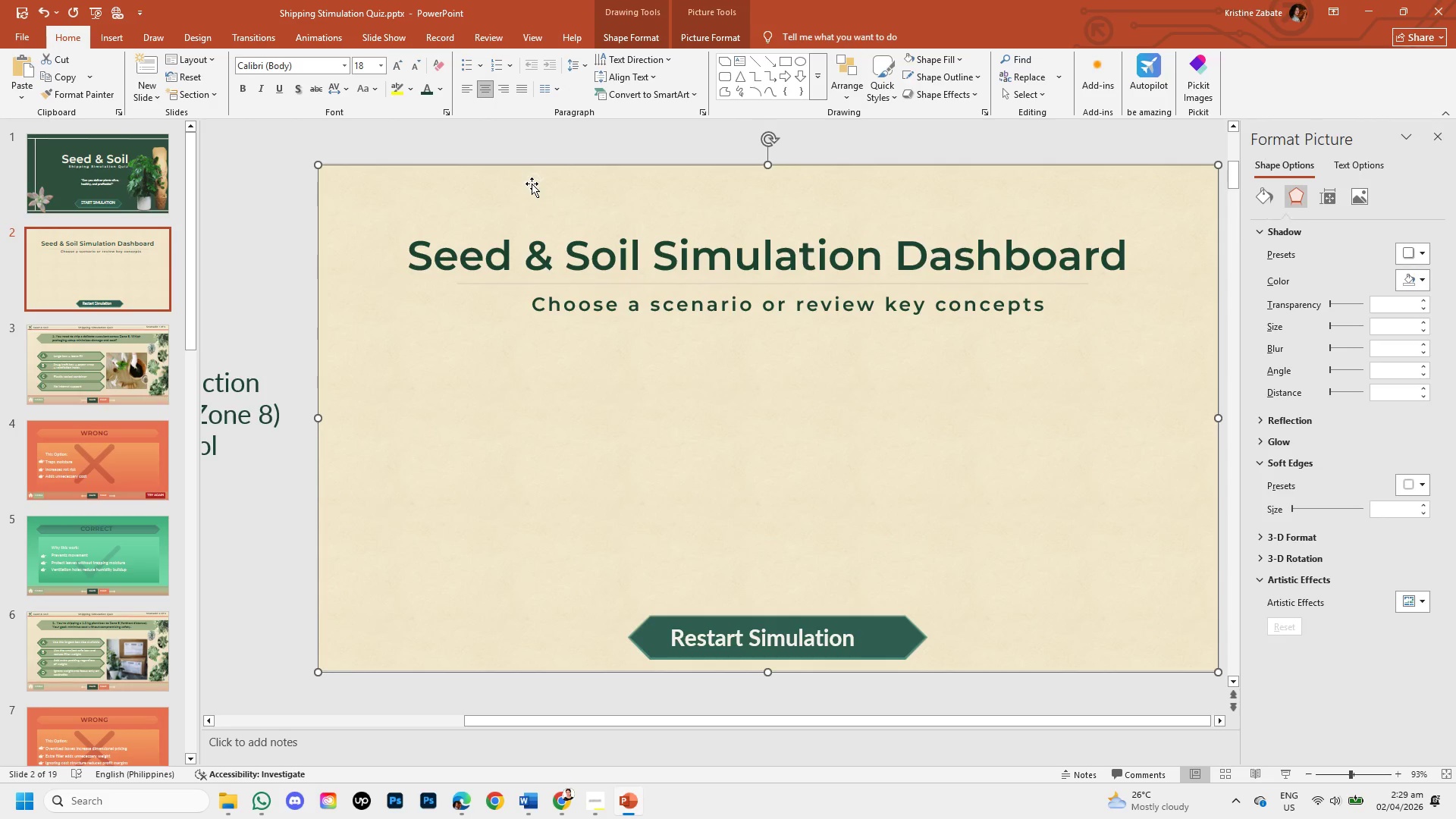 
left_click([532, 184])
 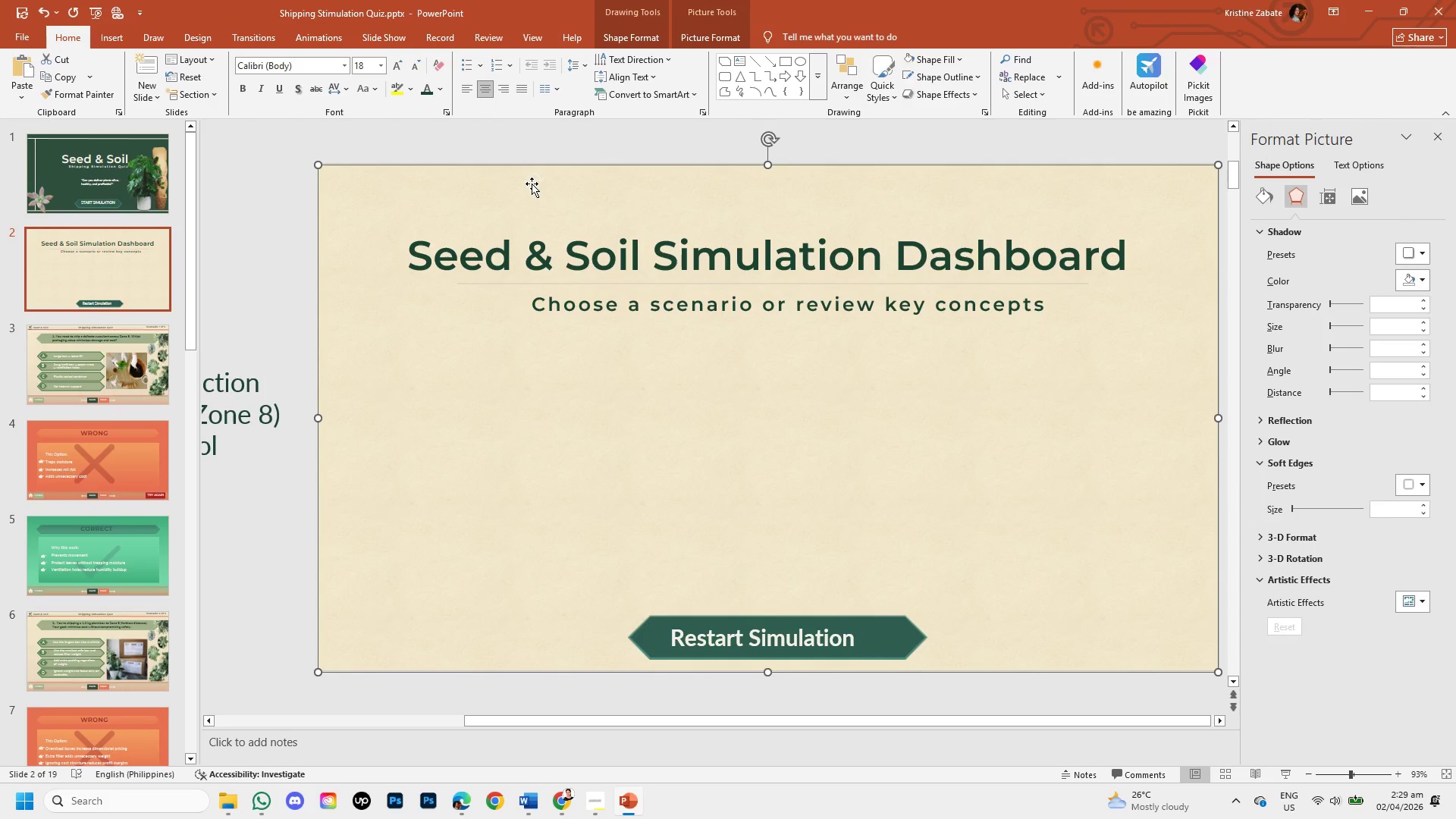 
left_click([548, 237])
 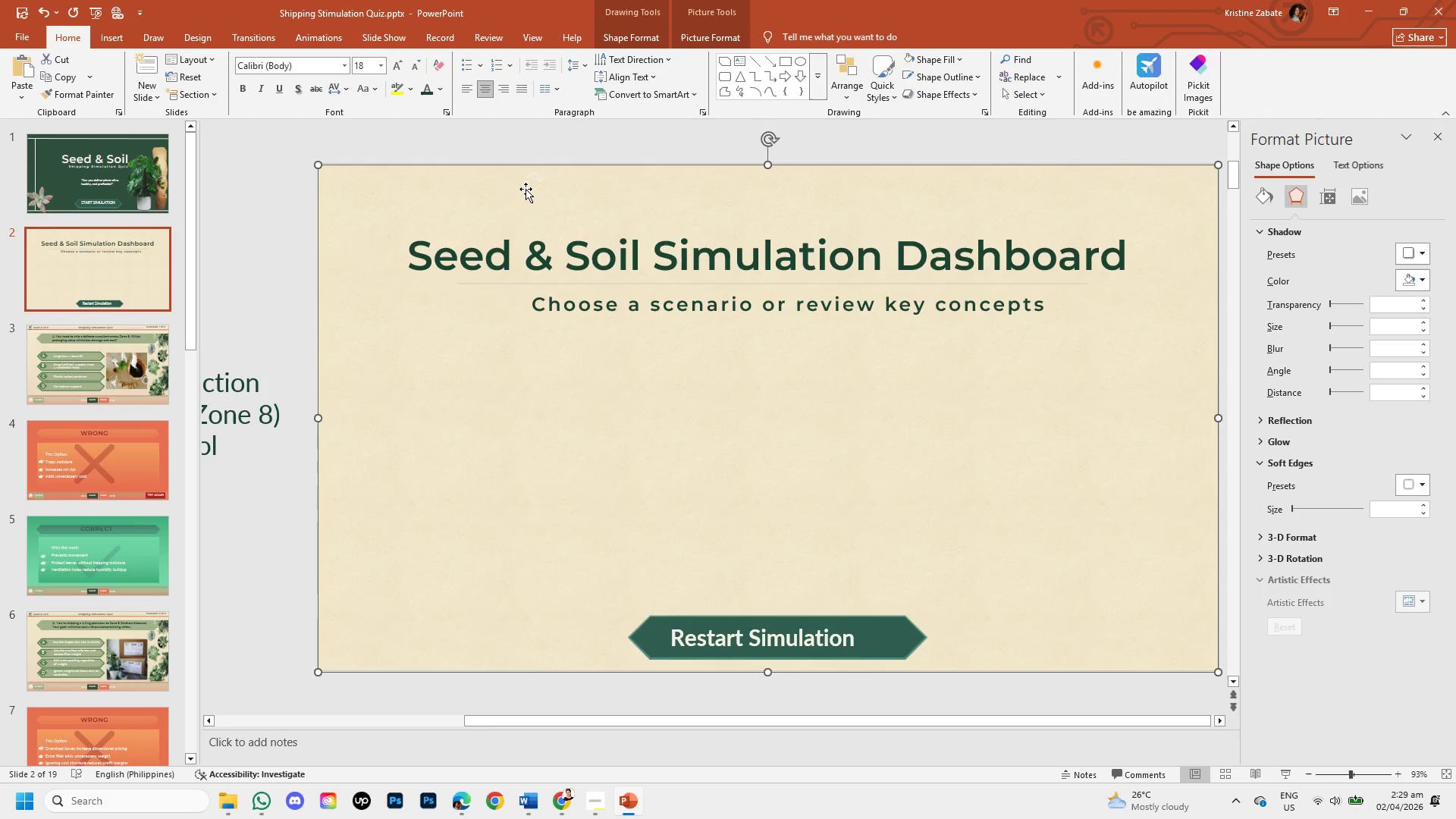 
double_click([530, 177])
 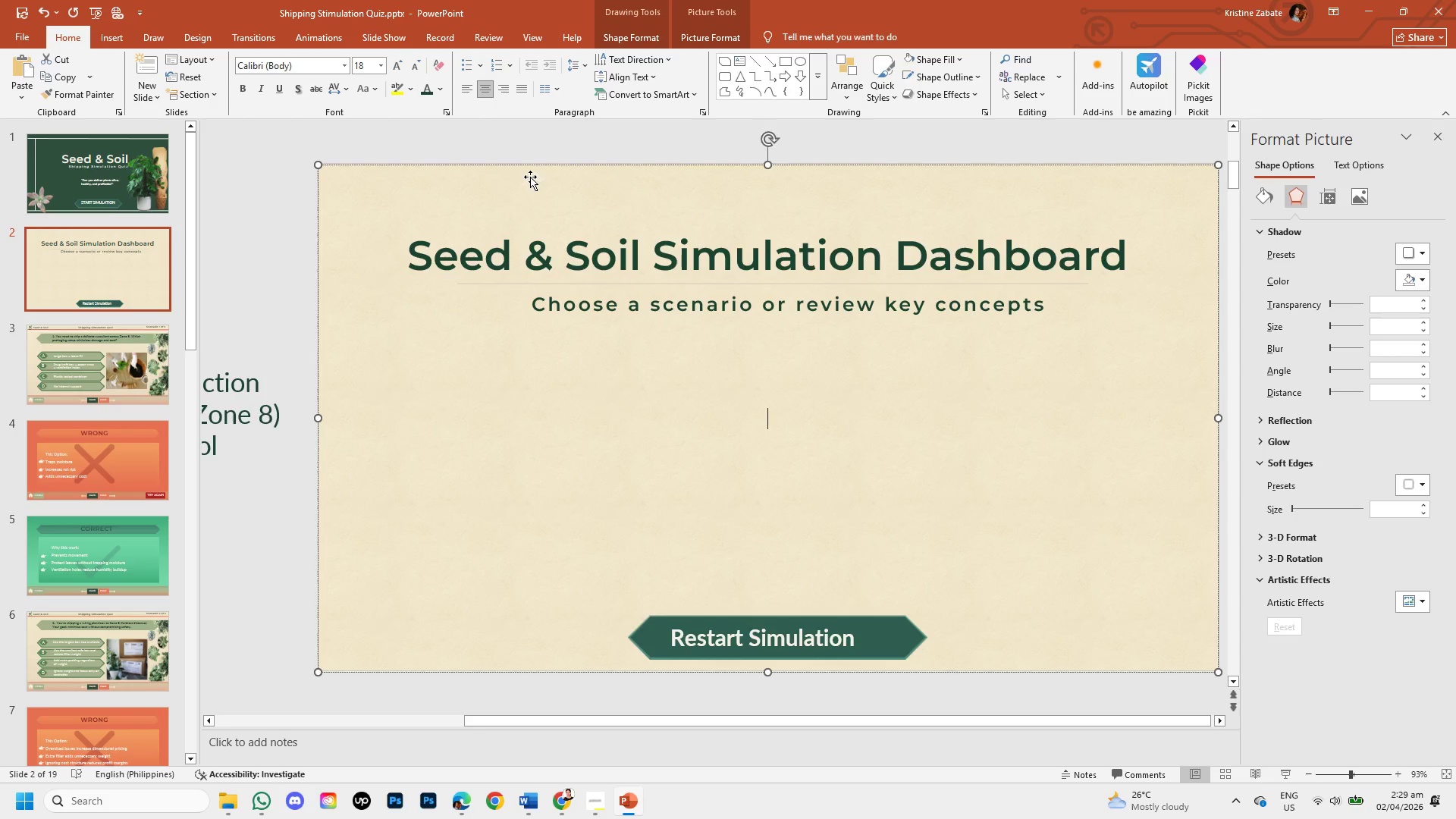 
triple_click([530, 177])
 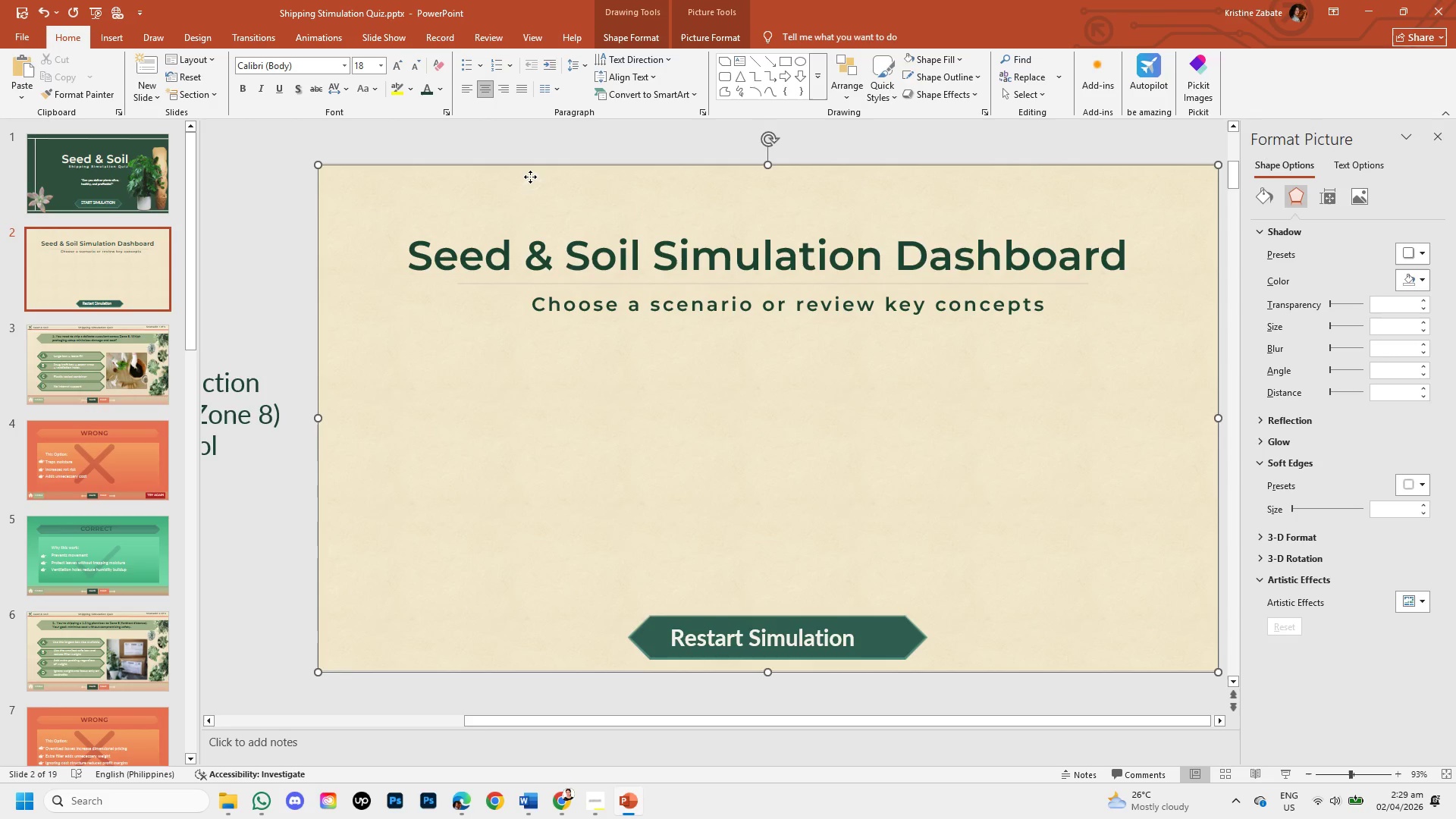 
triple_click([530, 177])
 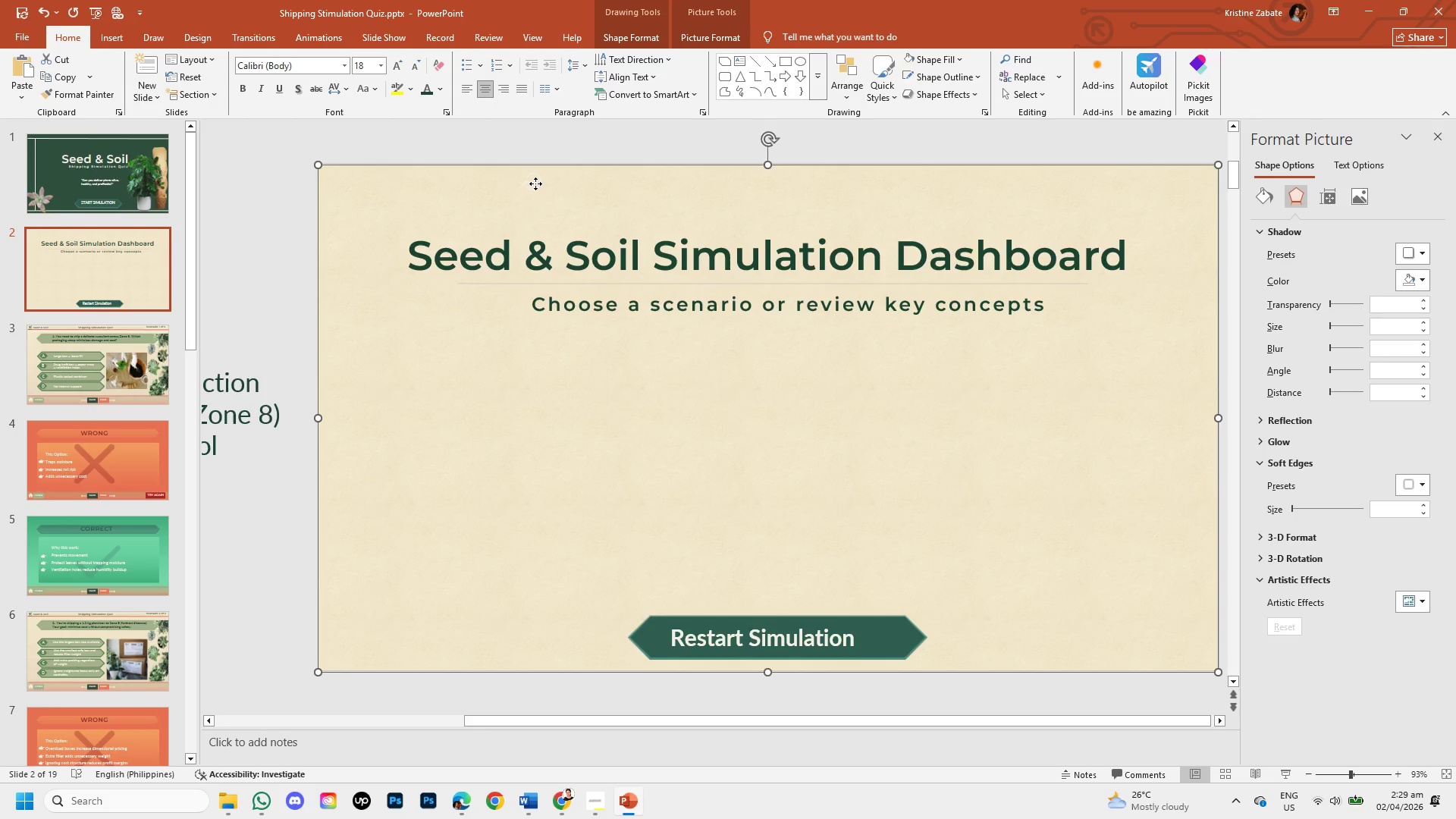 
left_click([535, 184])
 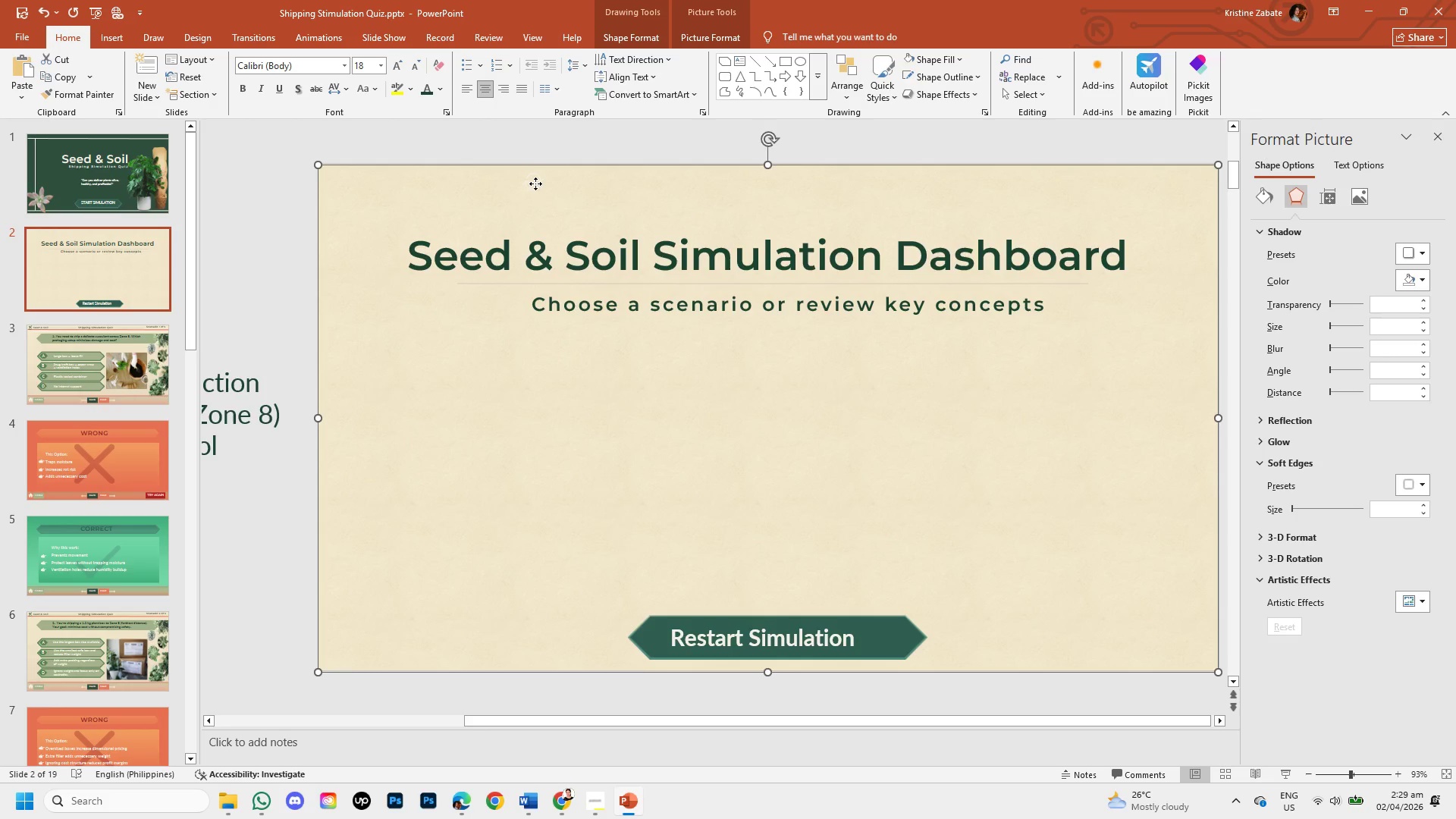 
left_click([535, 184])
 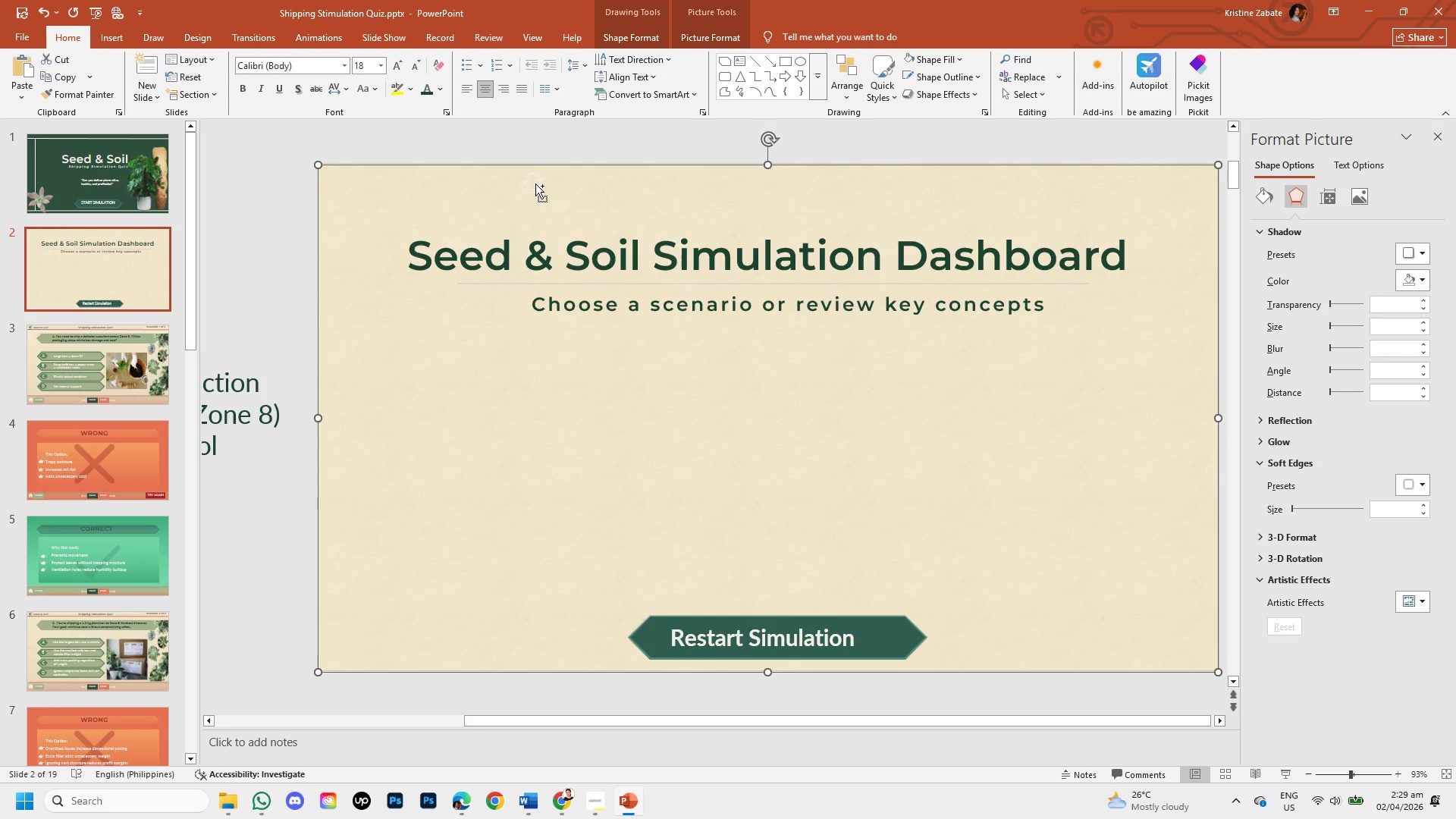 
key(Control+Z)
 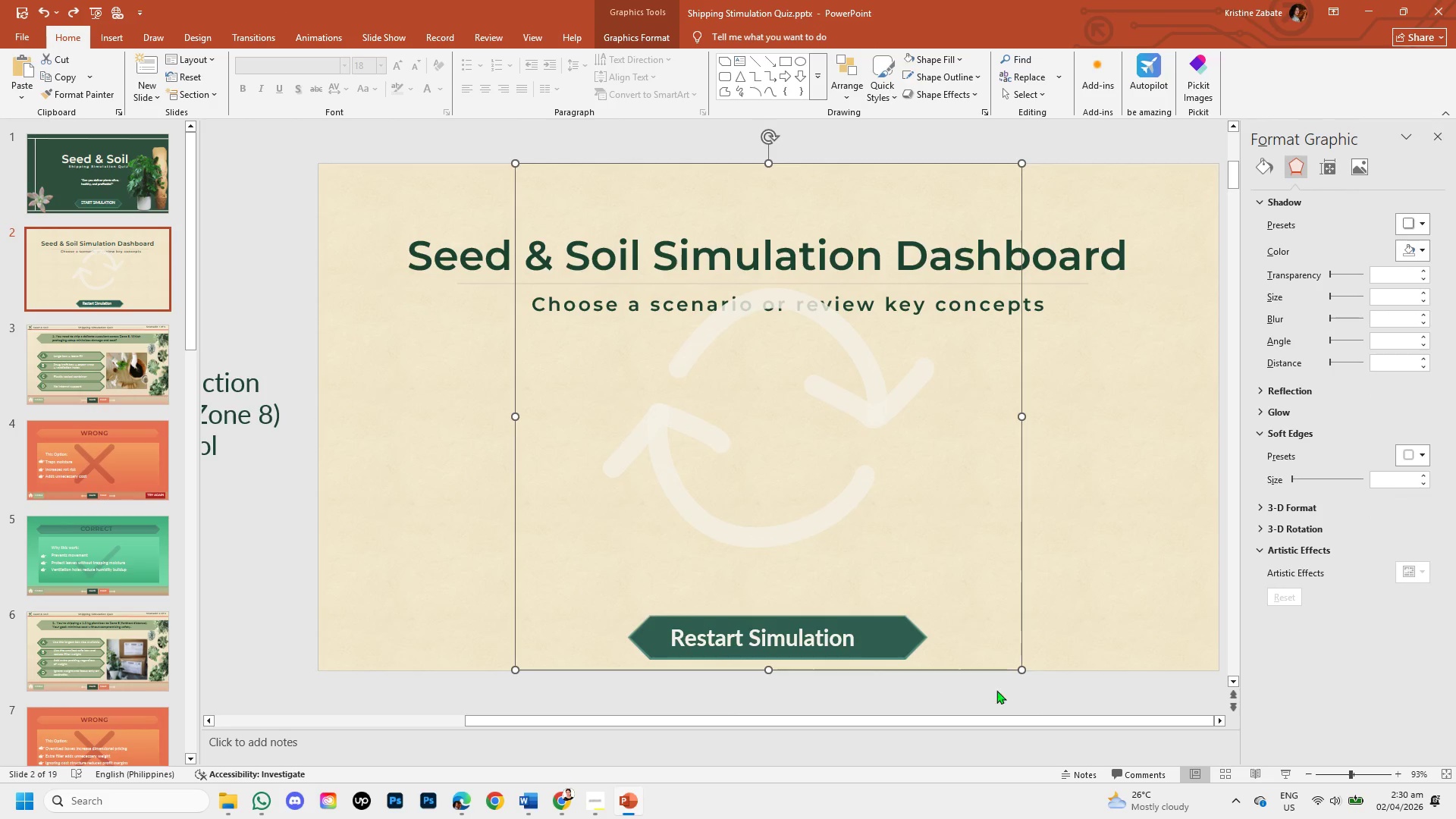 
left_click_drag(start_coordinate=[1021, 669], to_coordinate=[573, 261])
 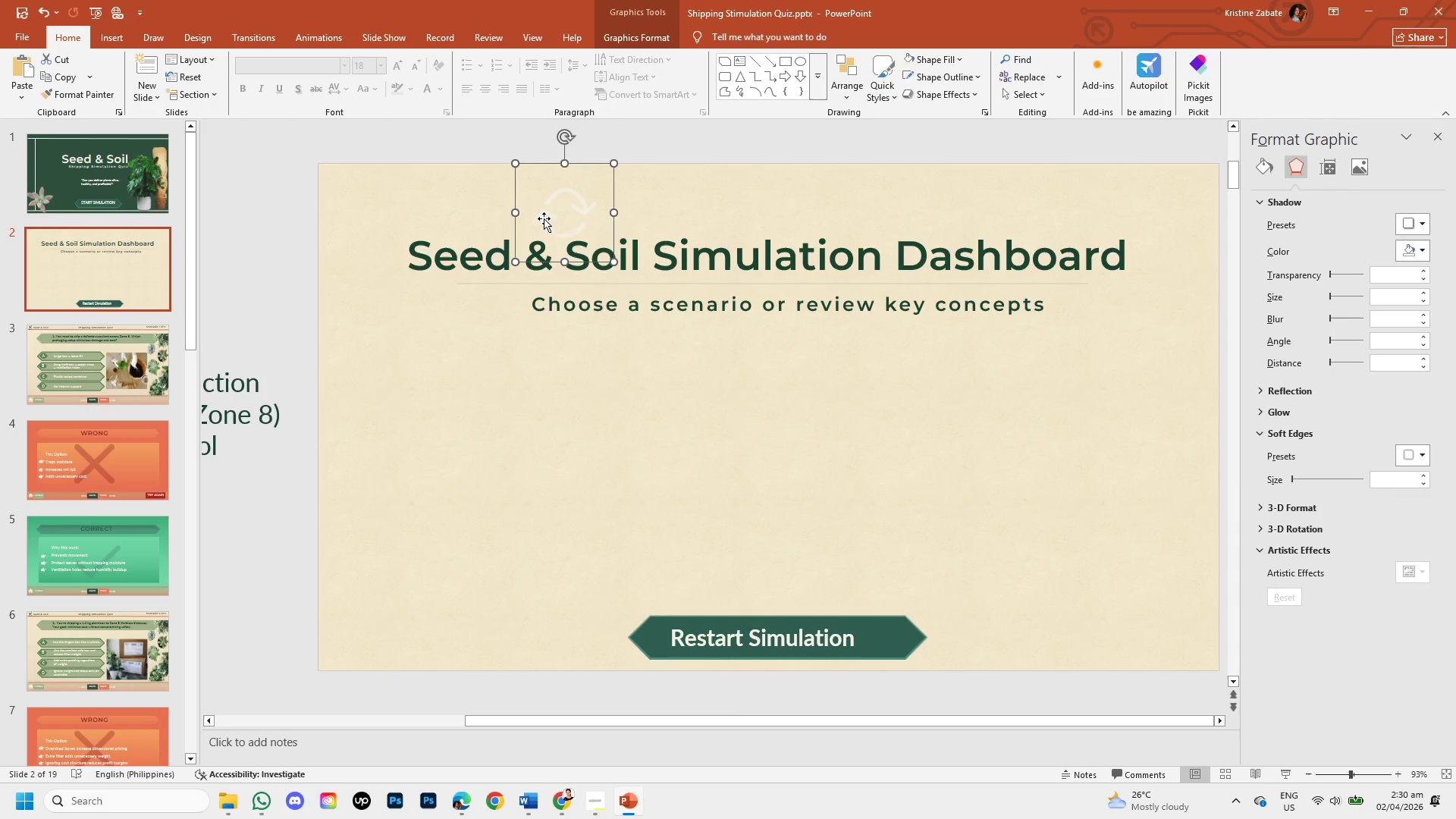 
left_click_drag(start_coordinate=[544, 218], to_coordinate=[262, 209])
 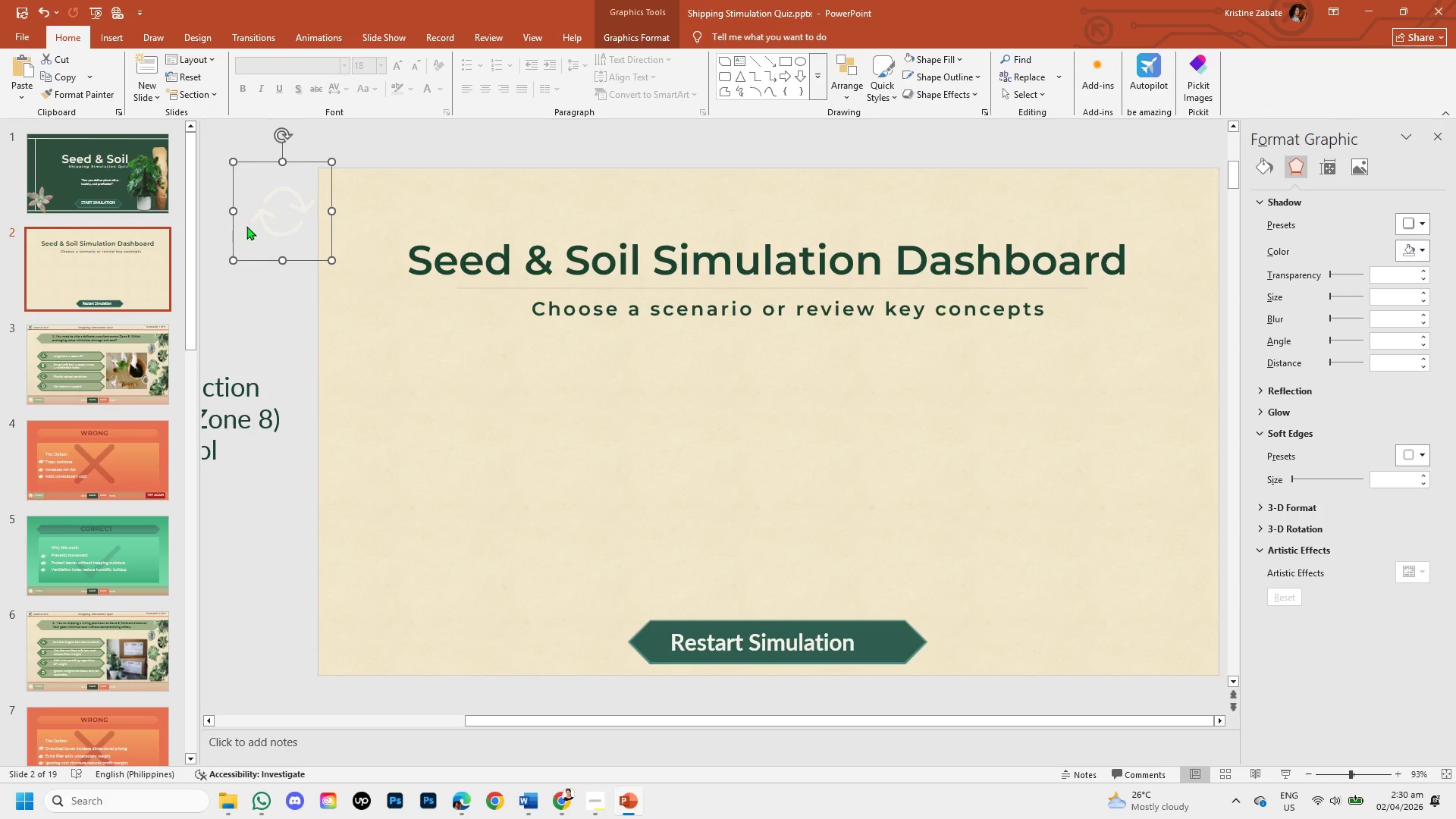 
double_click([259, 226])
 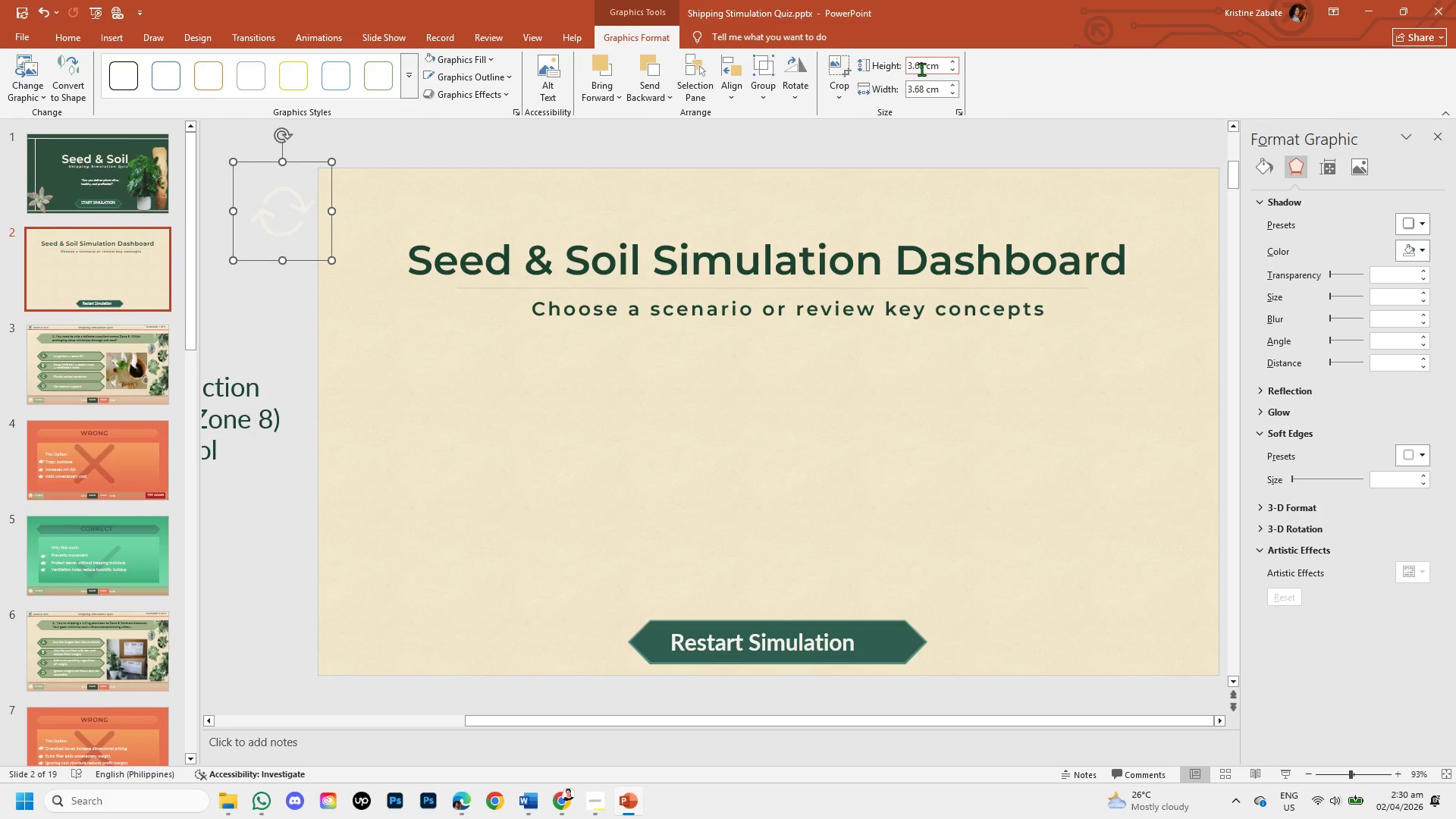 
left_click([924, 68])
 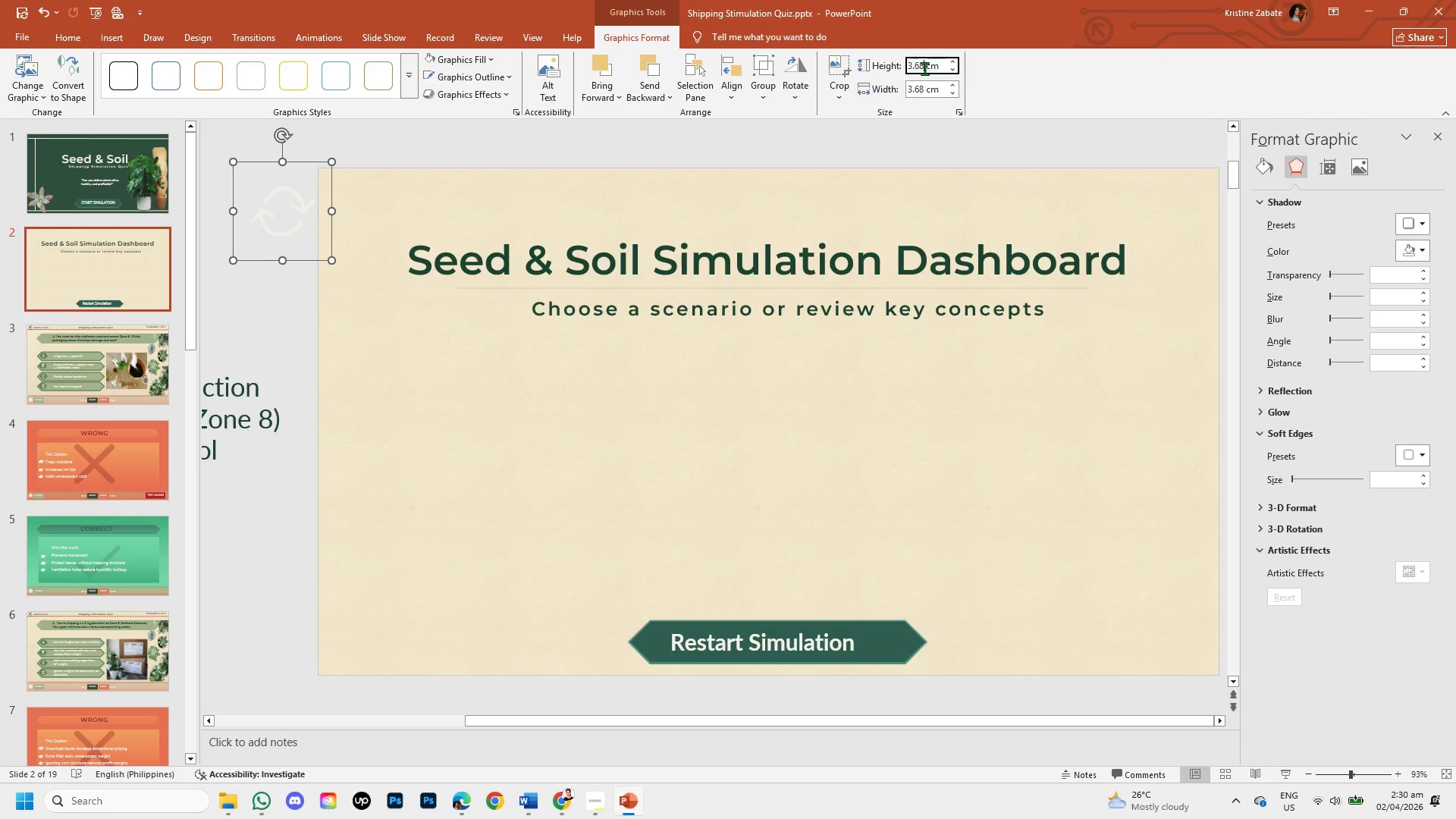 
left_click([924, 68])
 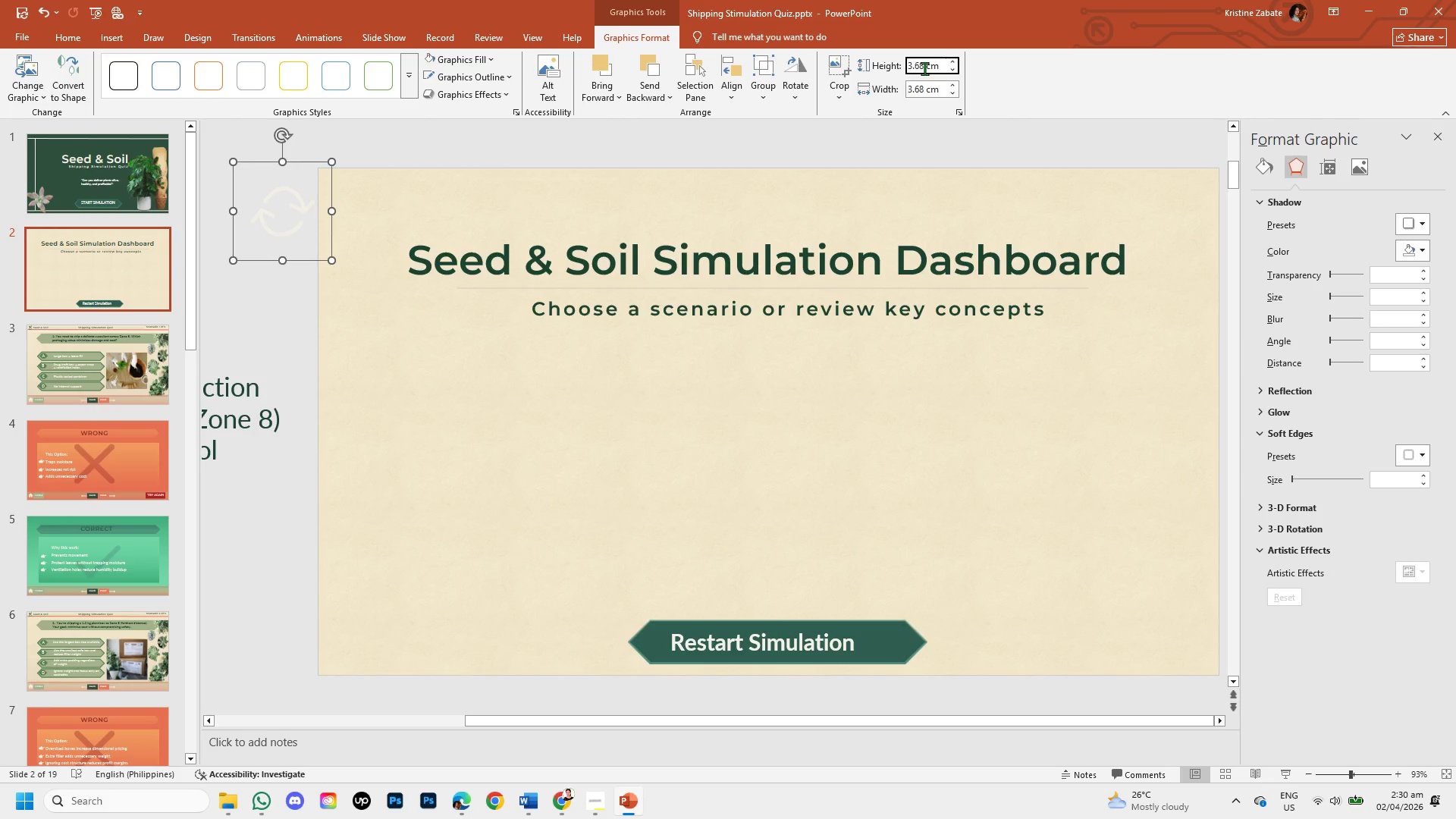 
key(Backspace)
 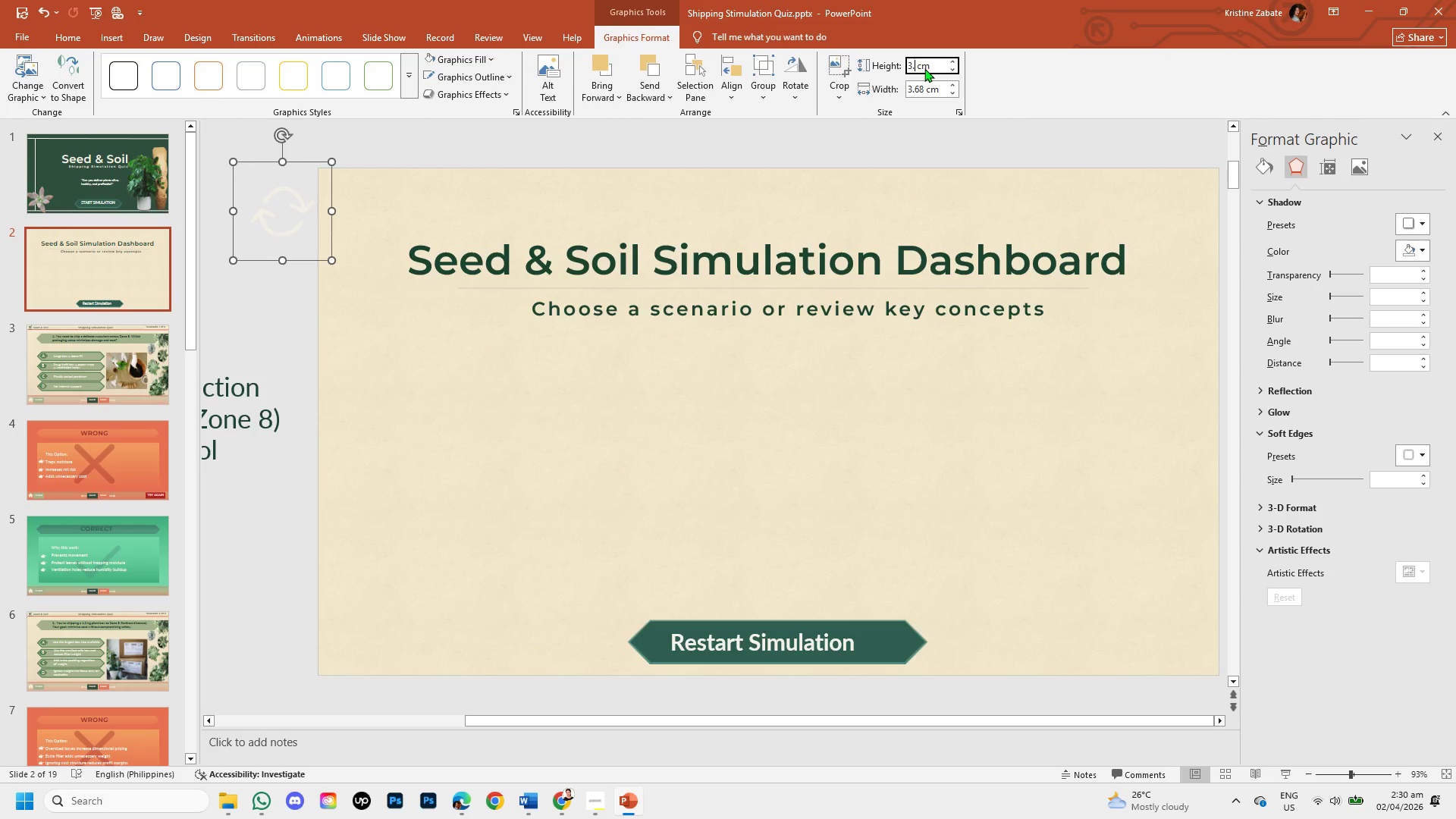 
key(Backspace)
 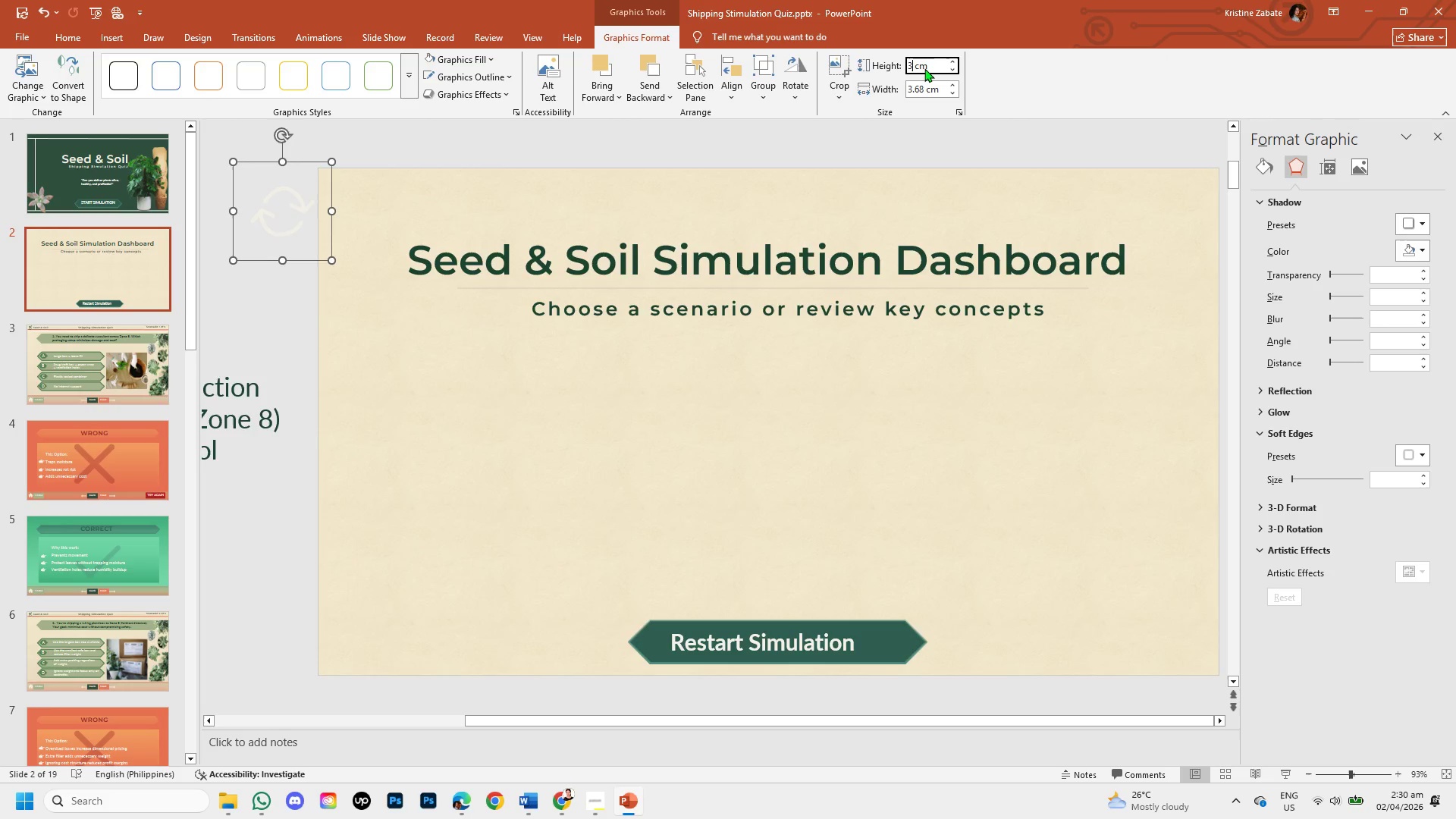 
key(Backspace)
 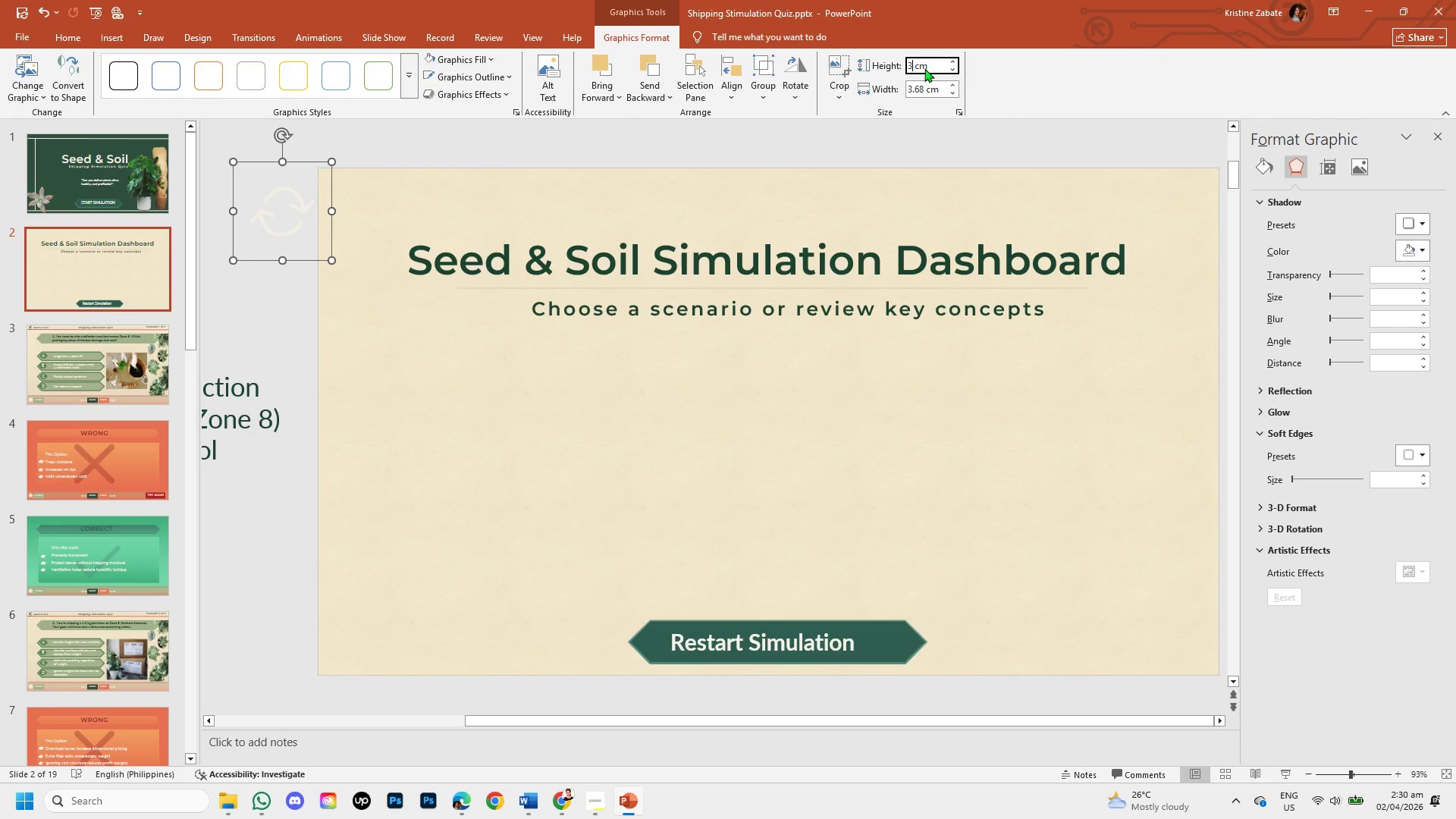 
key(Backspace)
 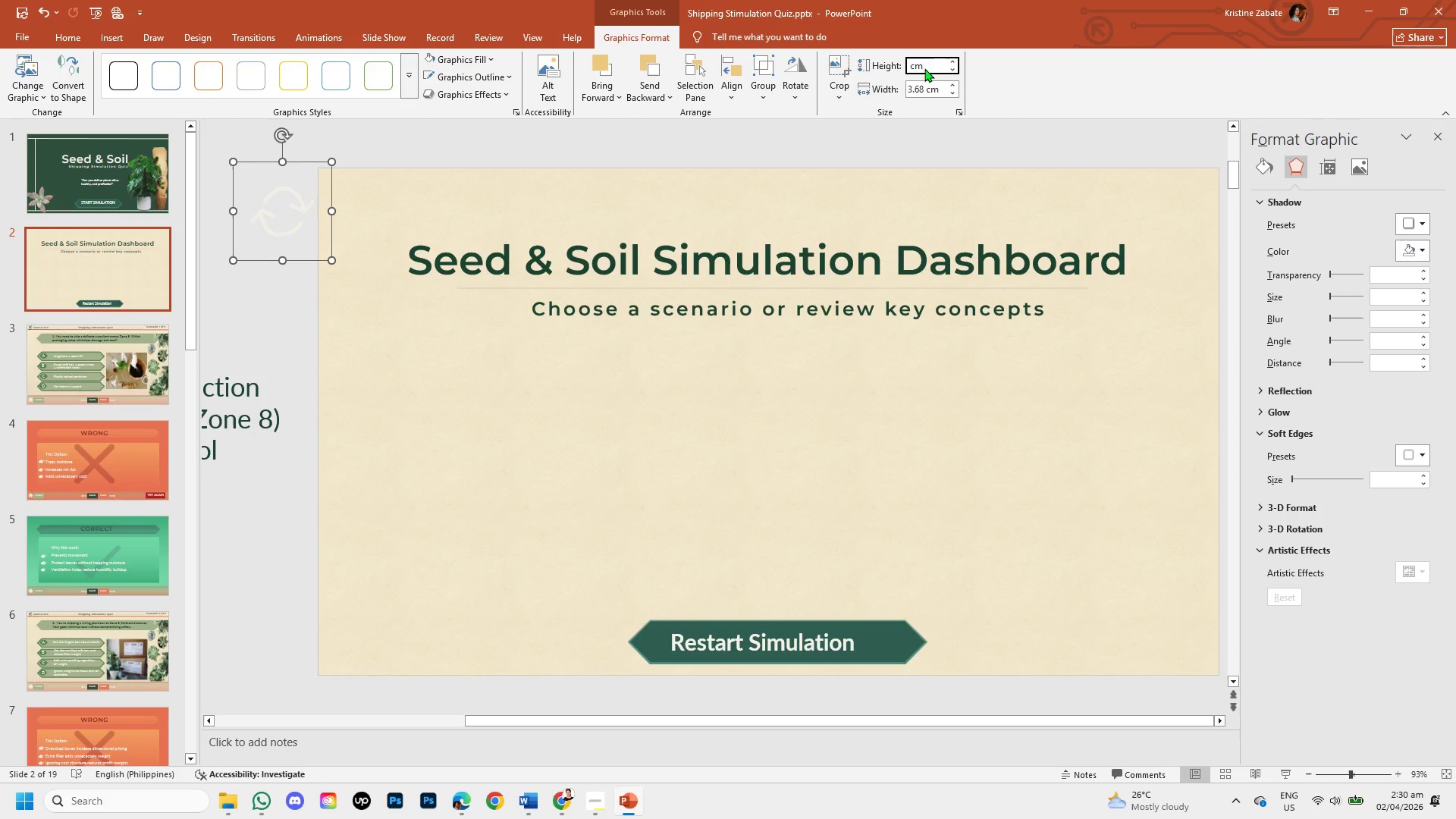 
key(Numpad1)
 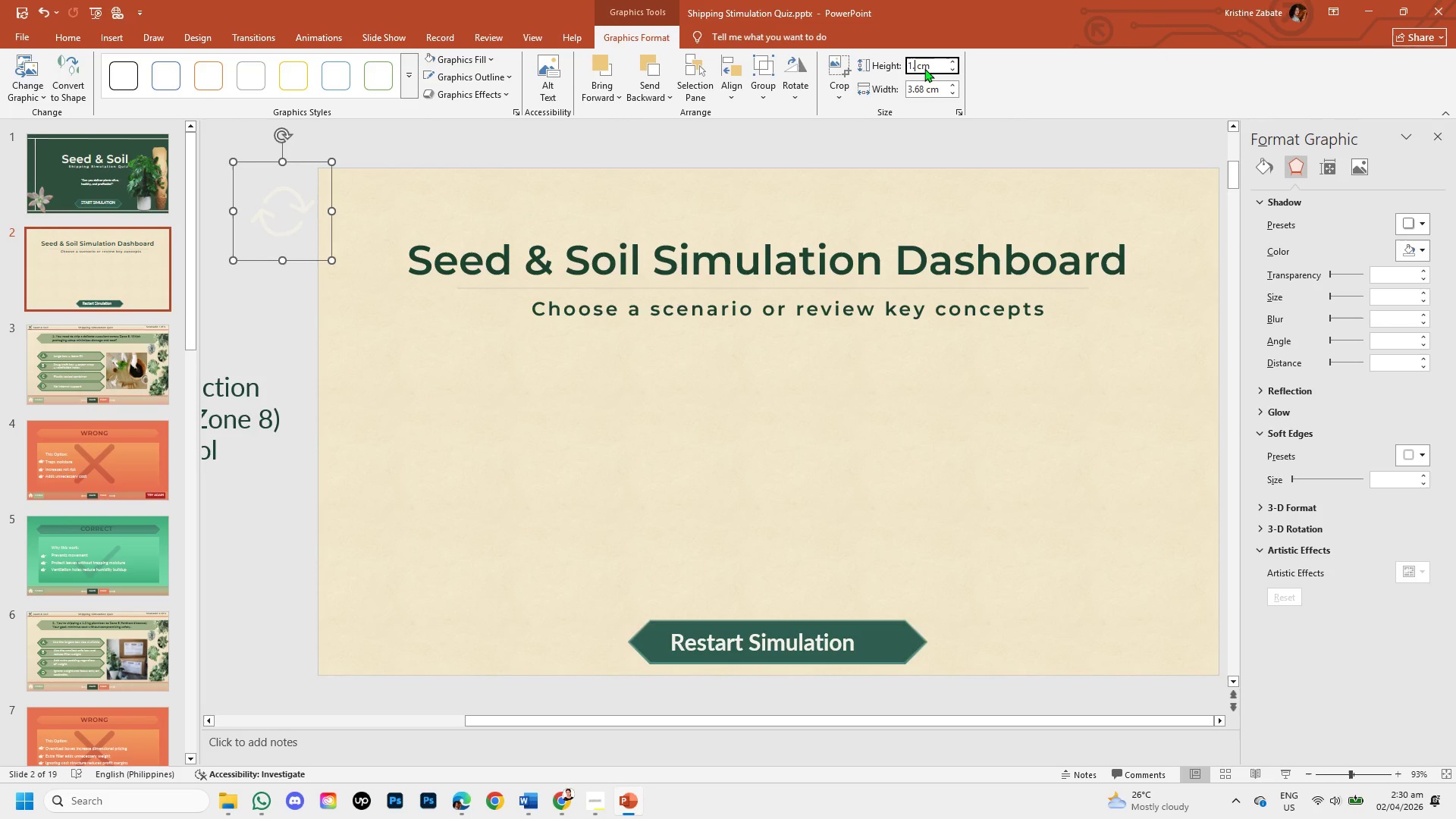 
key(NumpadDecimal)
 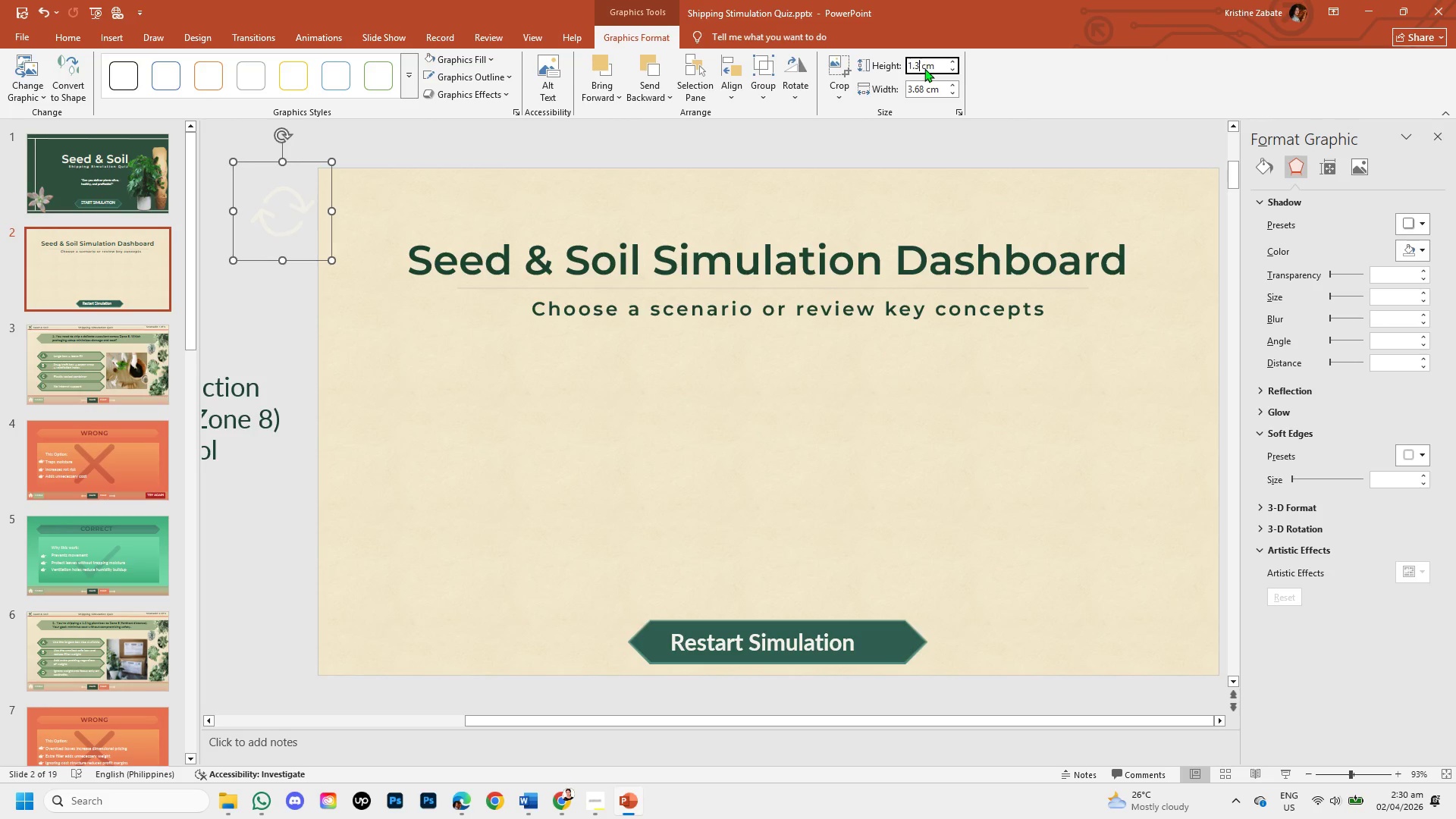 
key(Numpad3)
 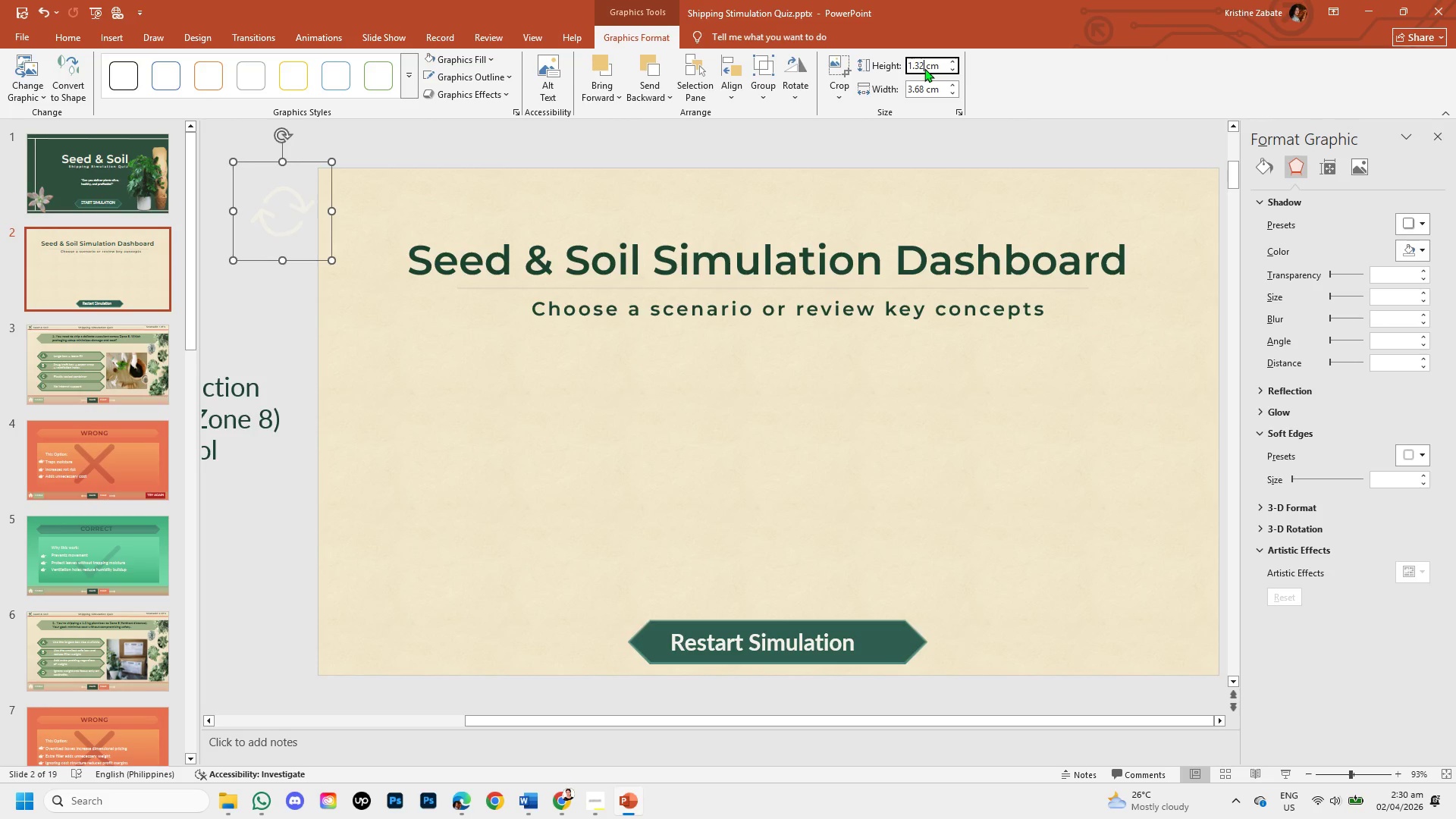 
key(Numpad2)
 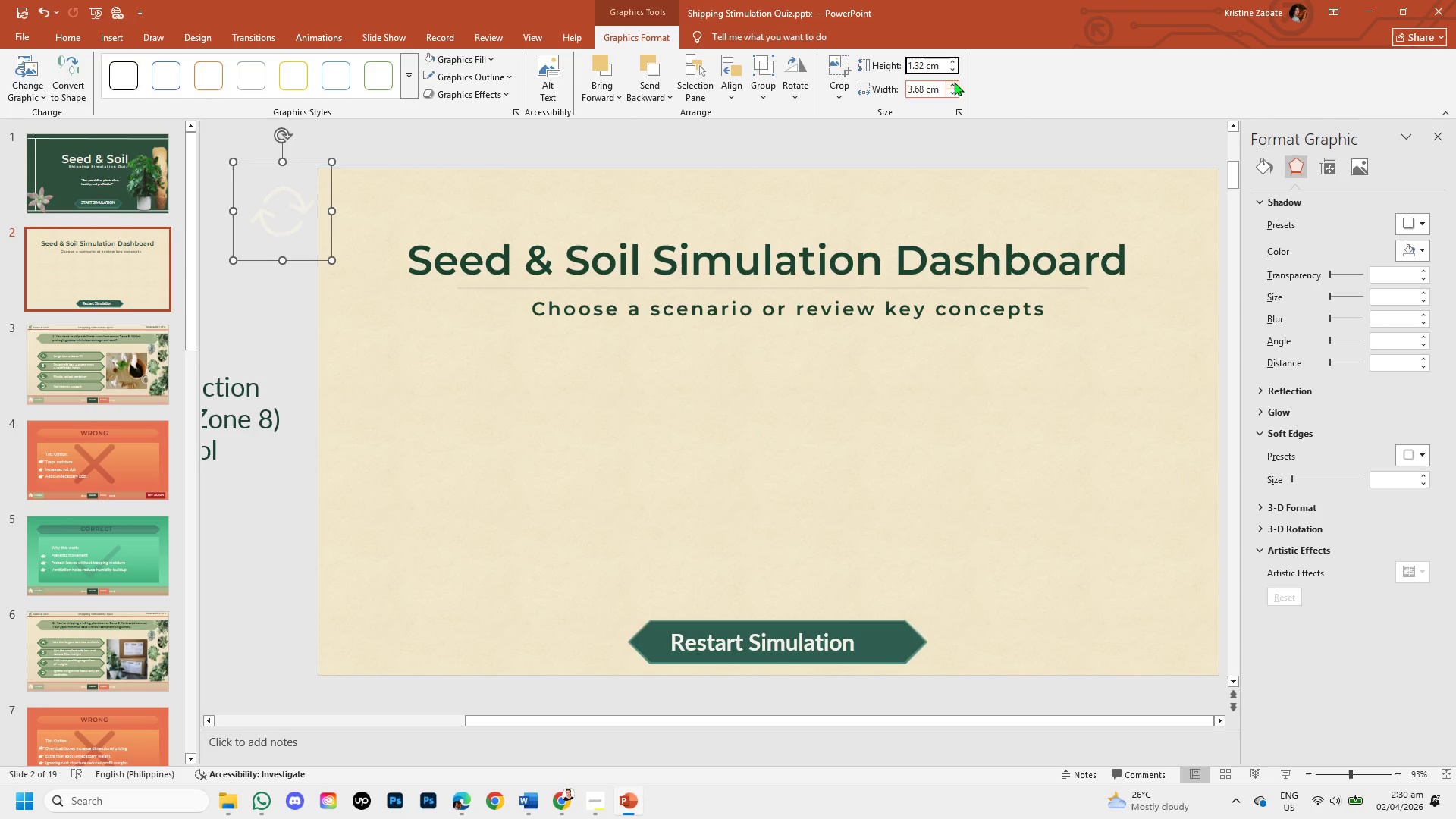 
left_click([915, 92])
 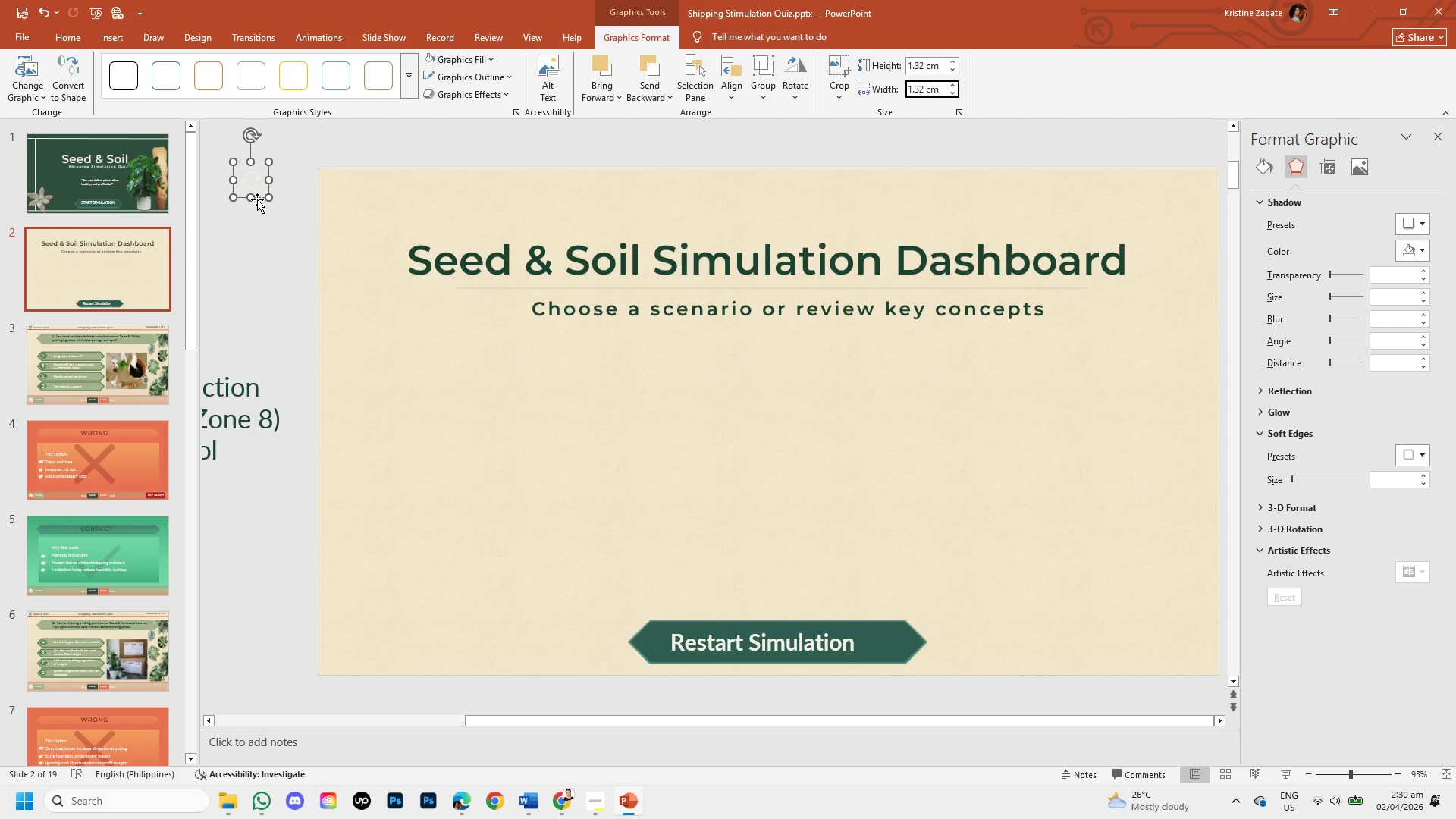 
left_click_drag(start_coordinate=[259, 196], to_coordinate=[661, 659])
 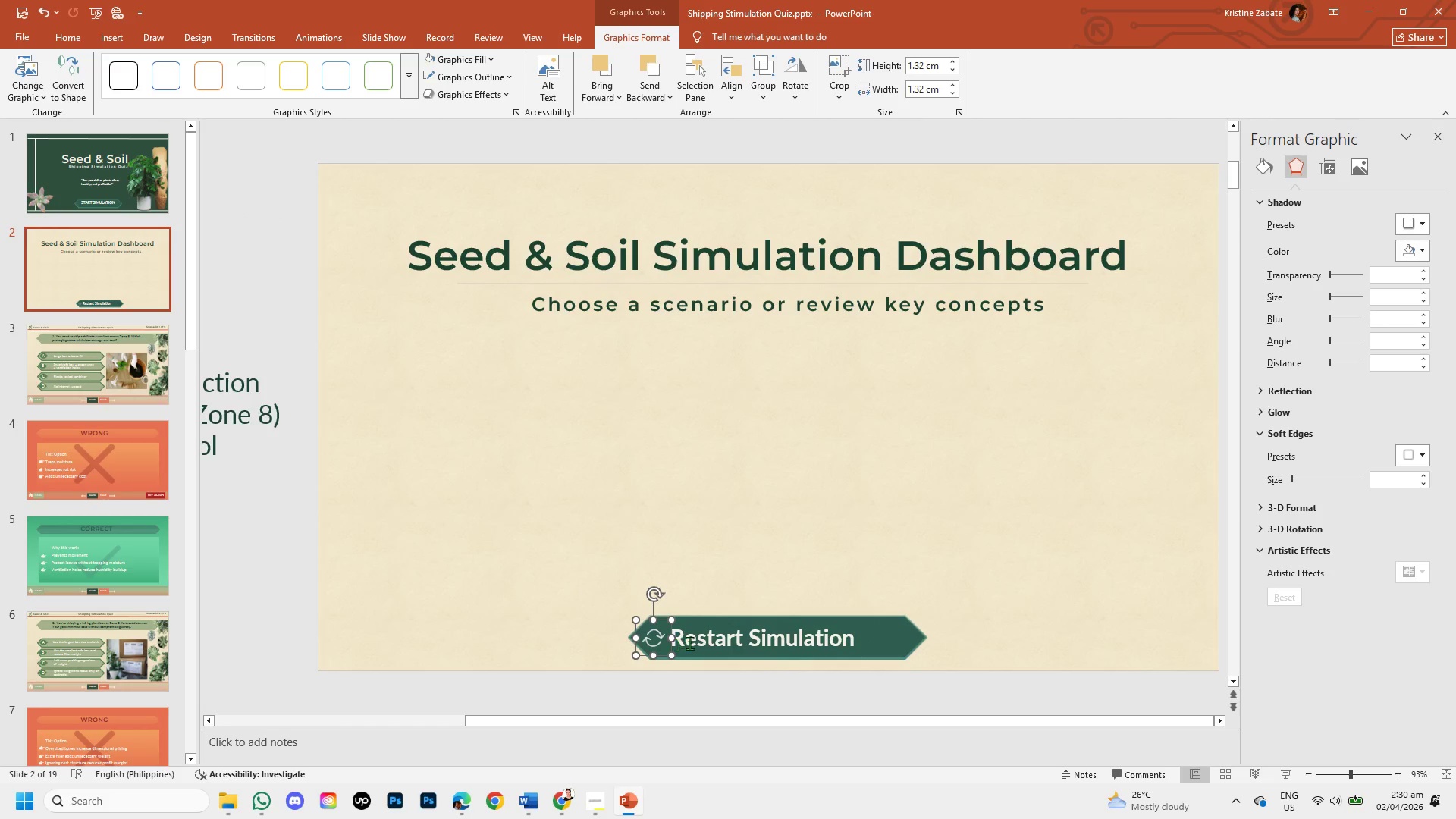 
left_click([693, 643])
 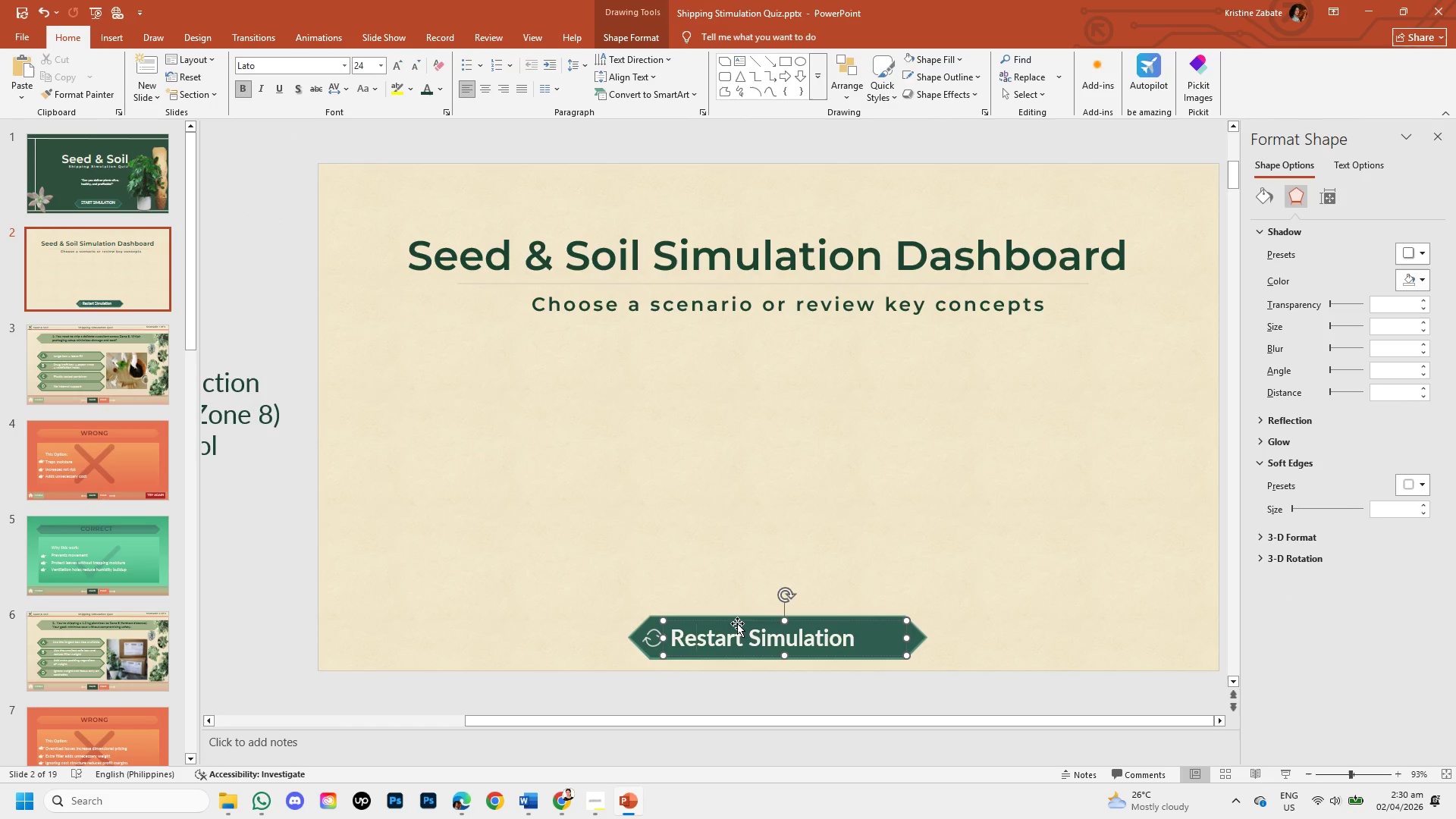 
left_click_drag(start_coordinate=[737, 623], to_coordinate=[775, 621])
 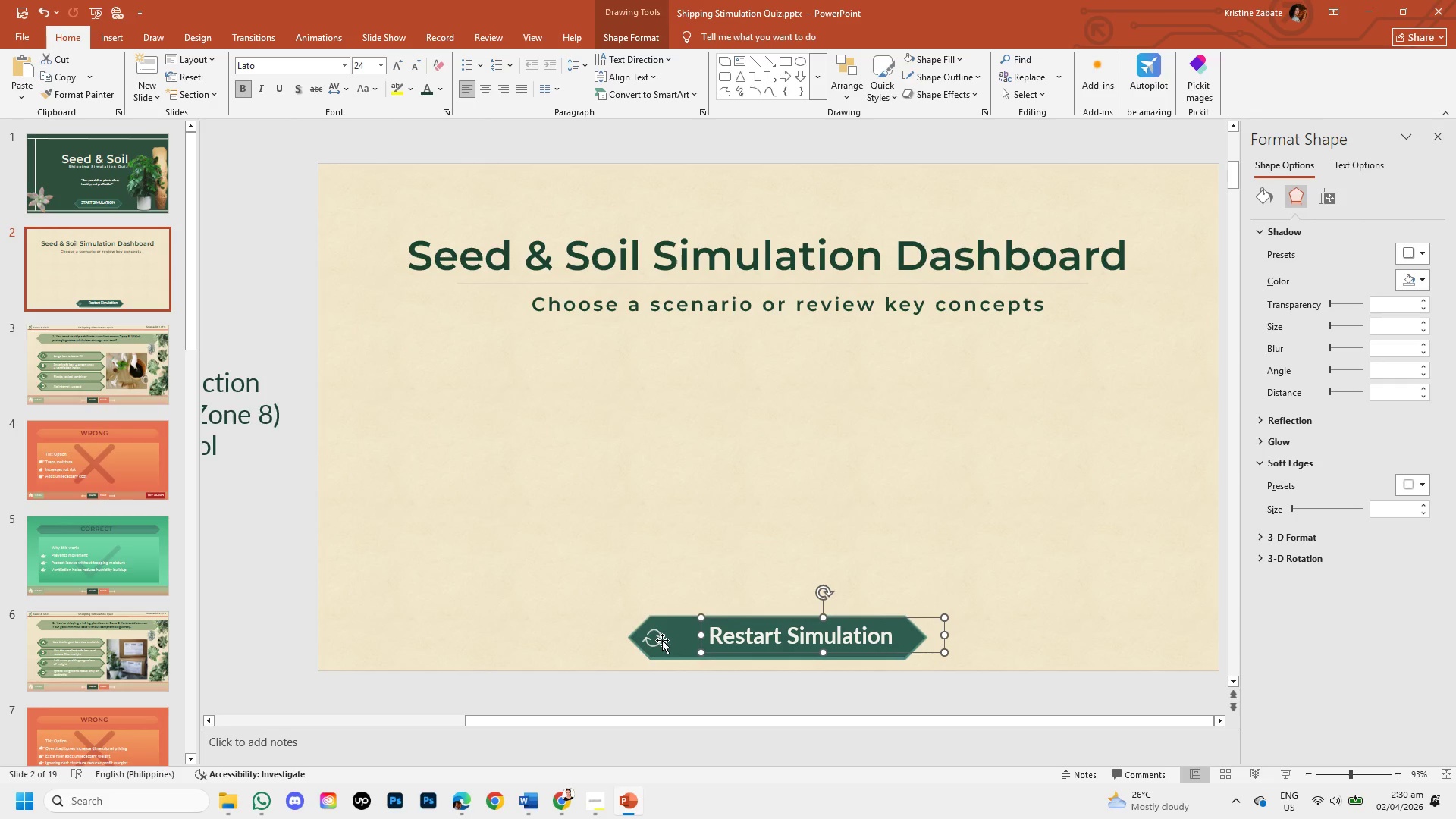 
left_click([657, 636])
 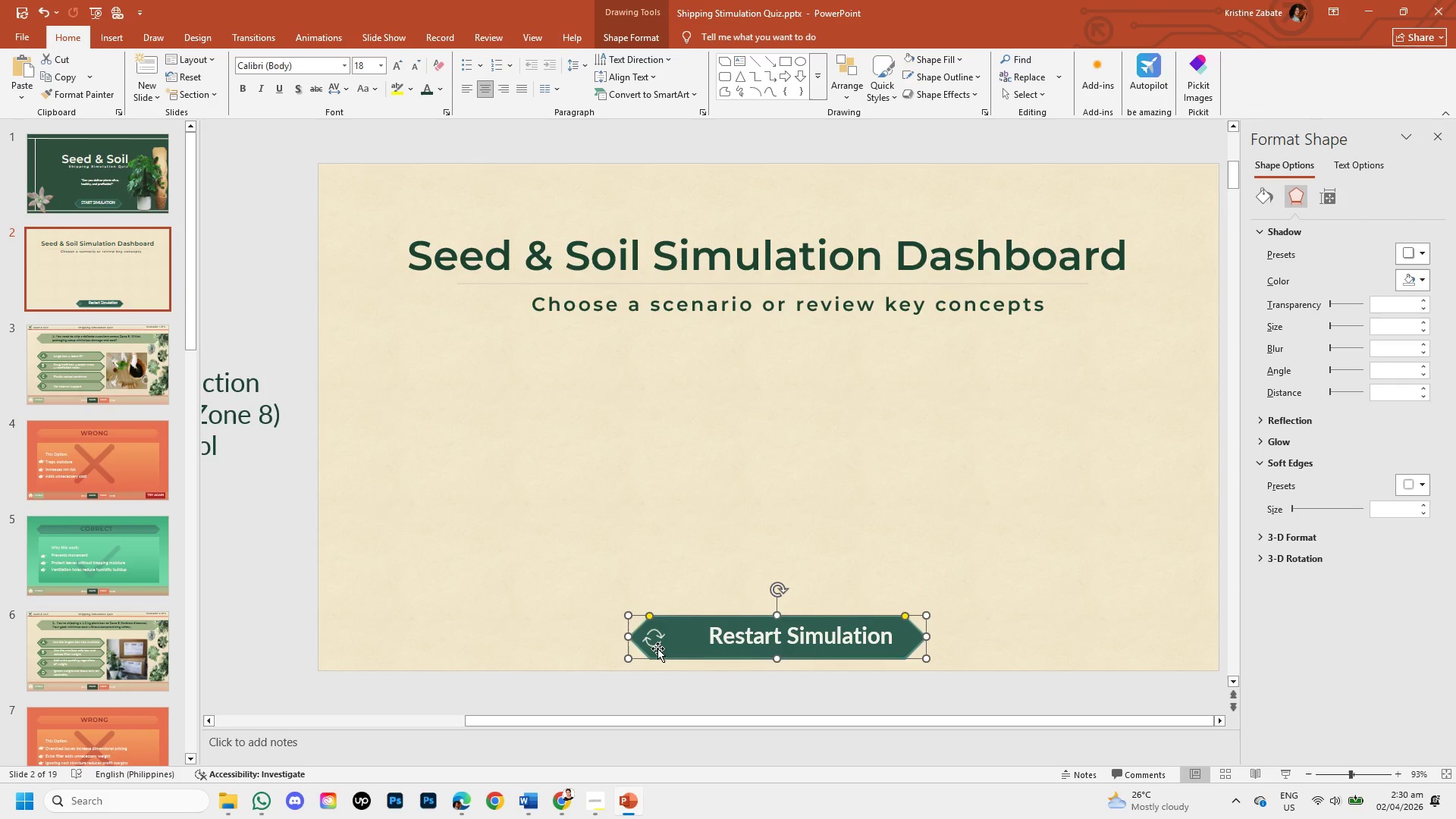 
double_click([655, 646])
 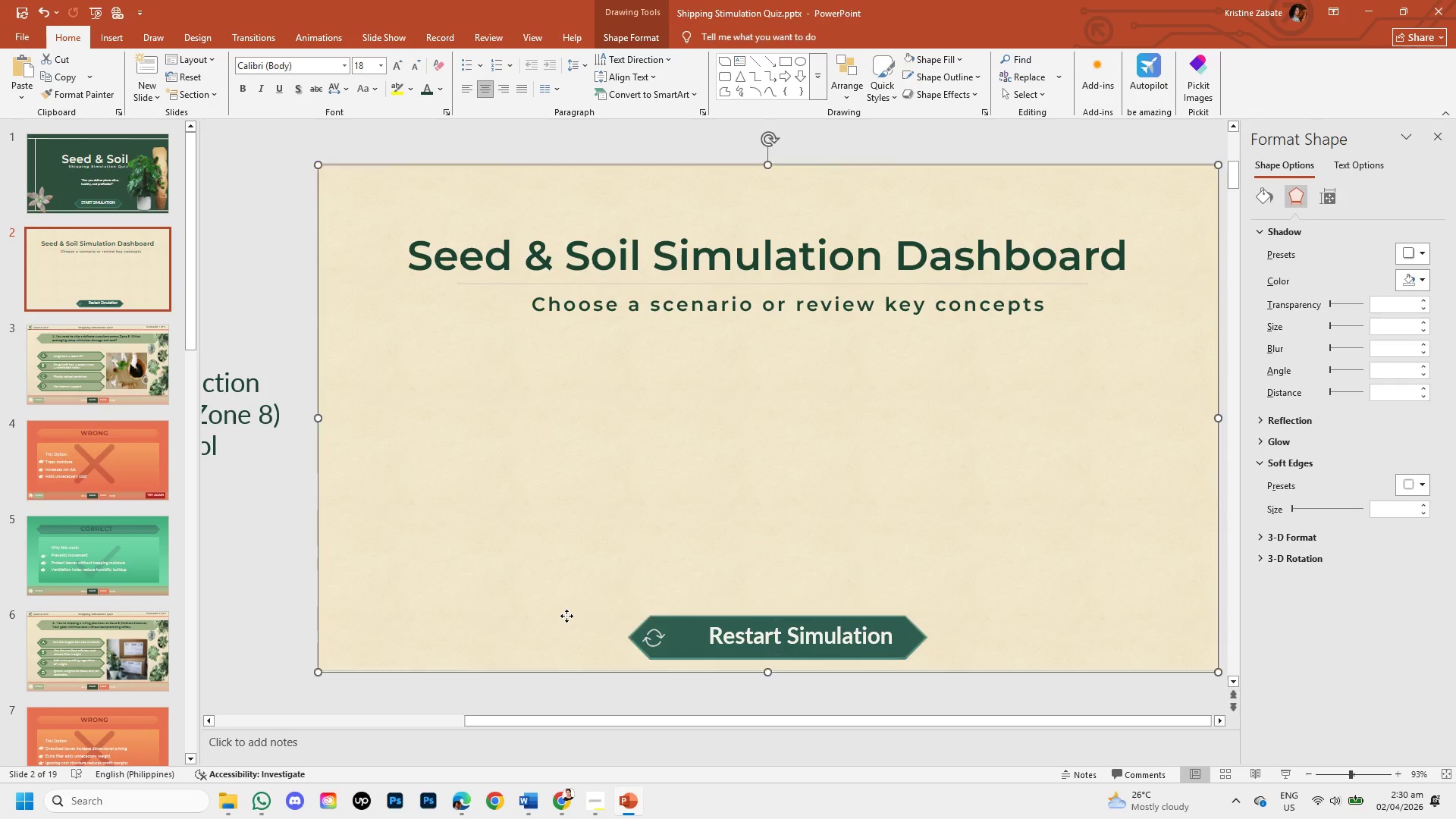 
triple_click([566, 616])
 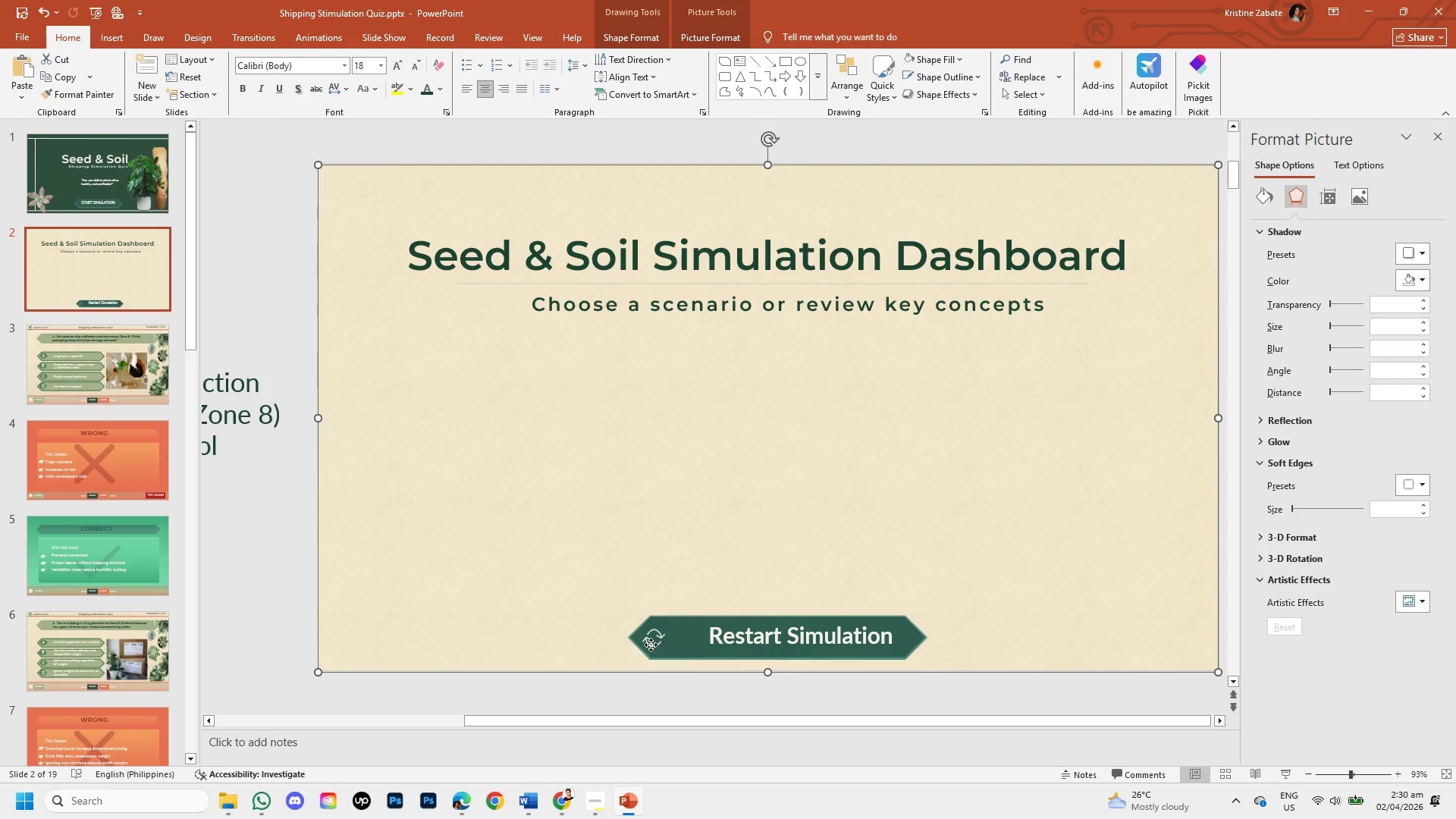 
left_click([651, 645])
 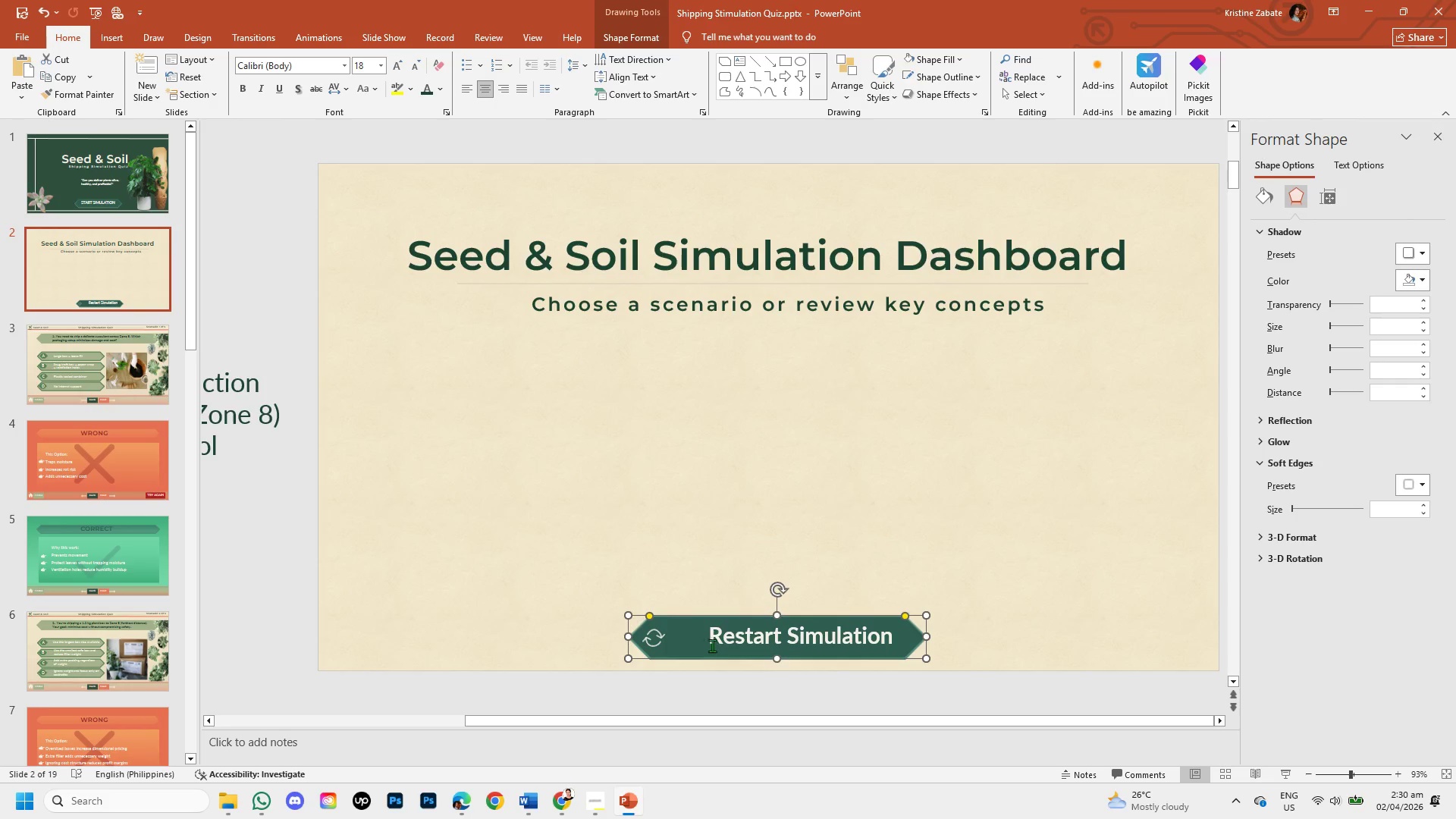 
left_click([715, 642])
 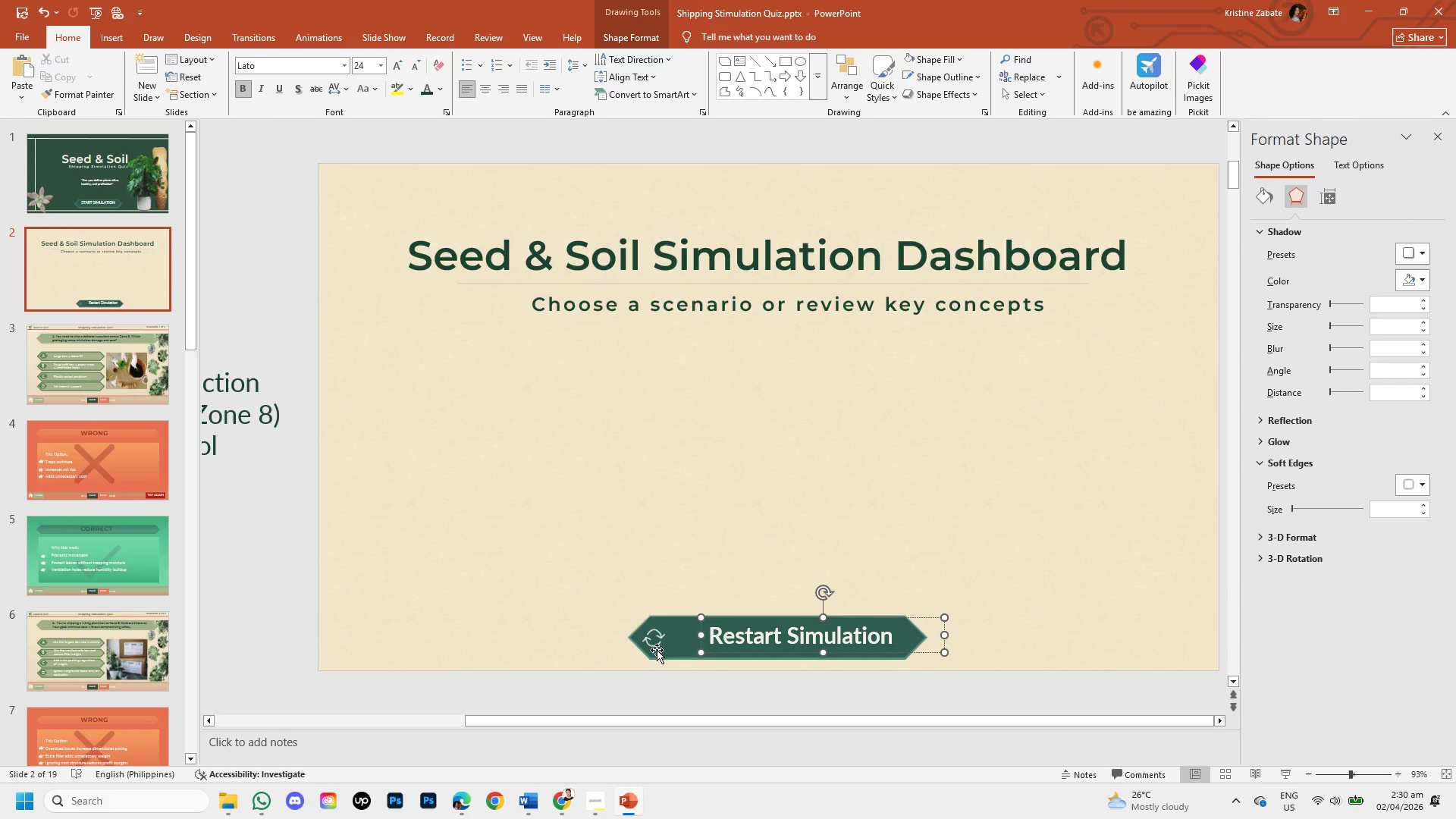 
left_click([655, 648])
 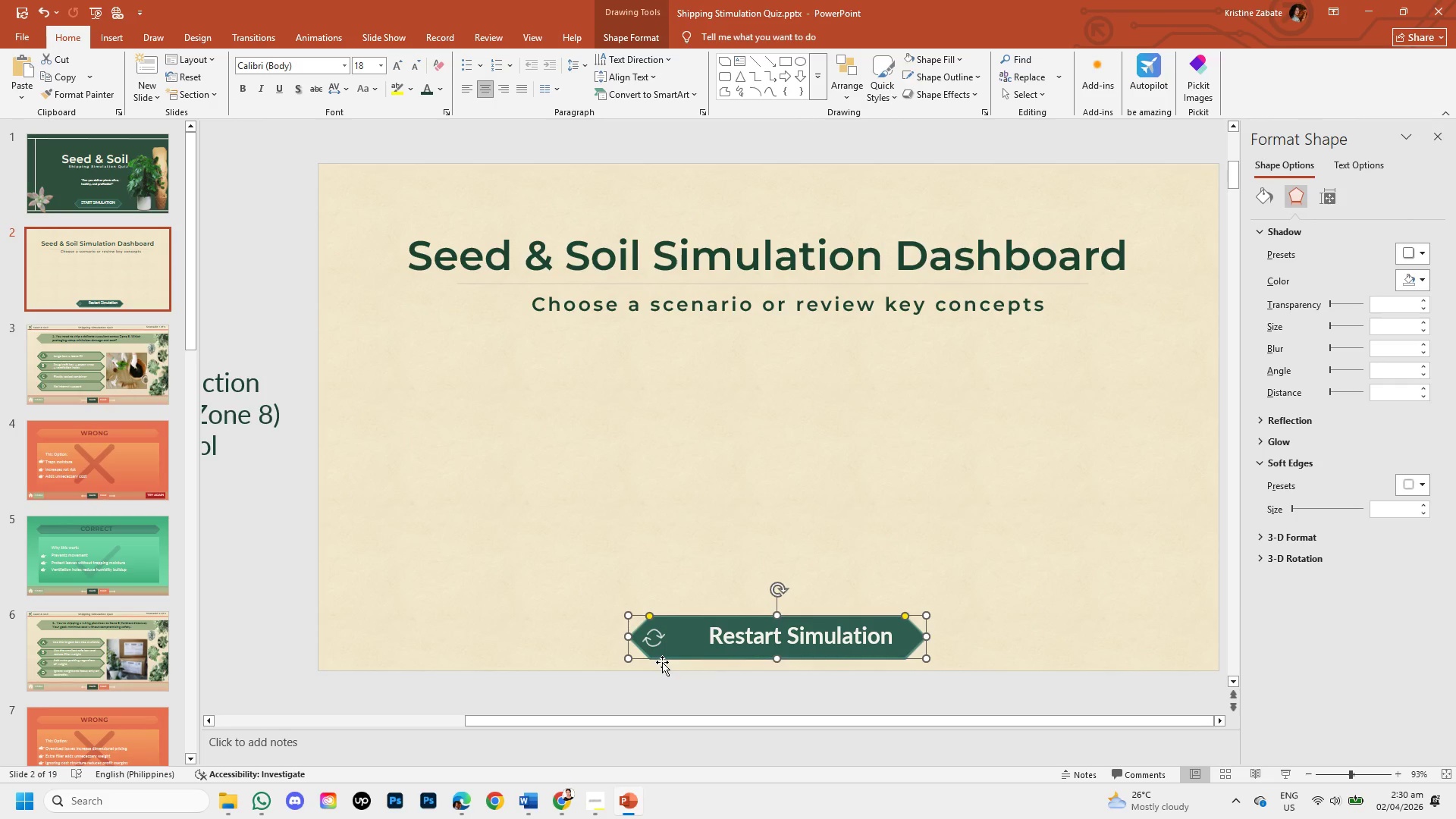 
left_click_drag(start_coordinate=[662, 662], to_coordinate=[678, 665])
 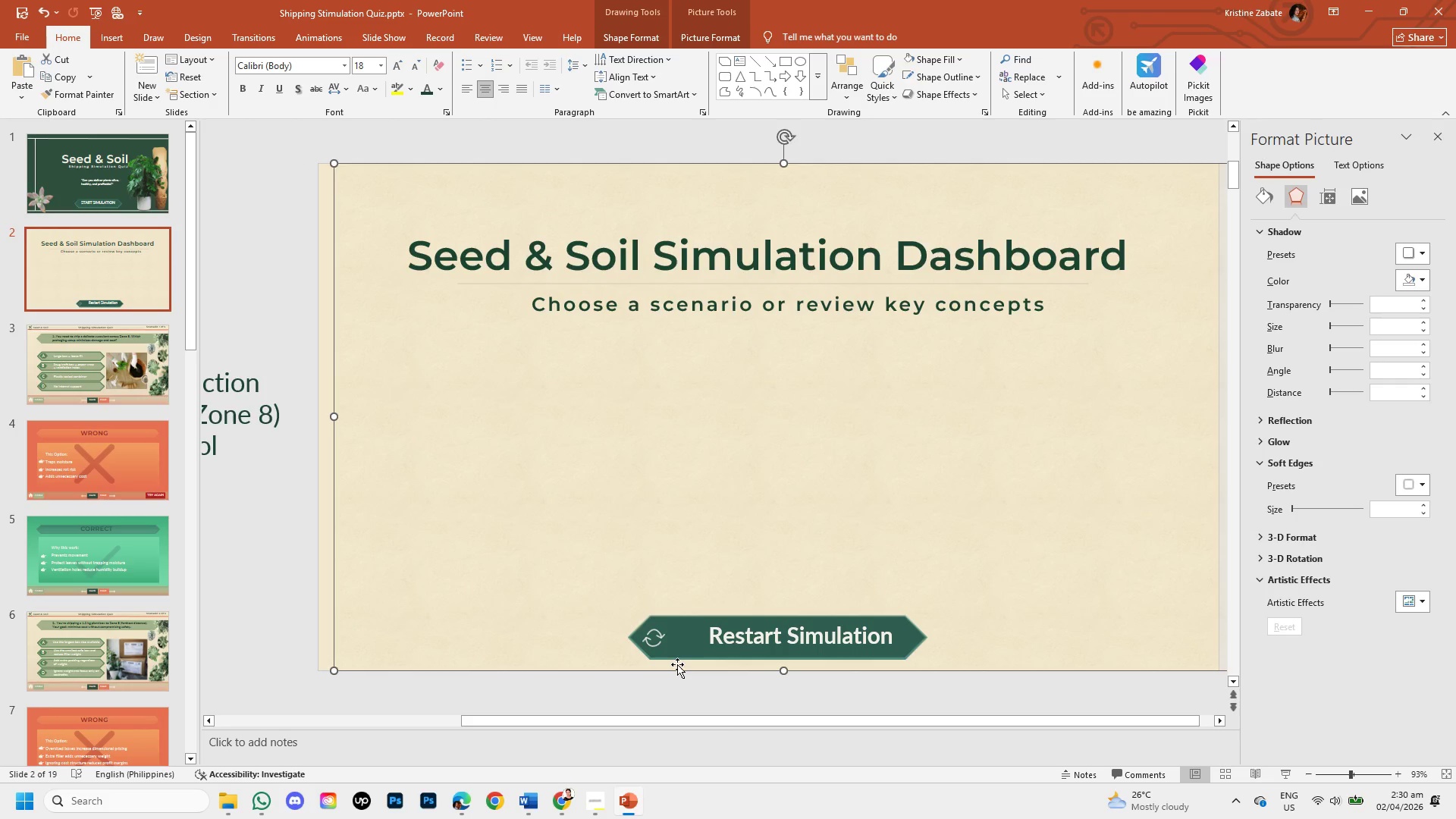 
key(Control+Z)
 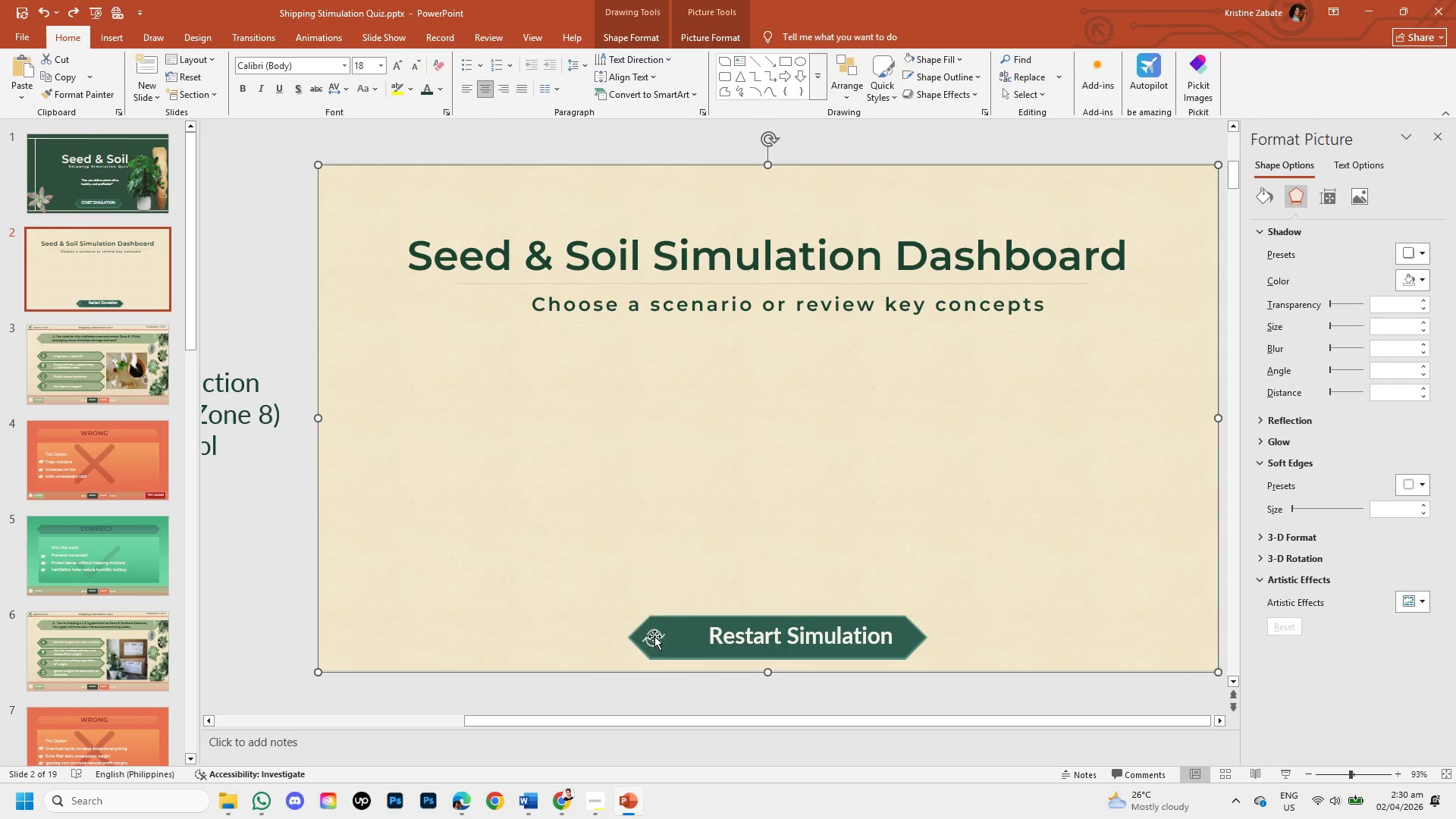 
left_click([654, 636])
 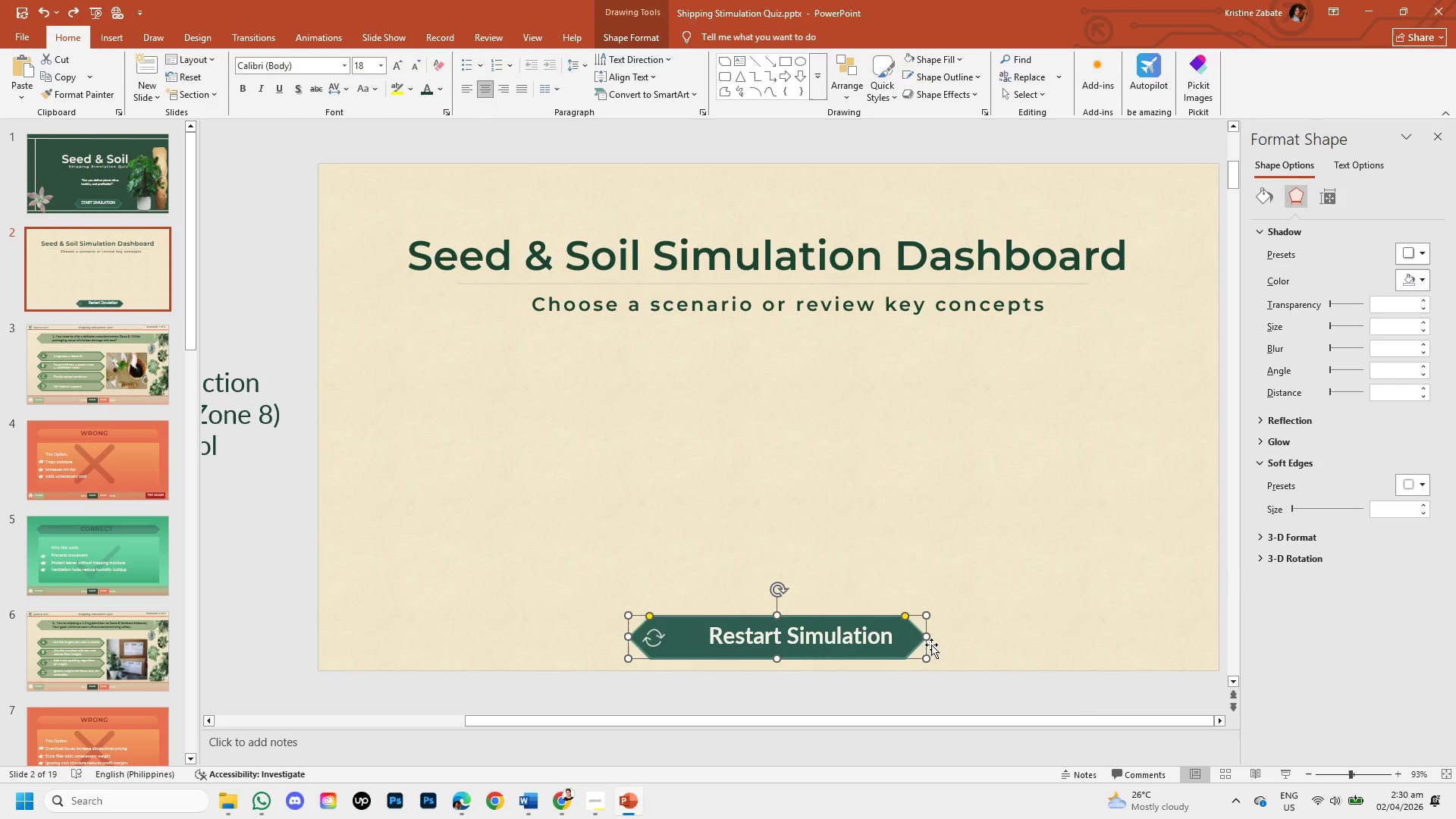 
left_click_drag(start_coordinate=[928, 637], to_coordinate=[720, 644])
 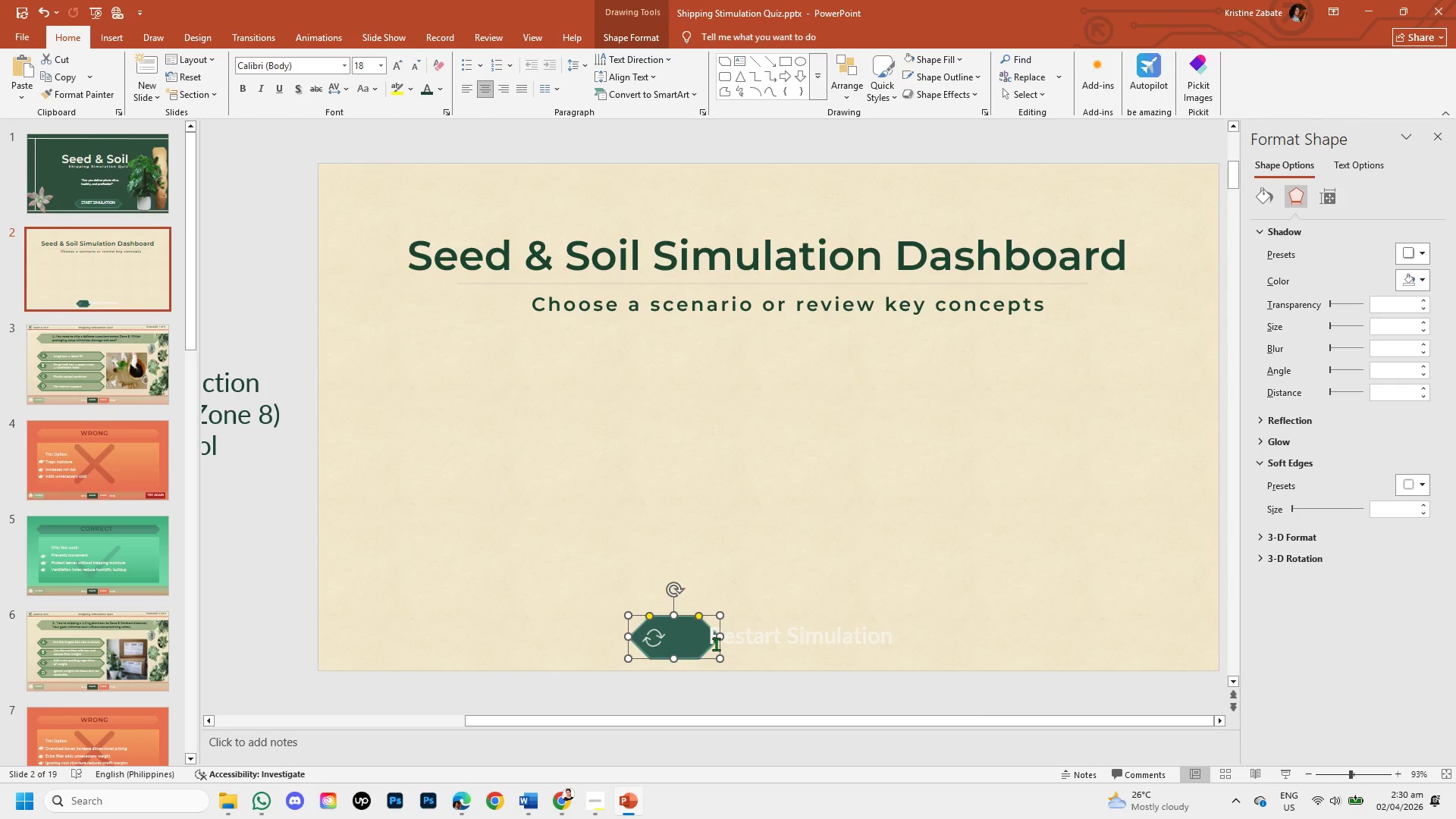 
key(Control+Z)
 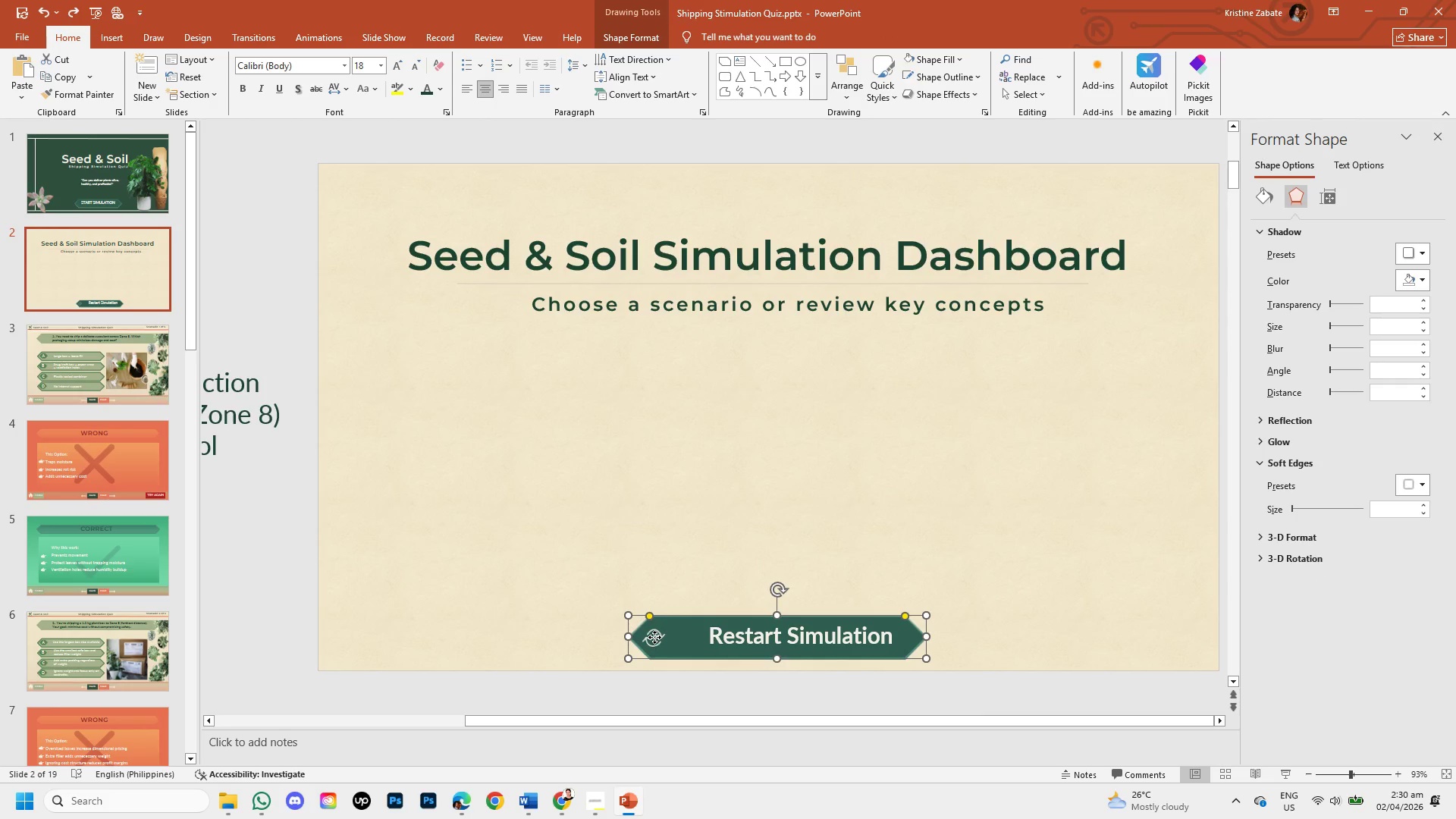 
double_click([654, 637])
 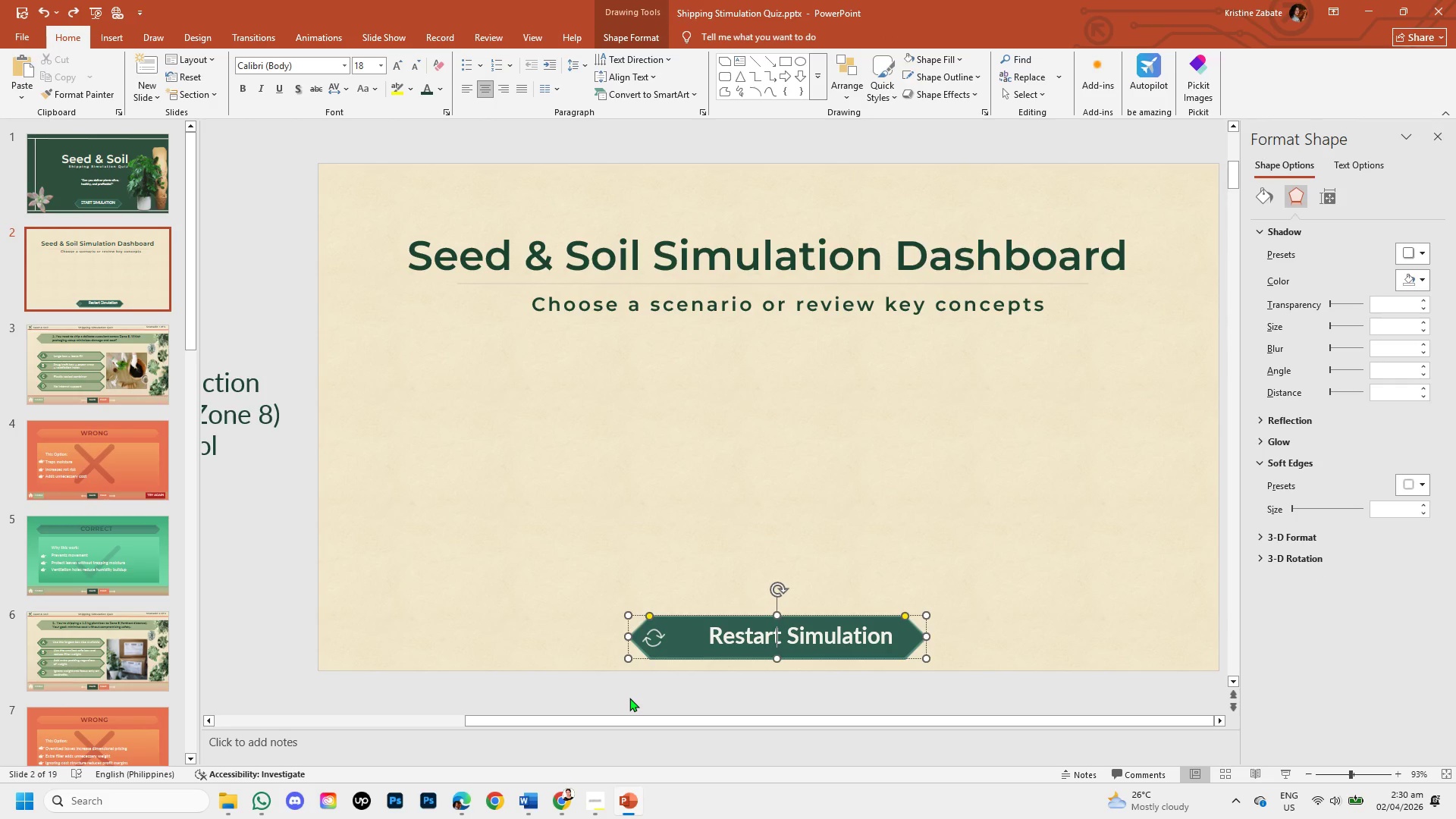 
left_click([629, 698])
 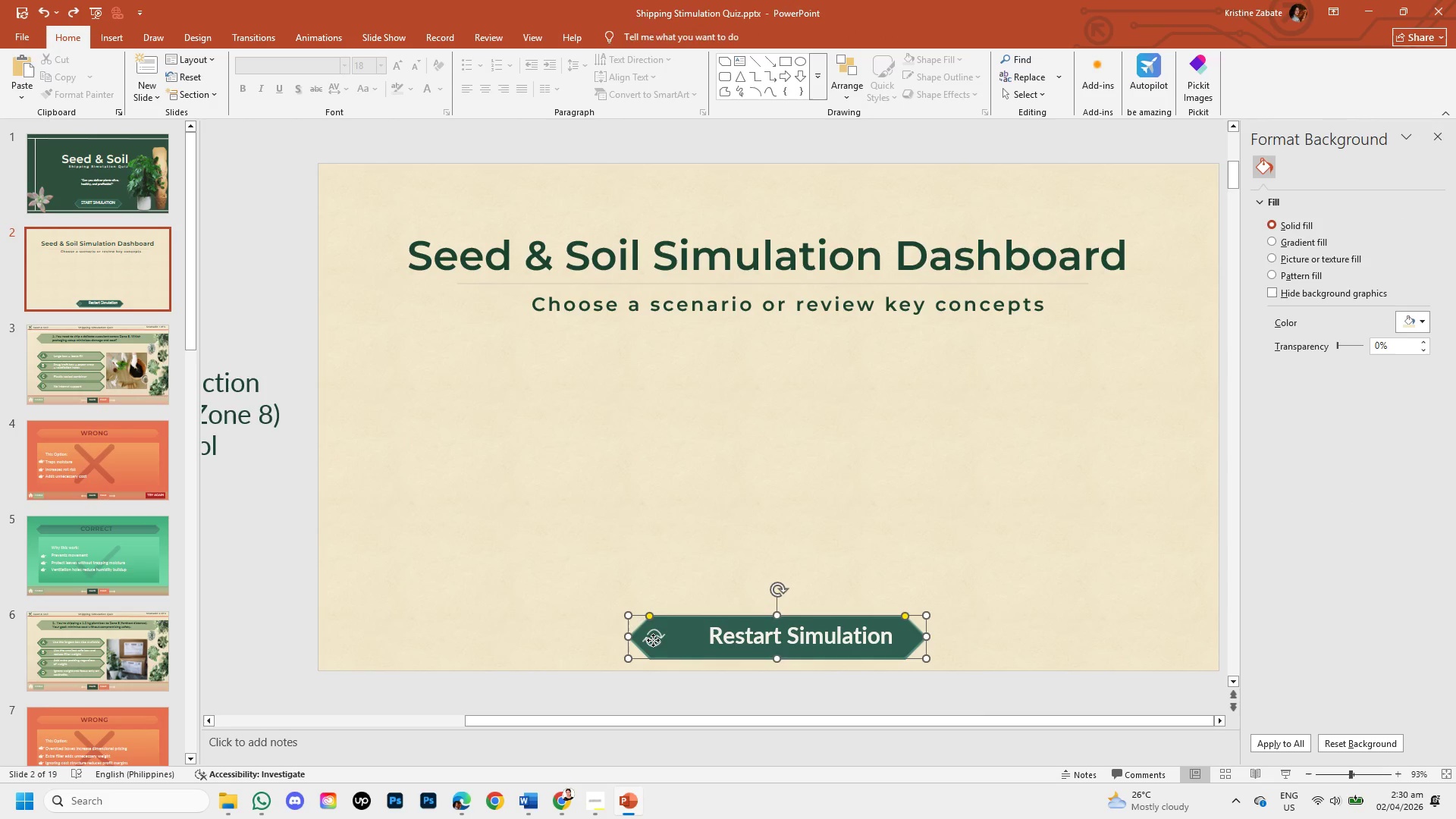 
double_click([653, 640])
 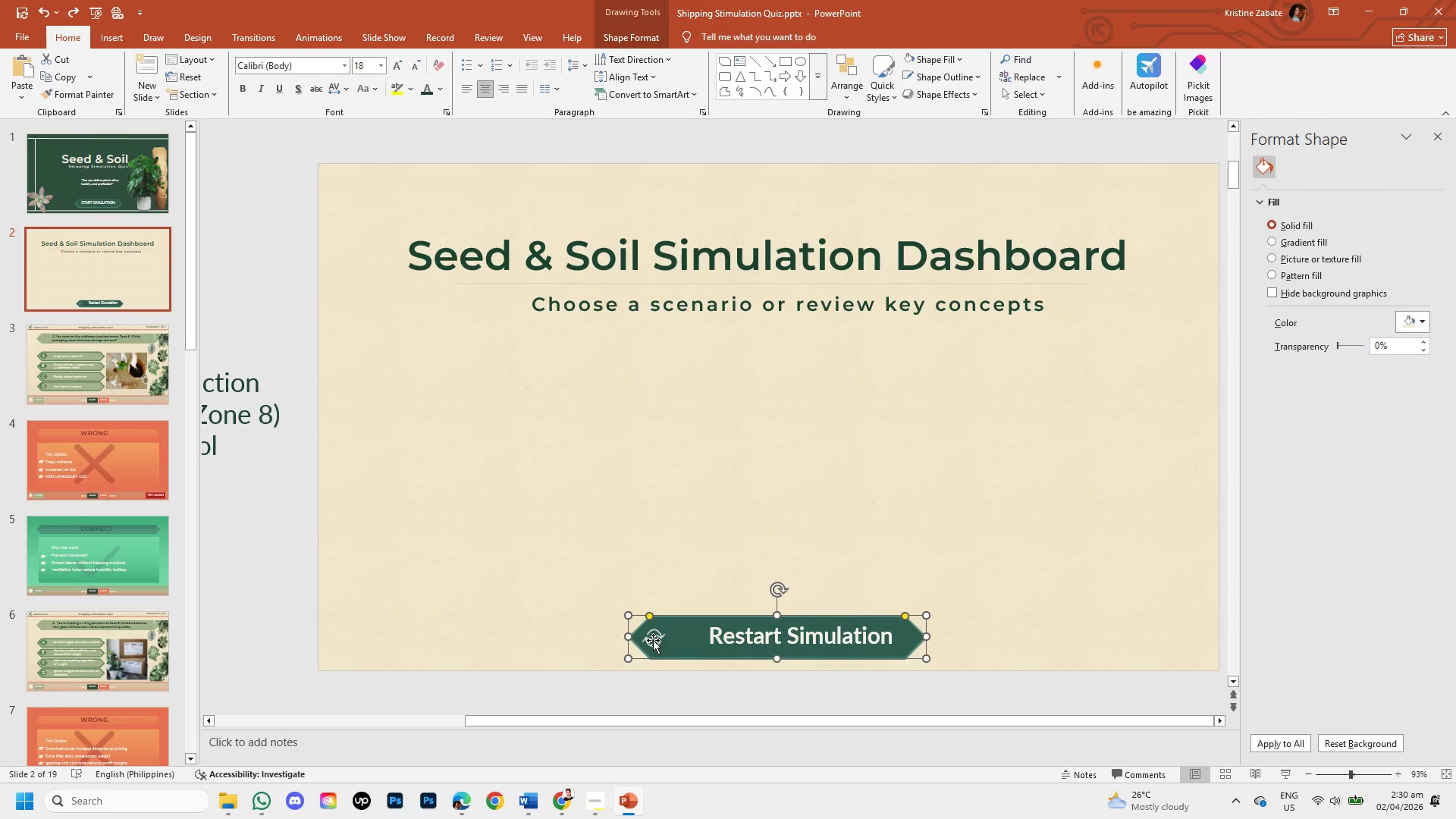 
triple_click([653, 640])
 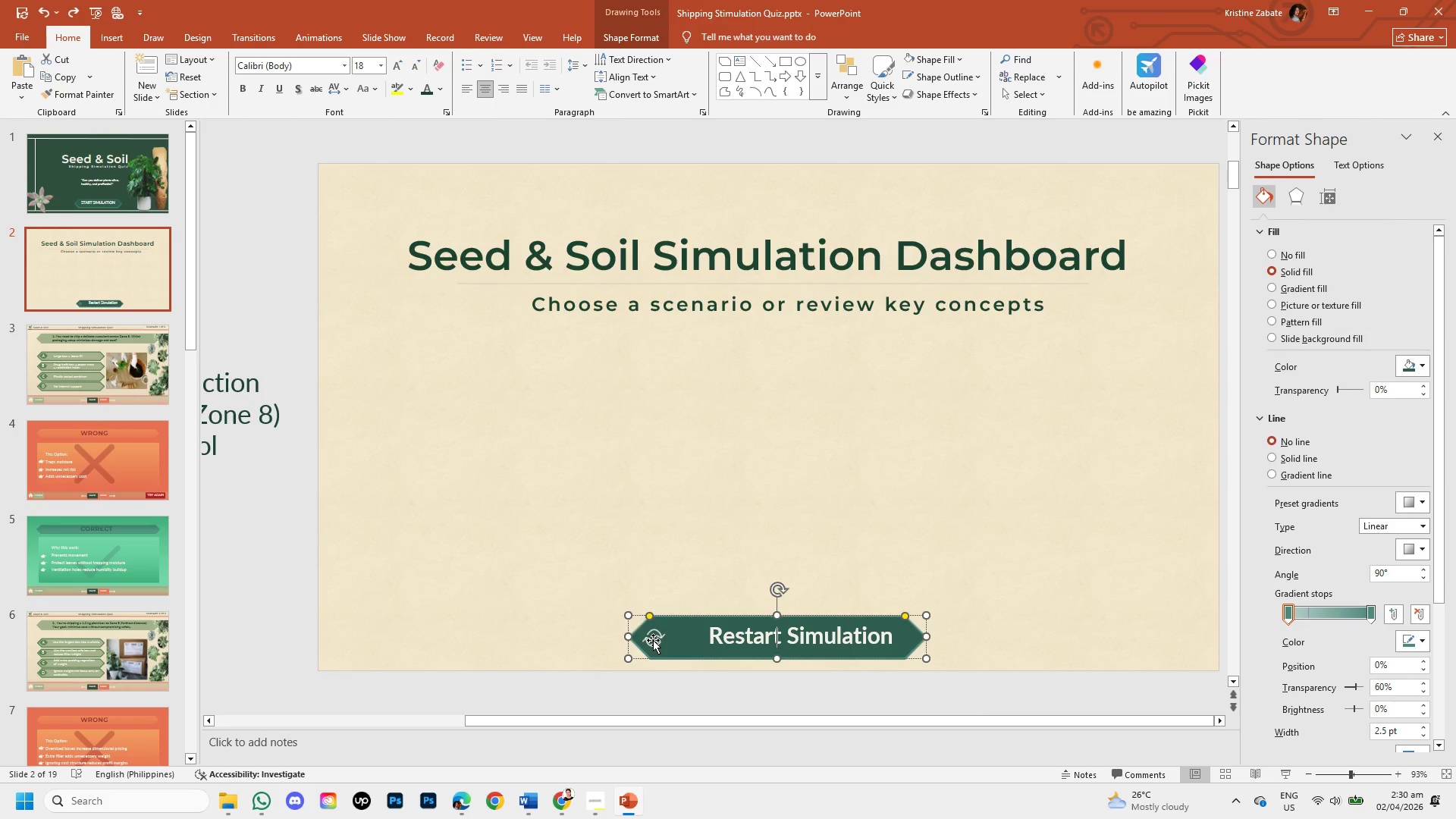 
triple_click([653, 640])
 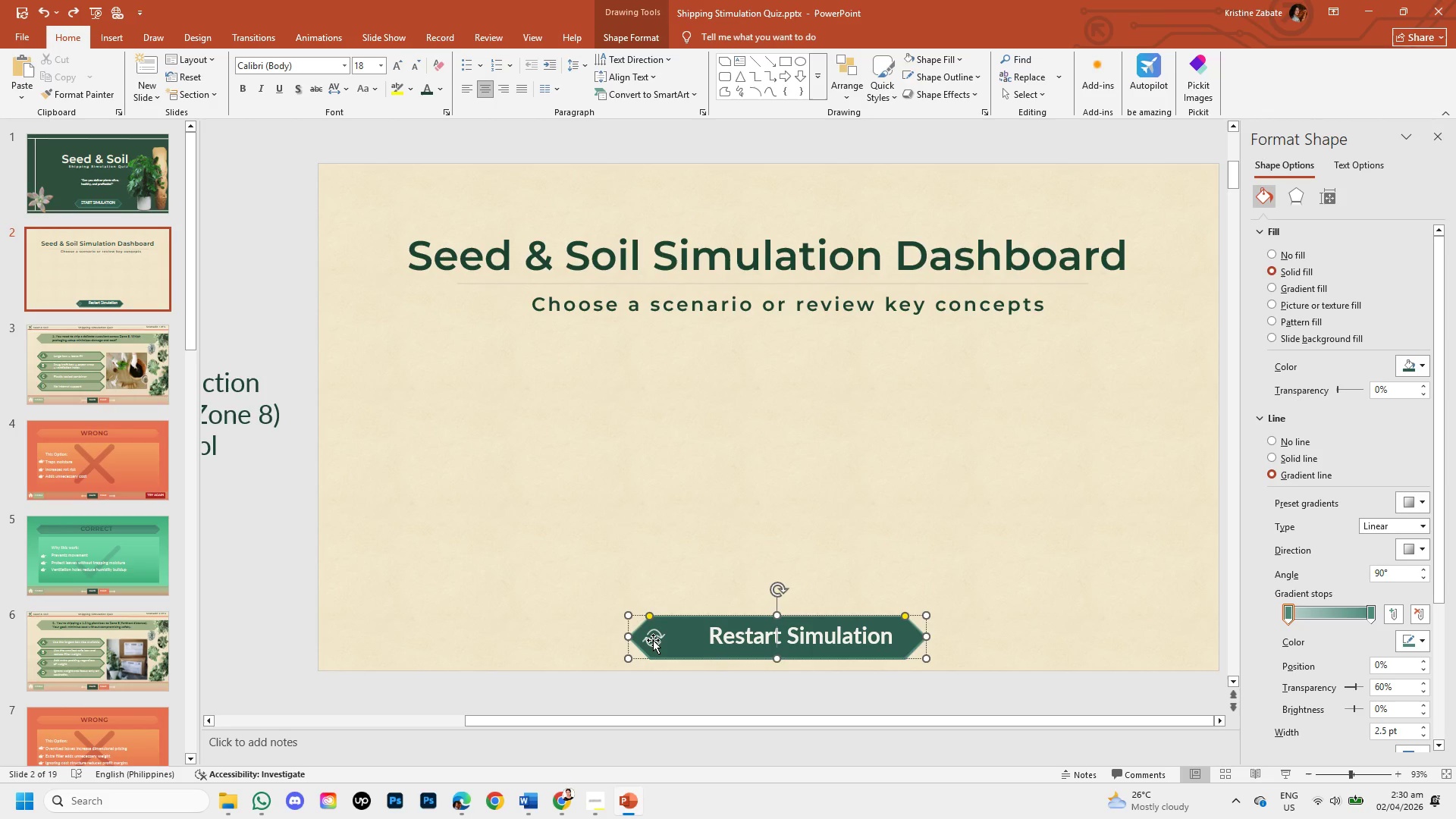 
key(Control+Z)
 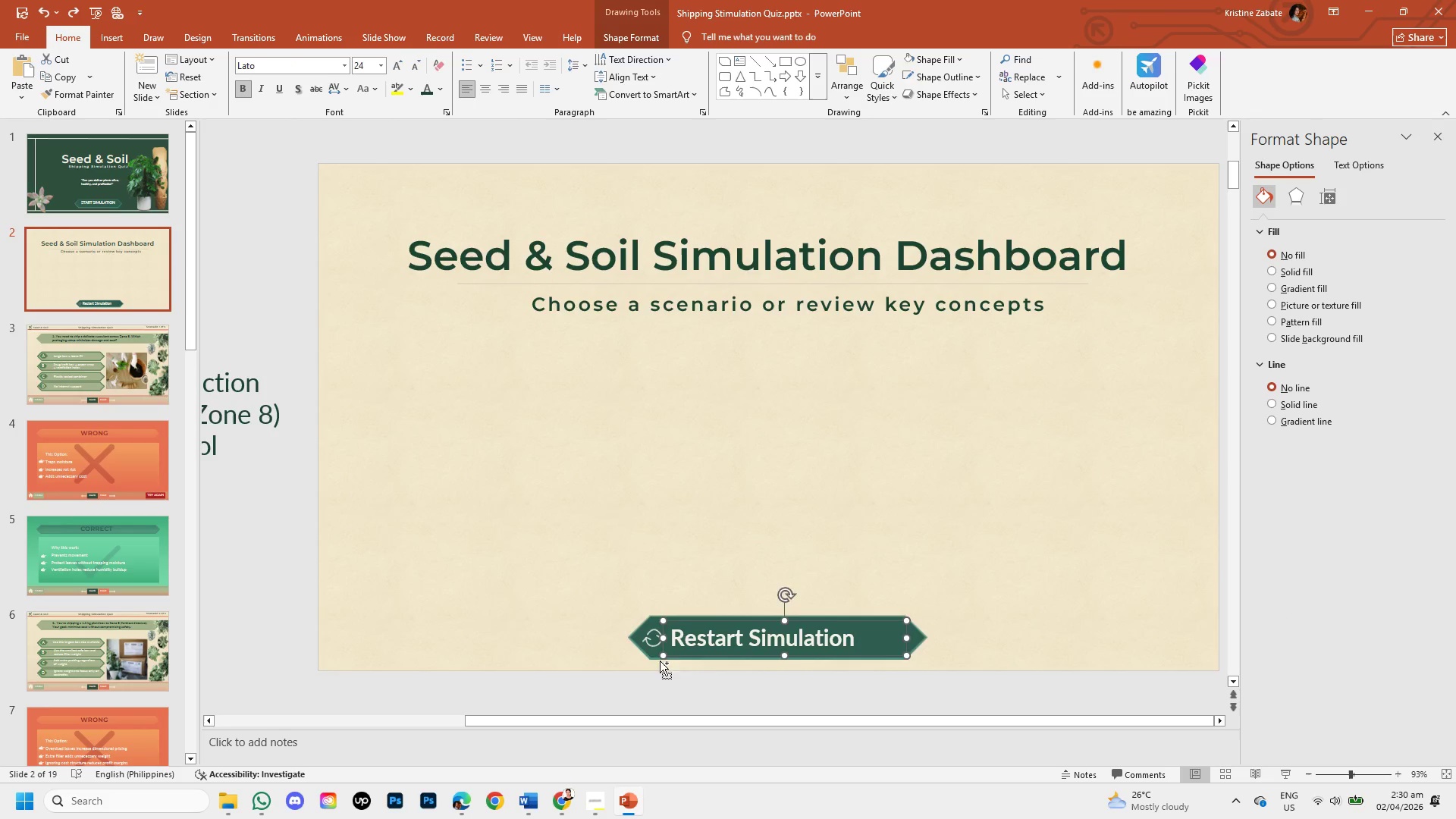 
key(Control+Z)
 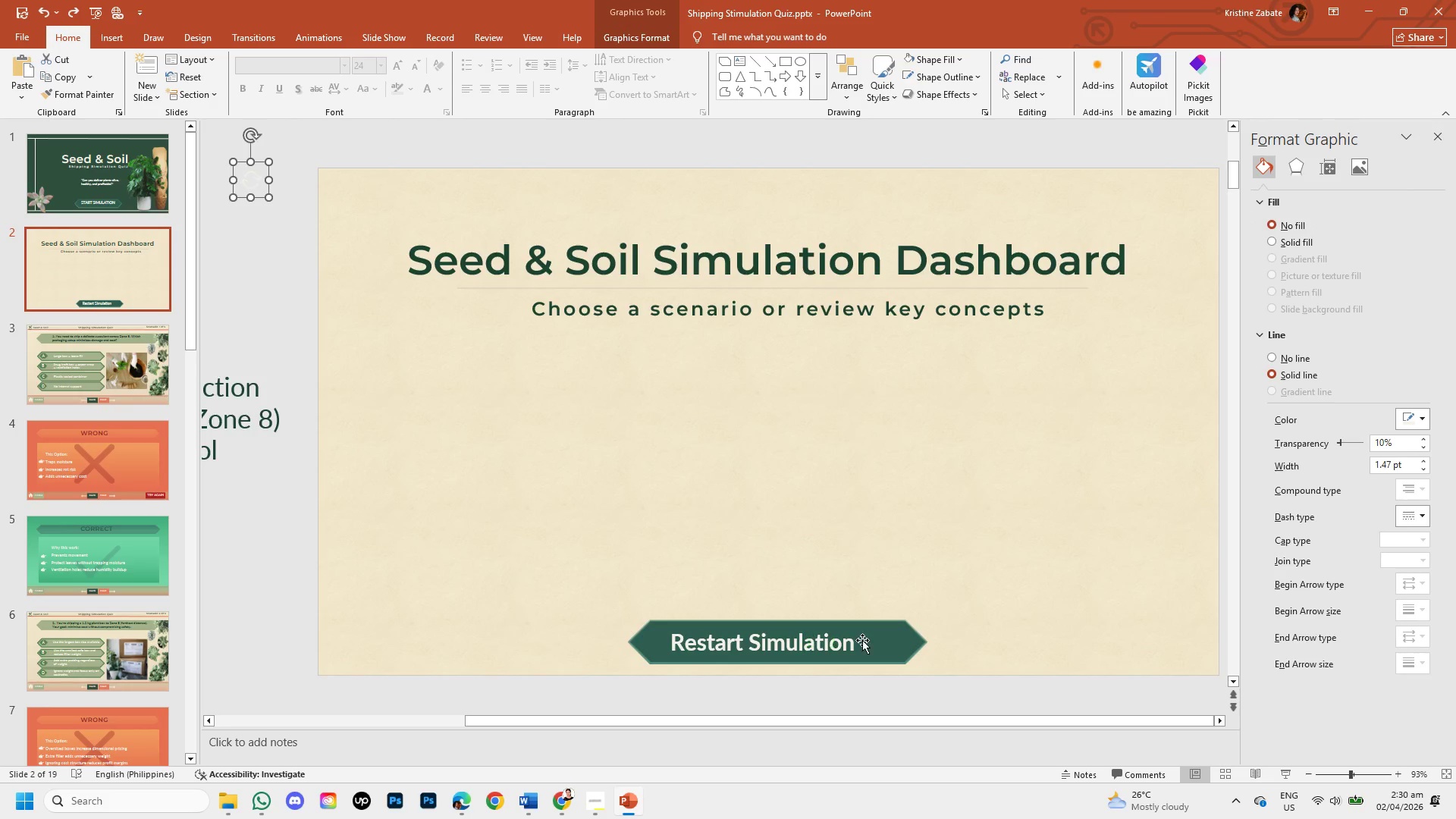 
left_click([855, 642])
 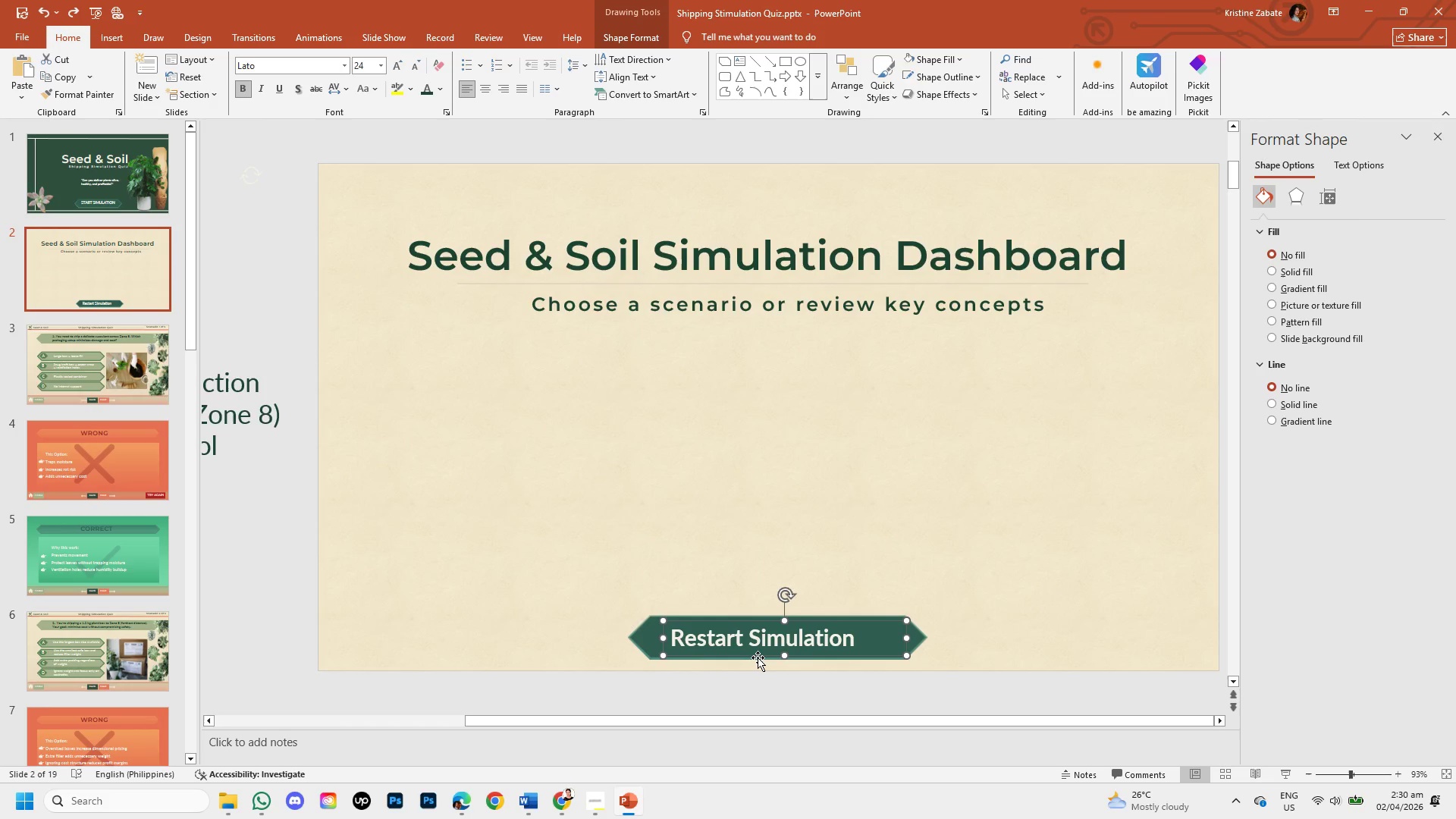 
left_click_drag(start_coordinate=[758, 657], to_coordinate=[793, 656])
 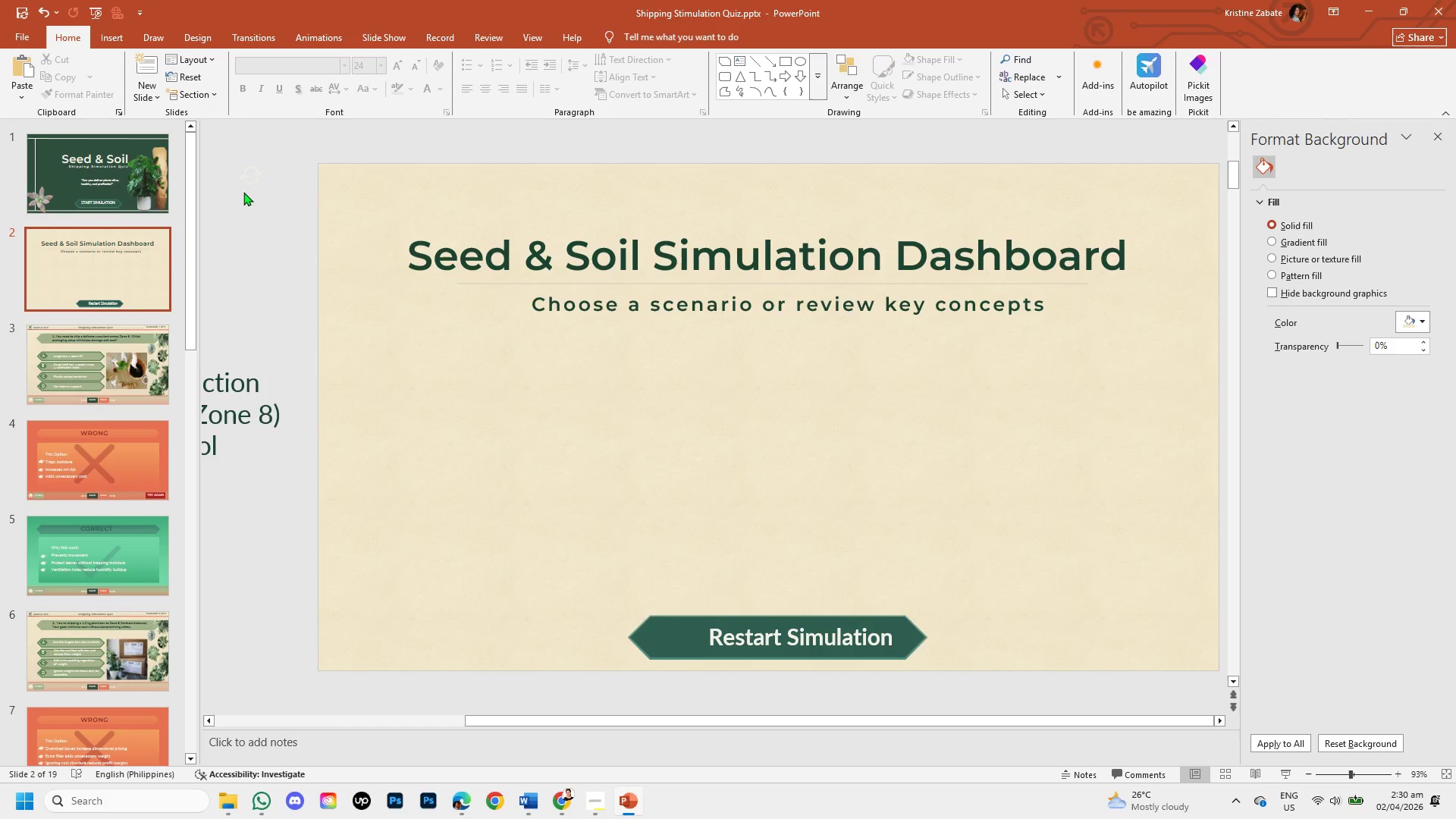 
left_click([244, 180])
 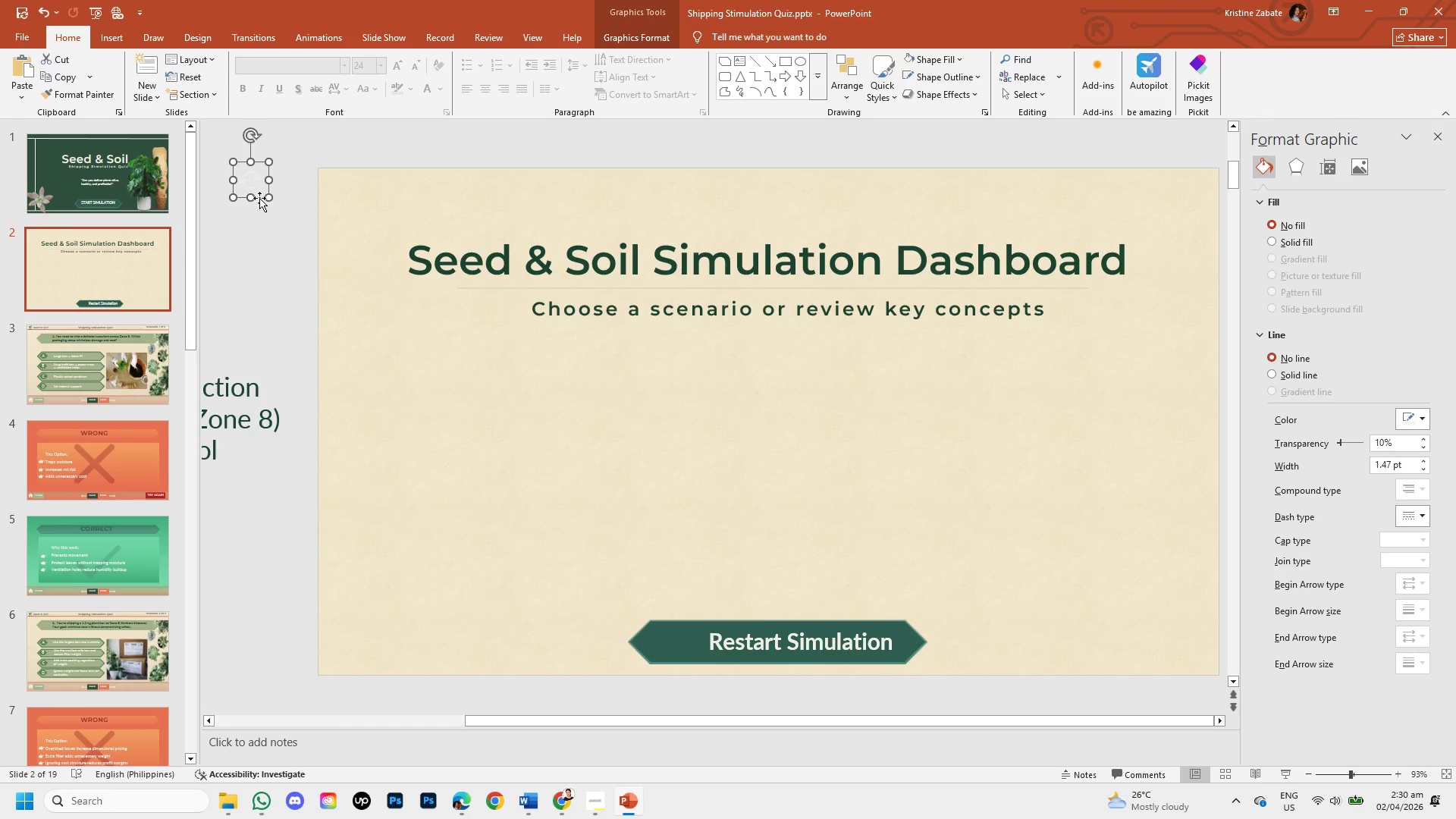 
left_click_drag(start_coordinate=[259, 198], to_coordinate=[686, 662])
 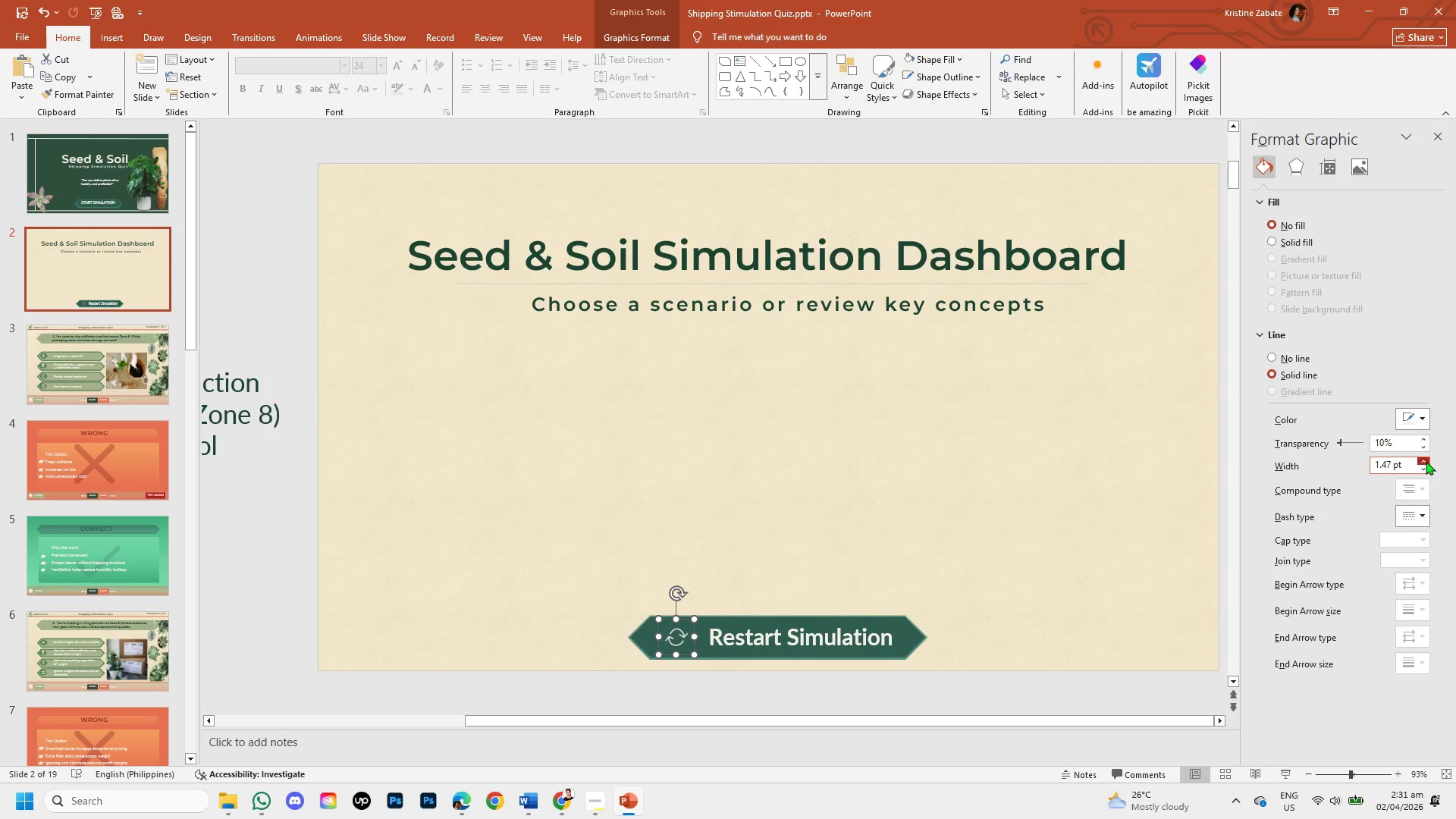 
double_click([1426, 461])
 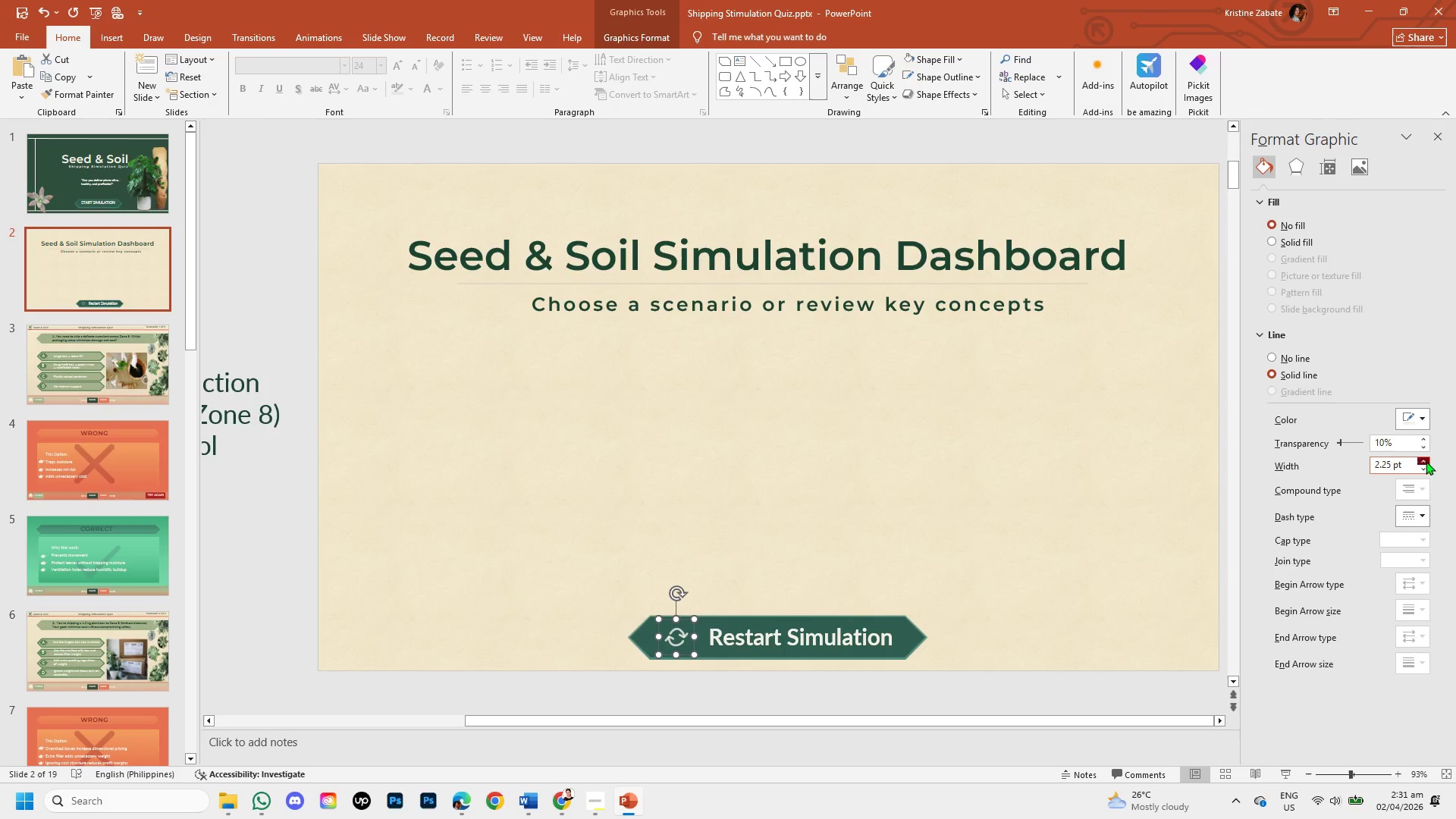 
triple_click([1426, 461])
 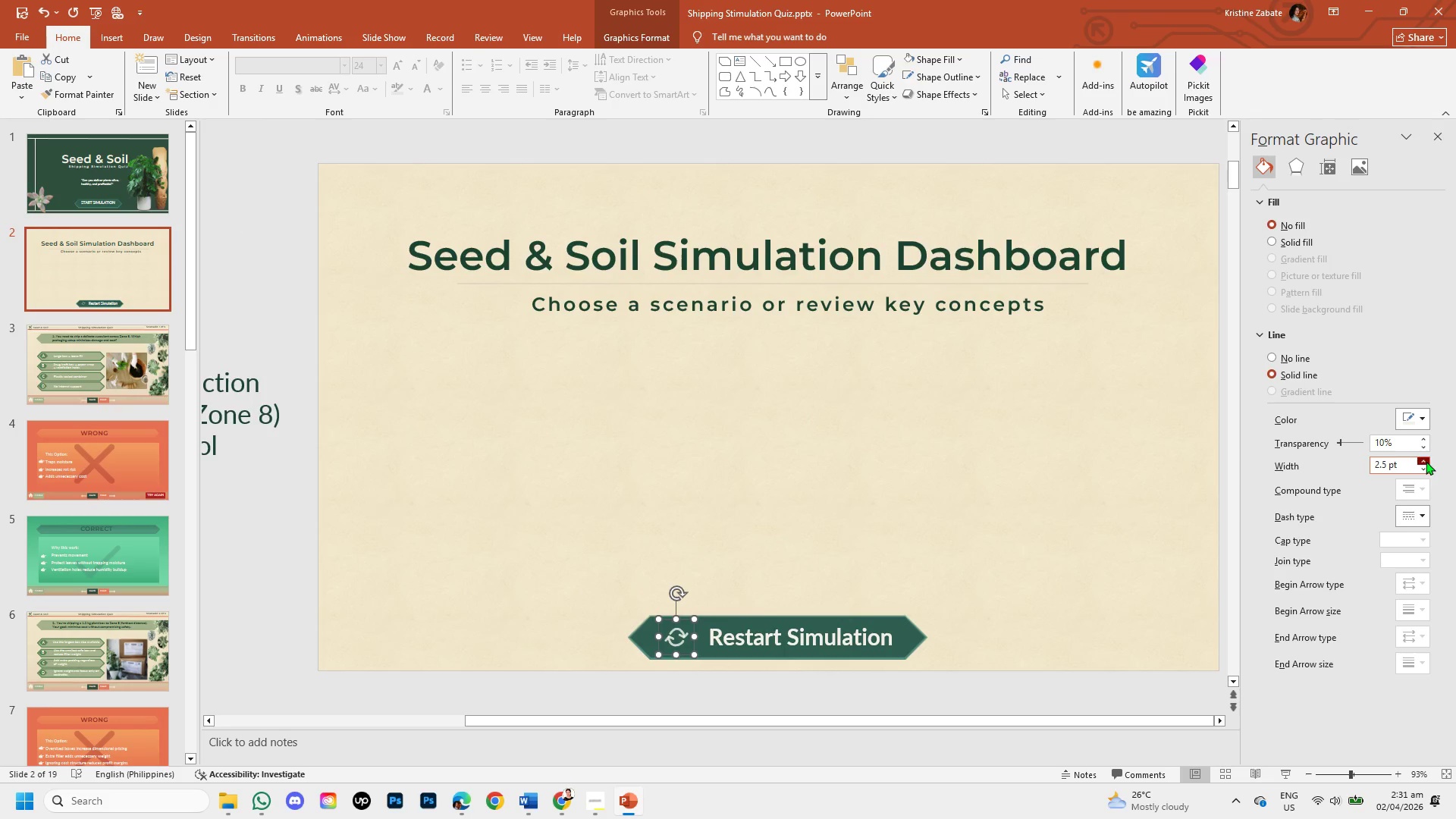 
triple_click([1426, 461])
 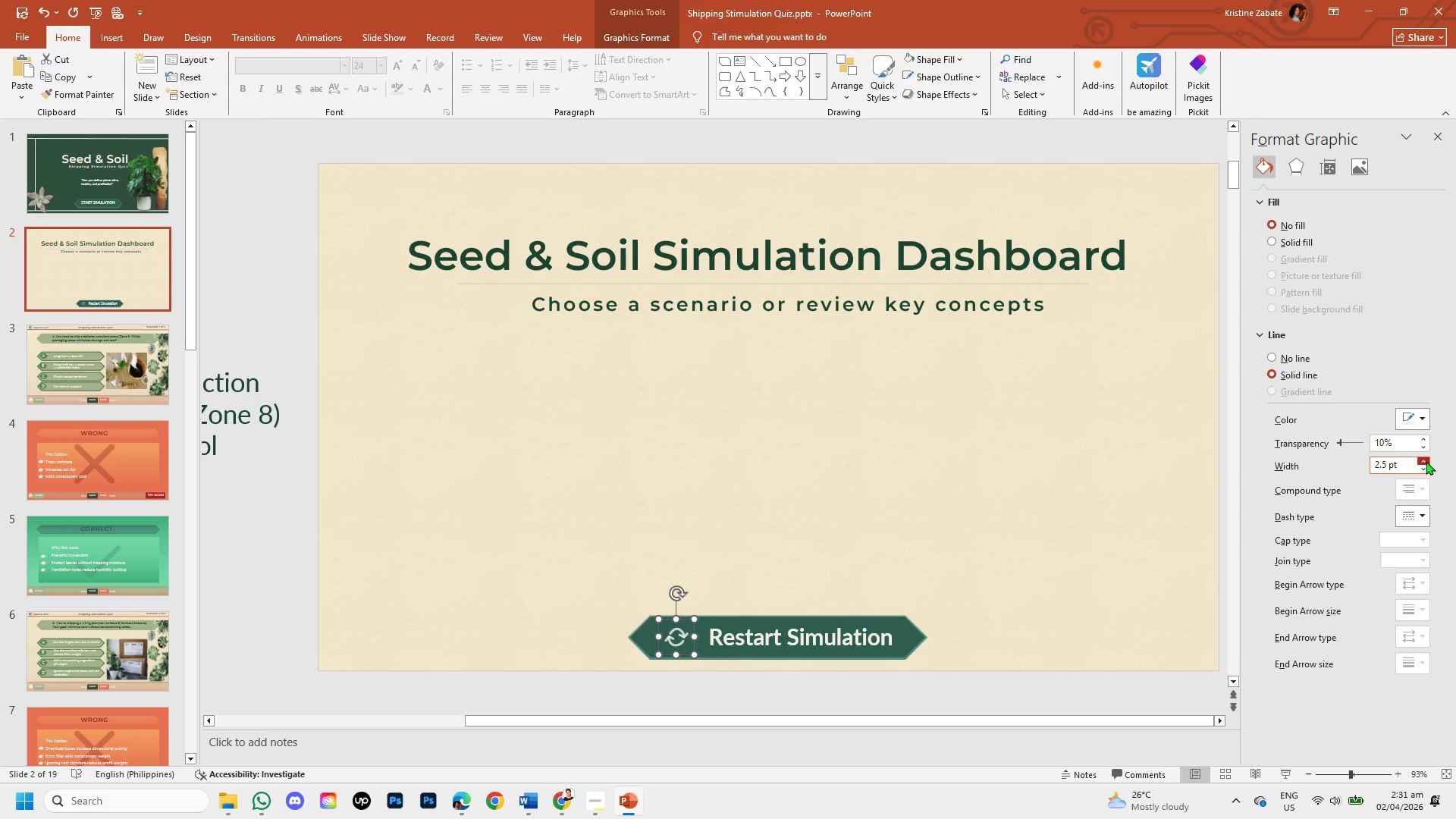 
left_click([1426, 461])
 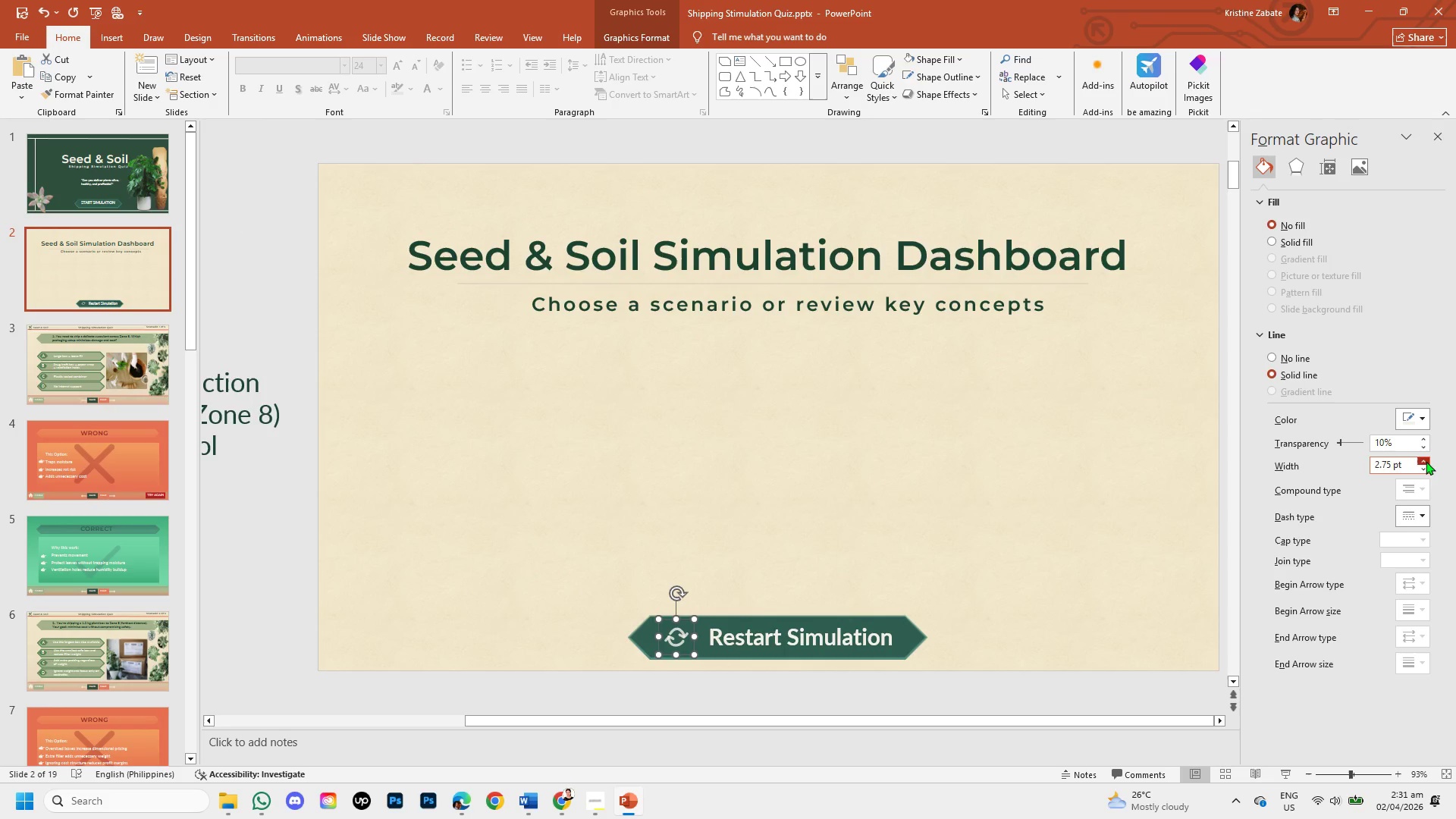 
double_click([1426, 461])
 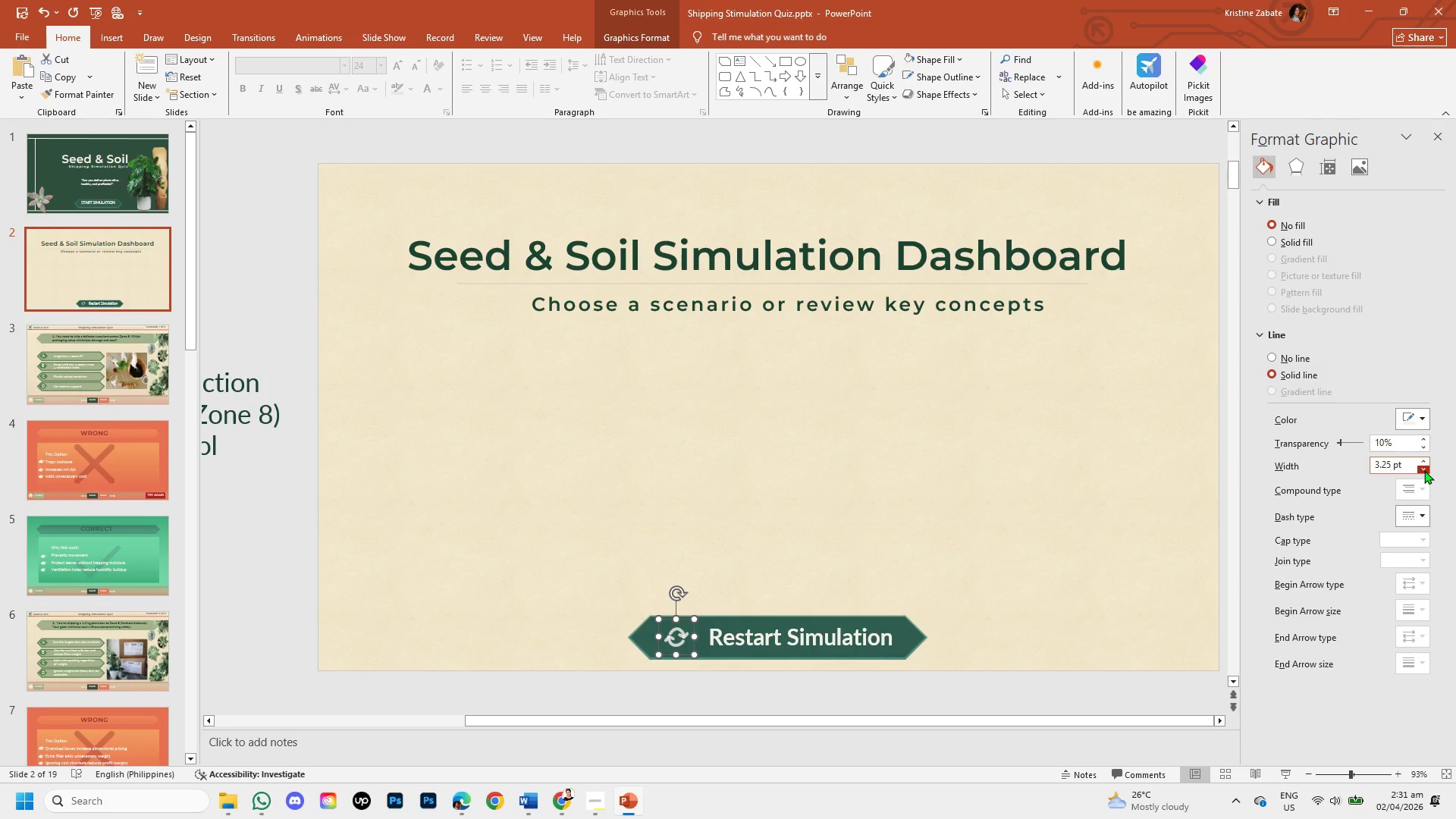 
left_click([1424, 470])
 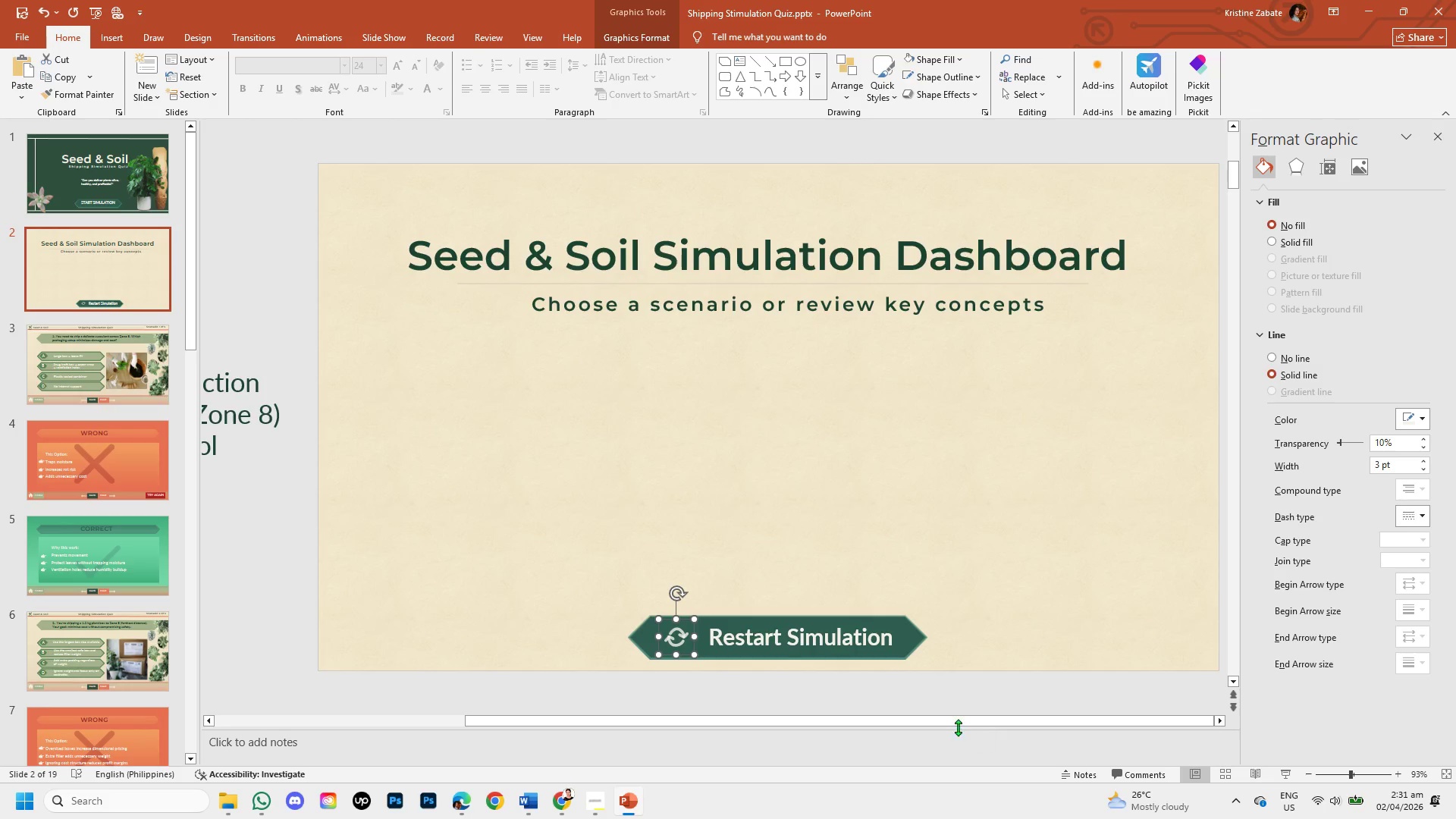 
left_click([936, 688])
 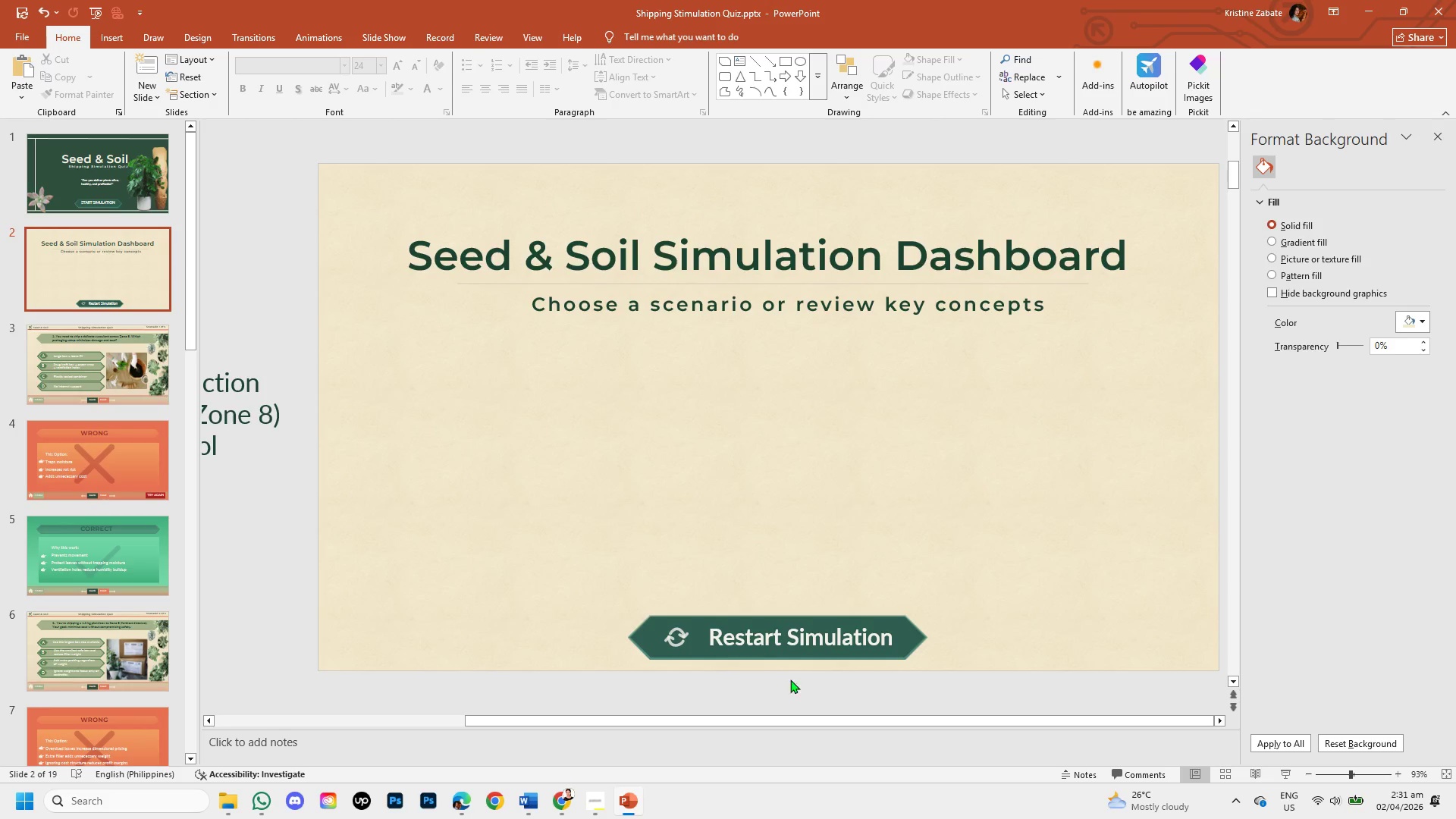 
left_click([750, 639])
 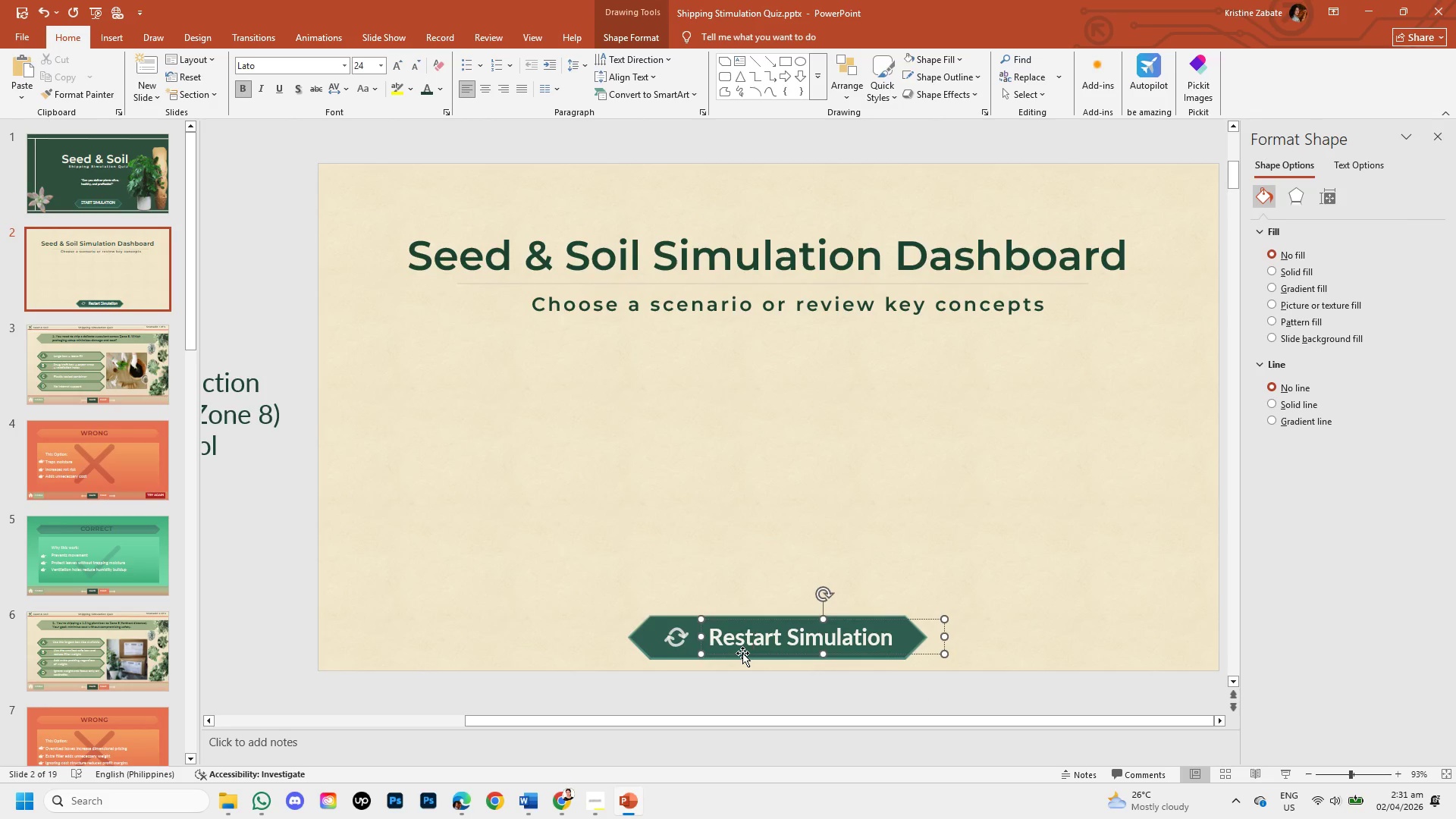 
left_click_drag(start_coordinate=[742, 653], to_coordinate=[733, 652])
 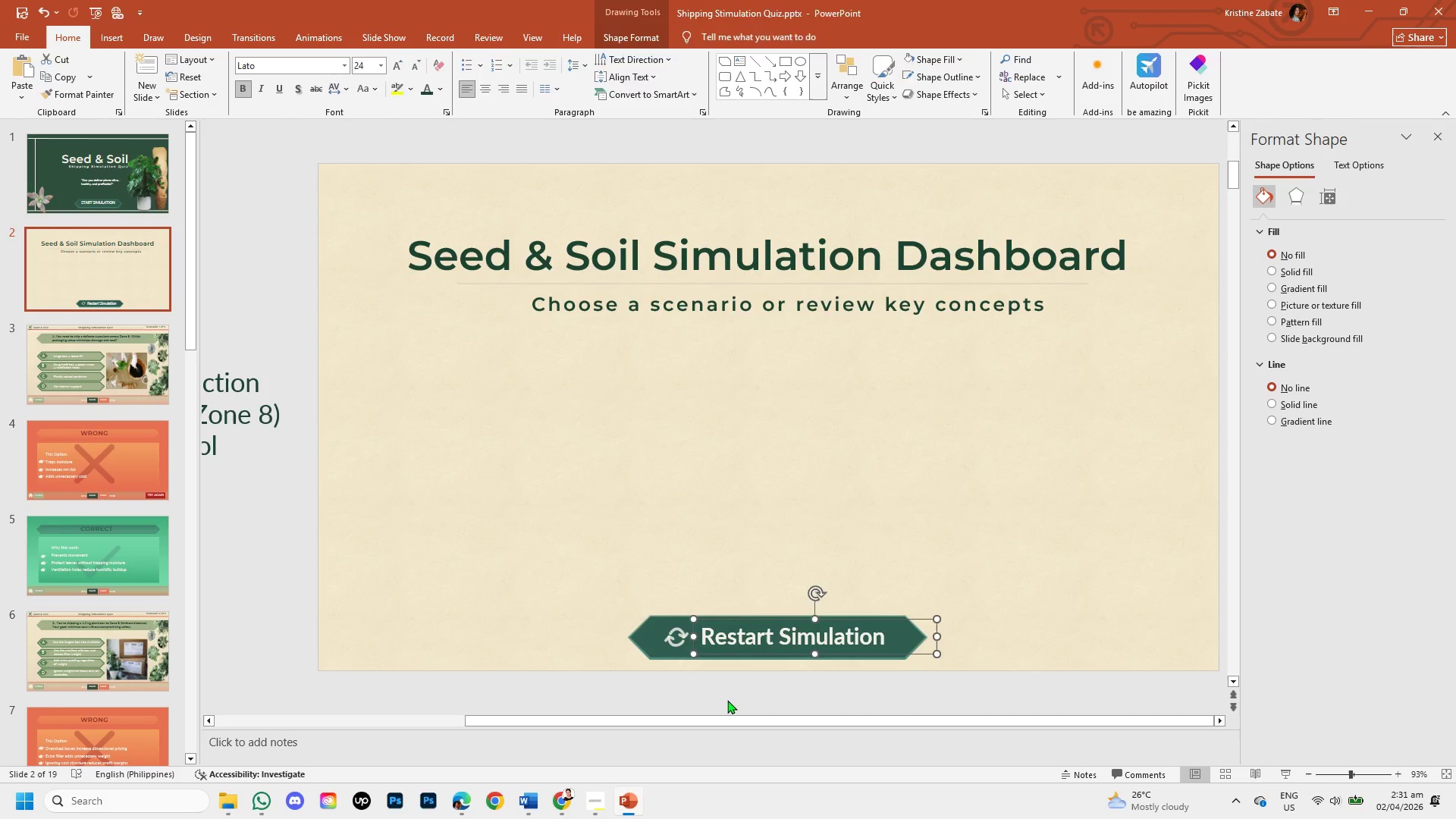 
left_click([727, 700])
 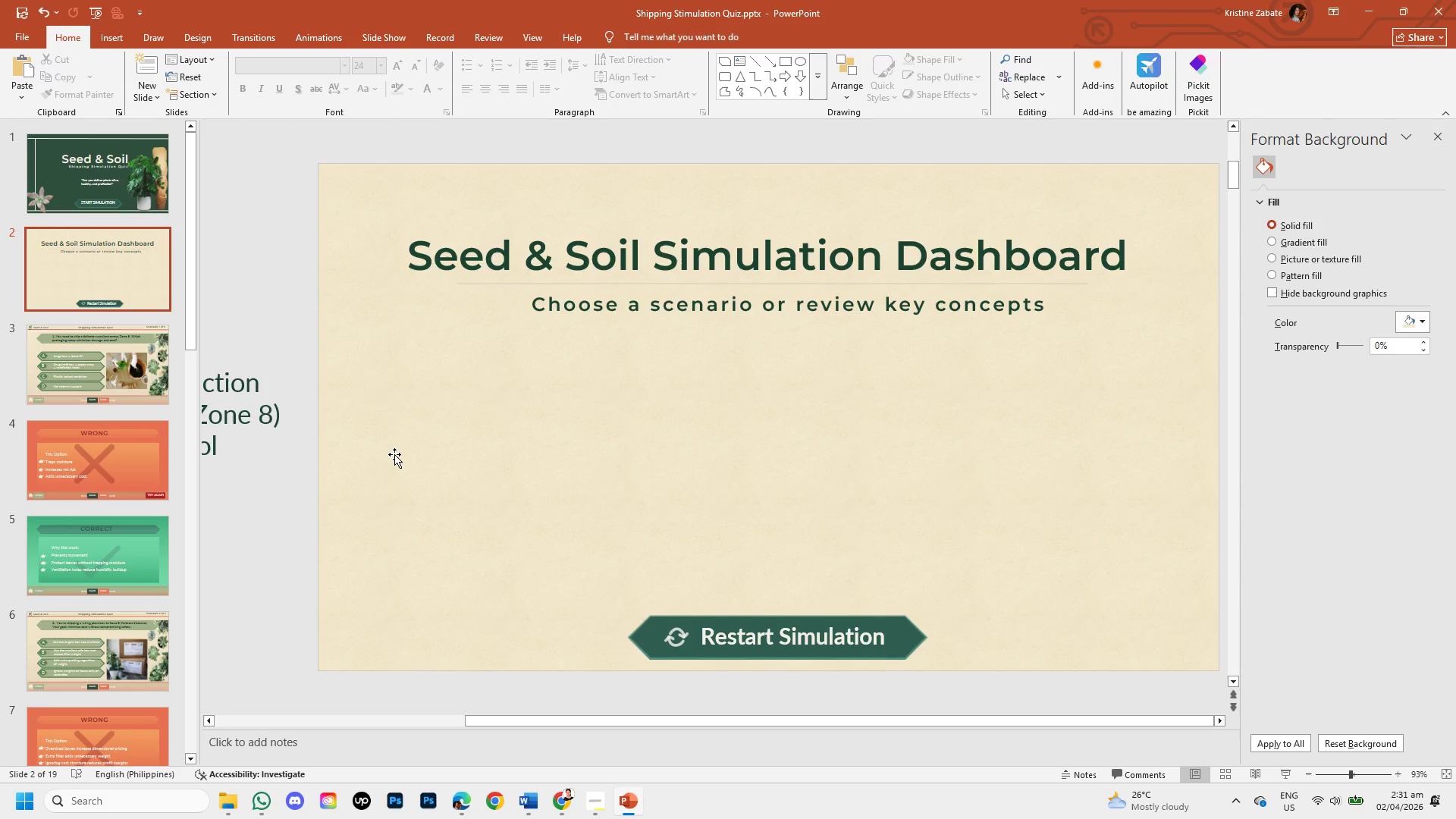 
wait(9.06)
 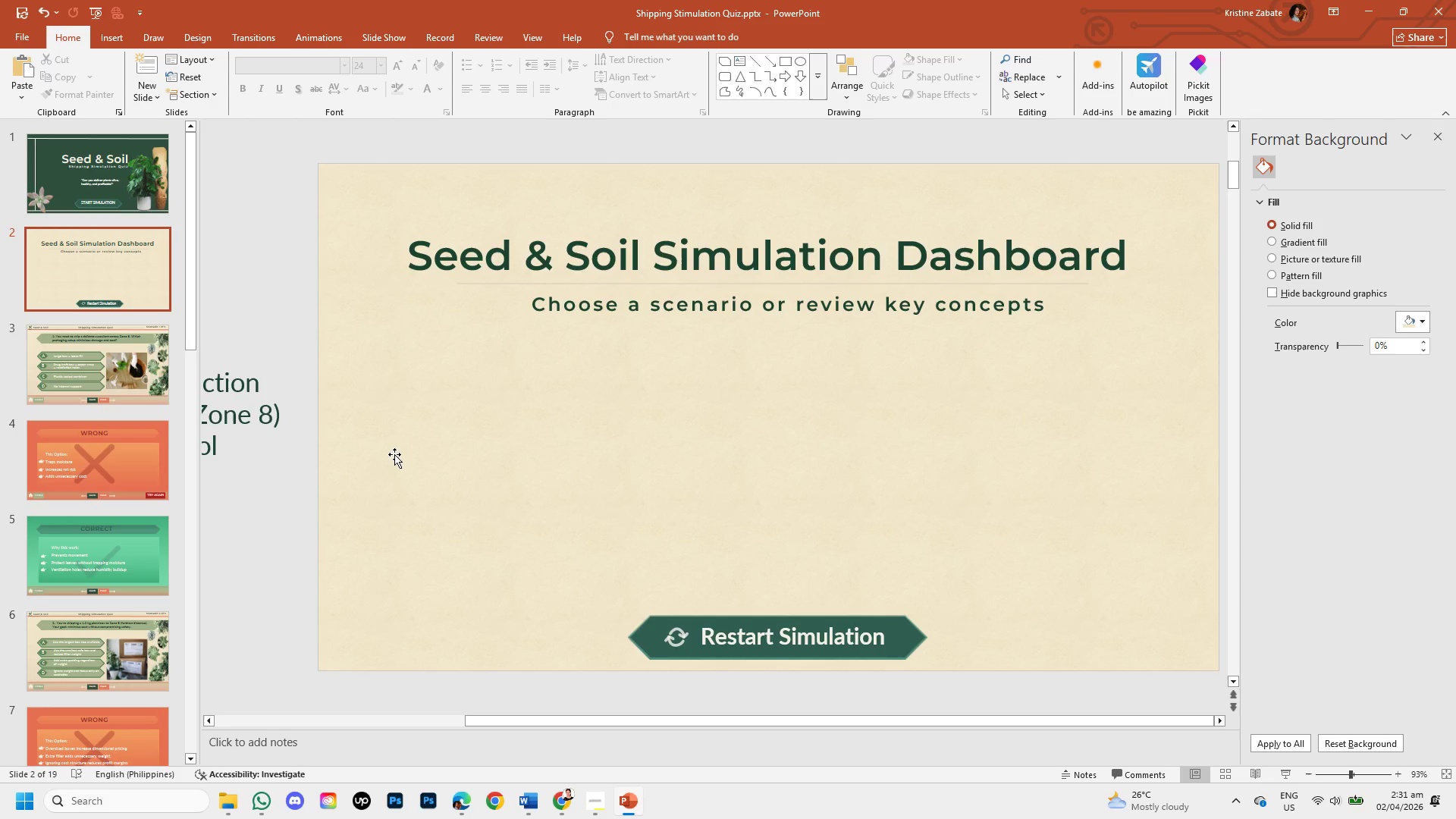 
left_click([143, 167])
 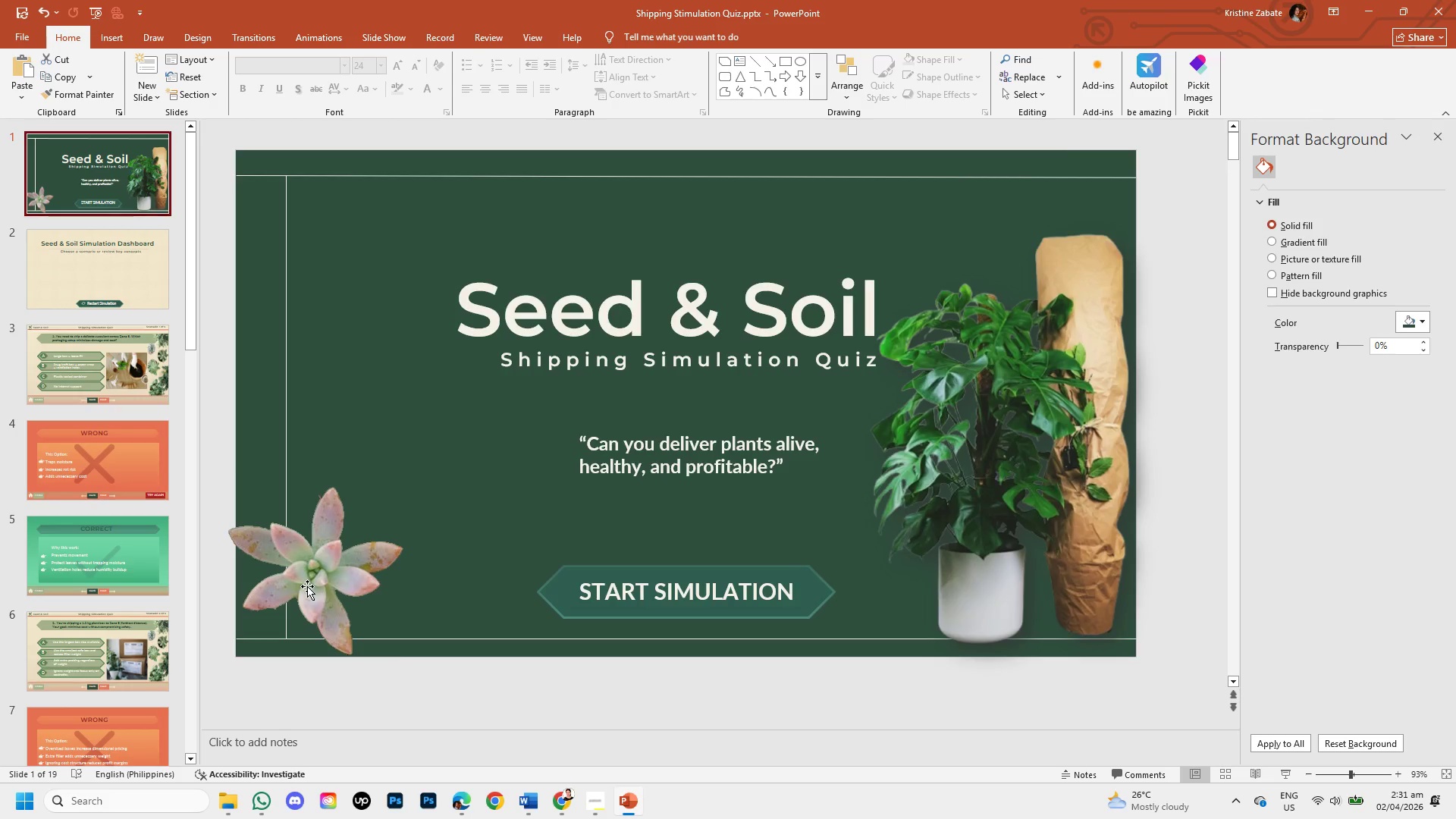 
left_click_drag(start_coordinate=[307, 586], to_coordinate=[135, 253])
 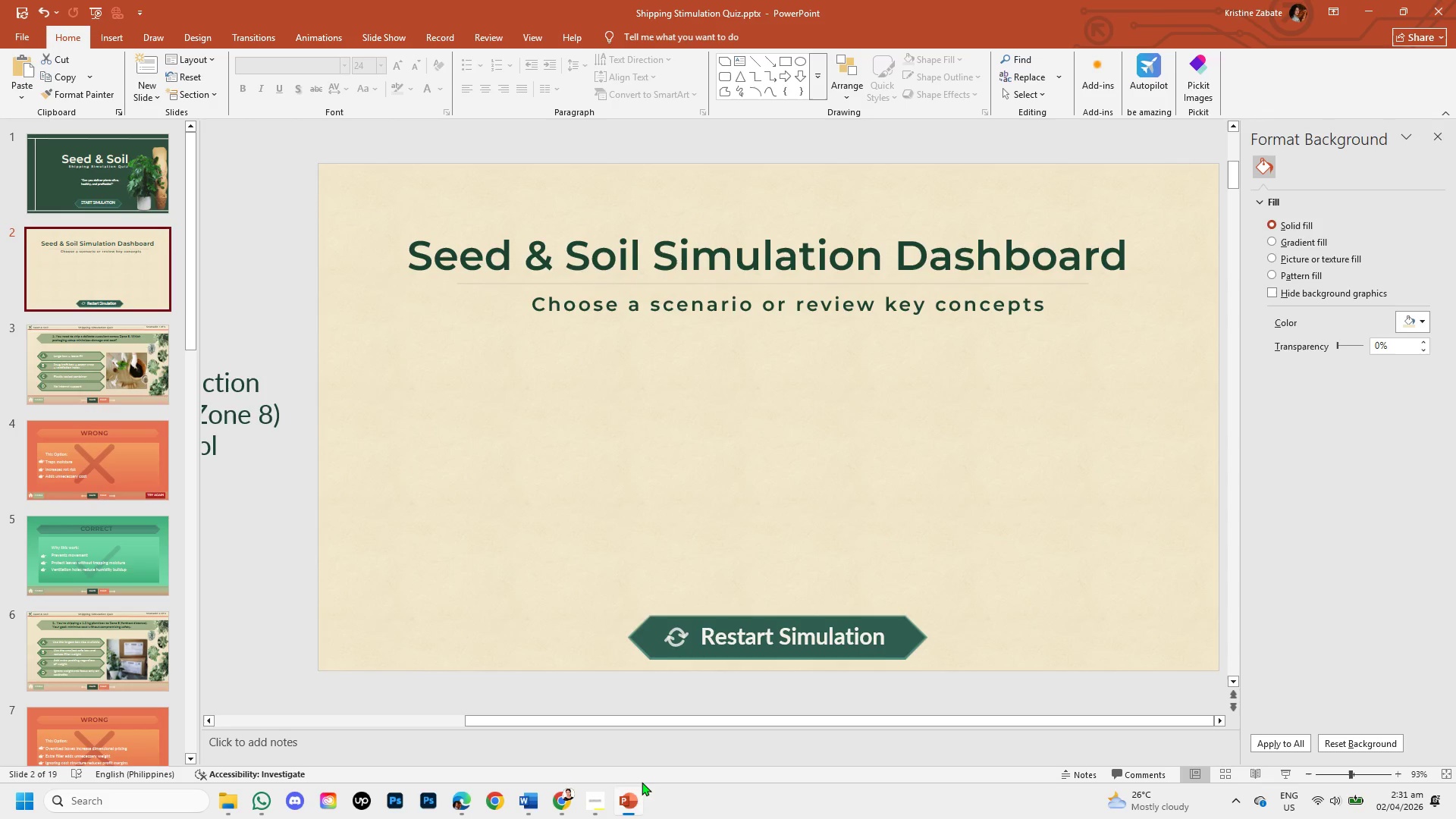 
key(Backspace)
 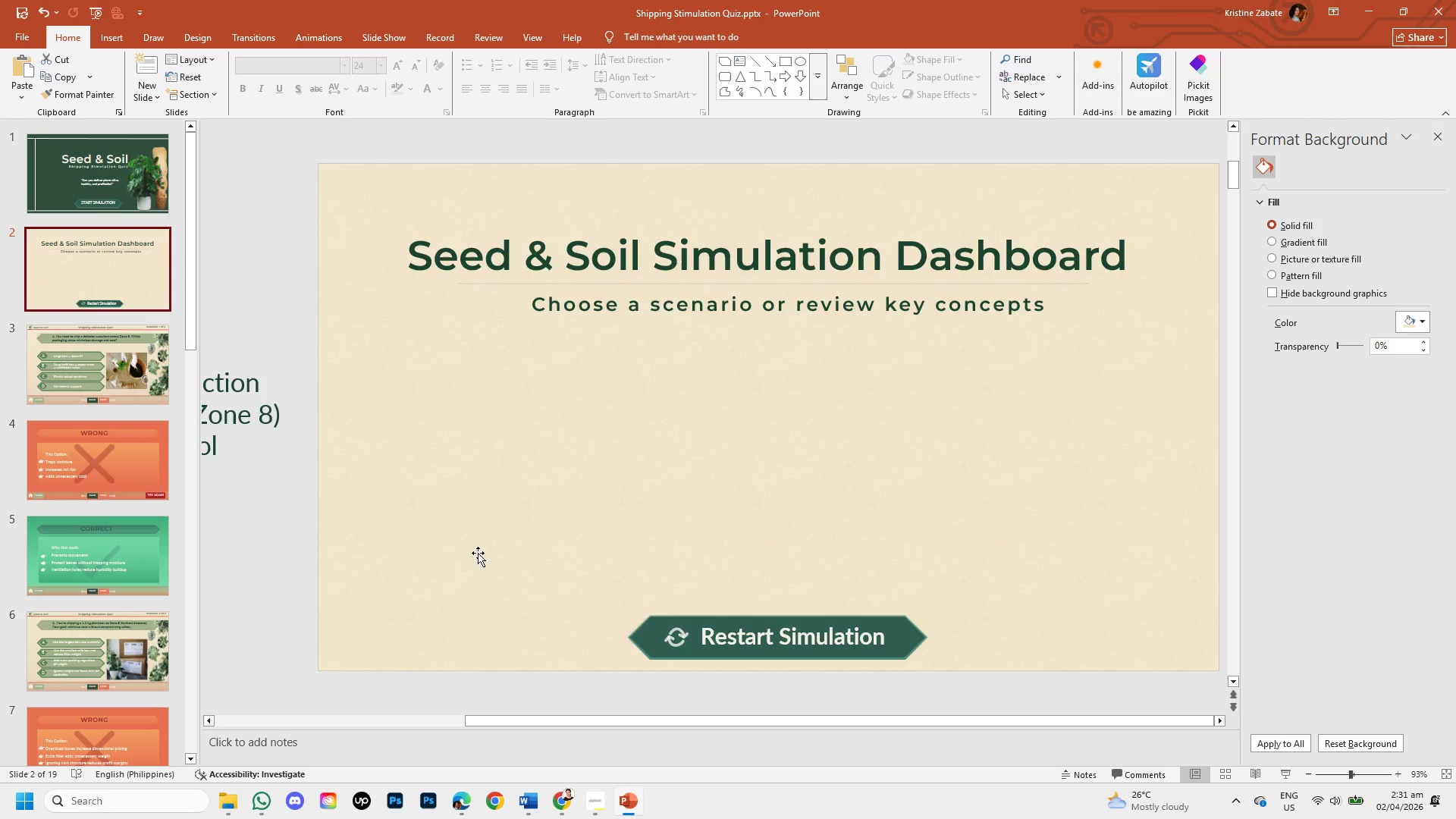 
mouse_move([556, 787])
 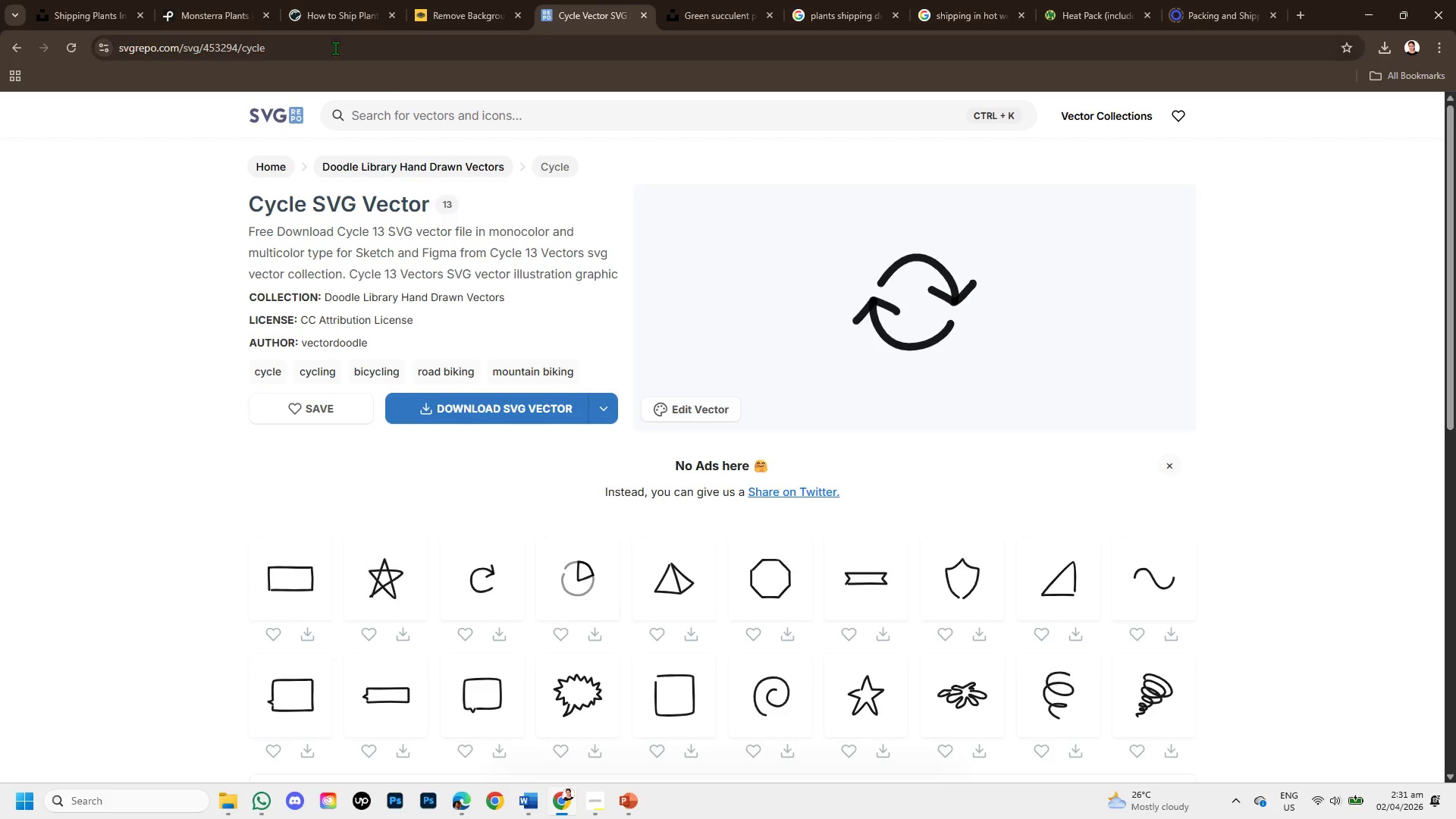 
left_click_drag(start_coordinate=[332, 46], to_coordinate=[0, 30])
 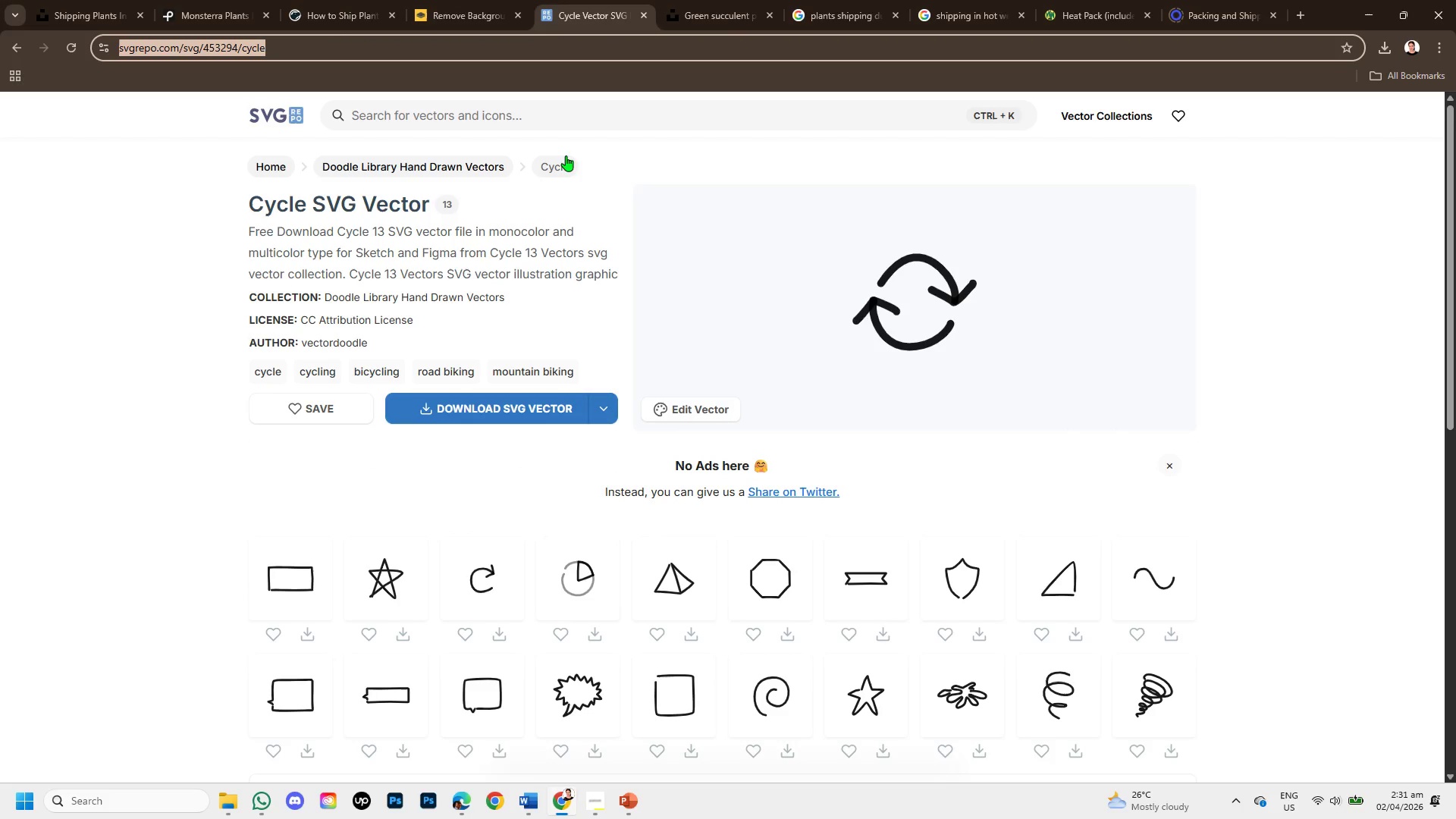 
key(Control+C)
 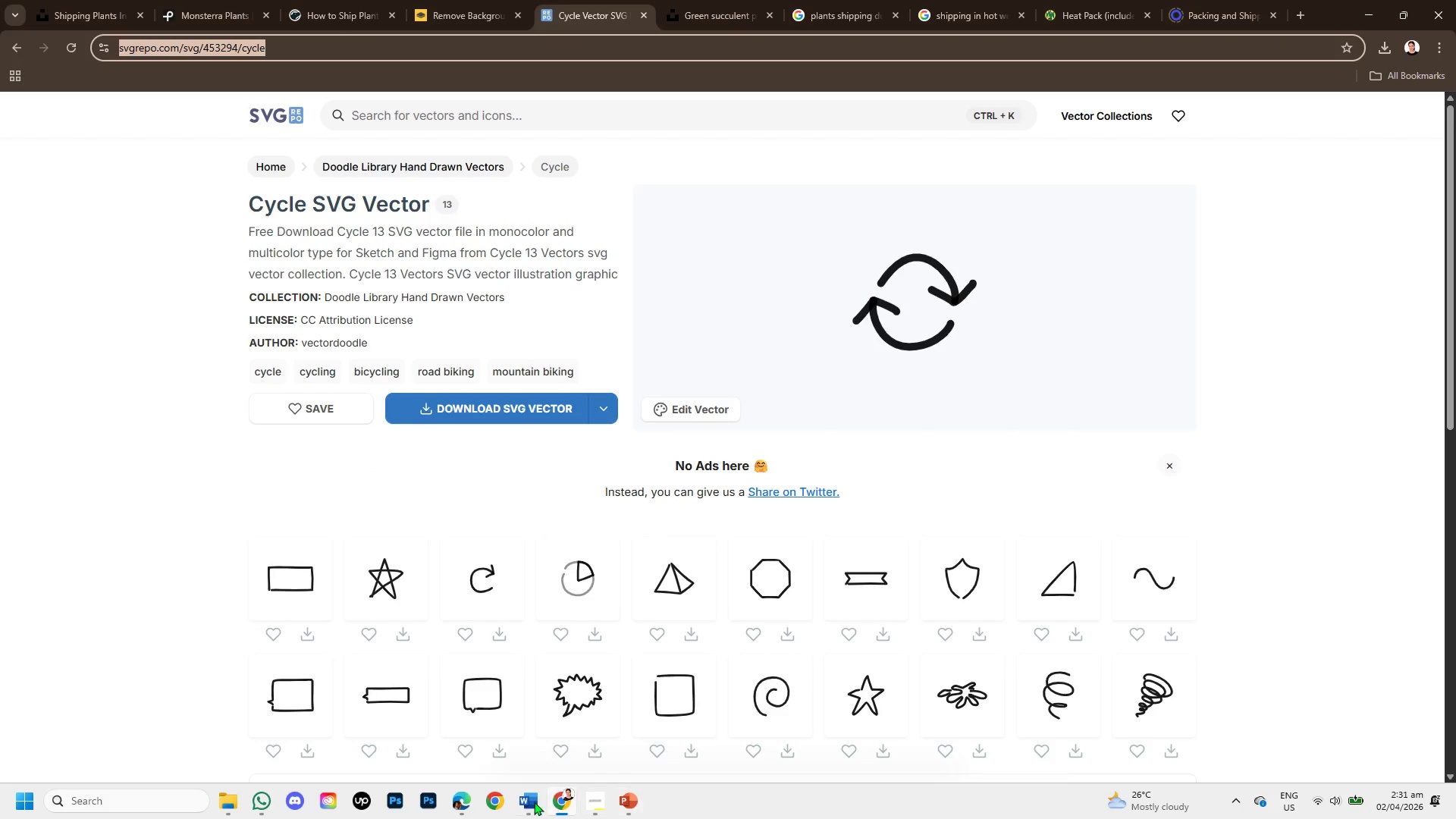 
left_click([529, 799])
 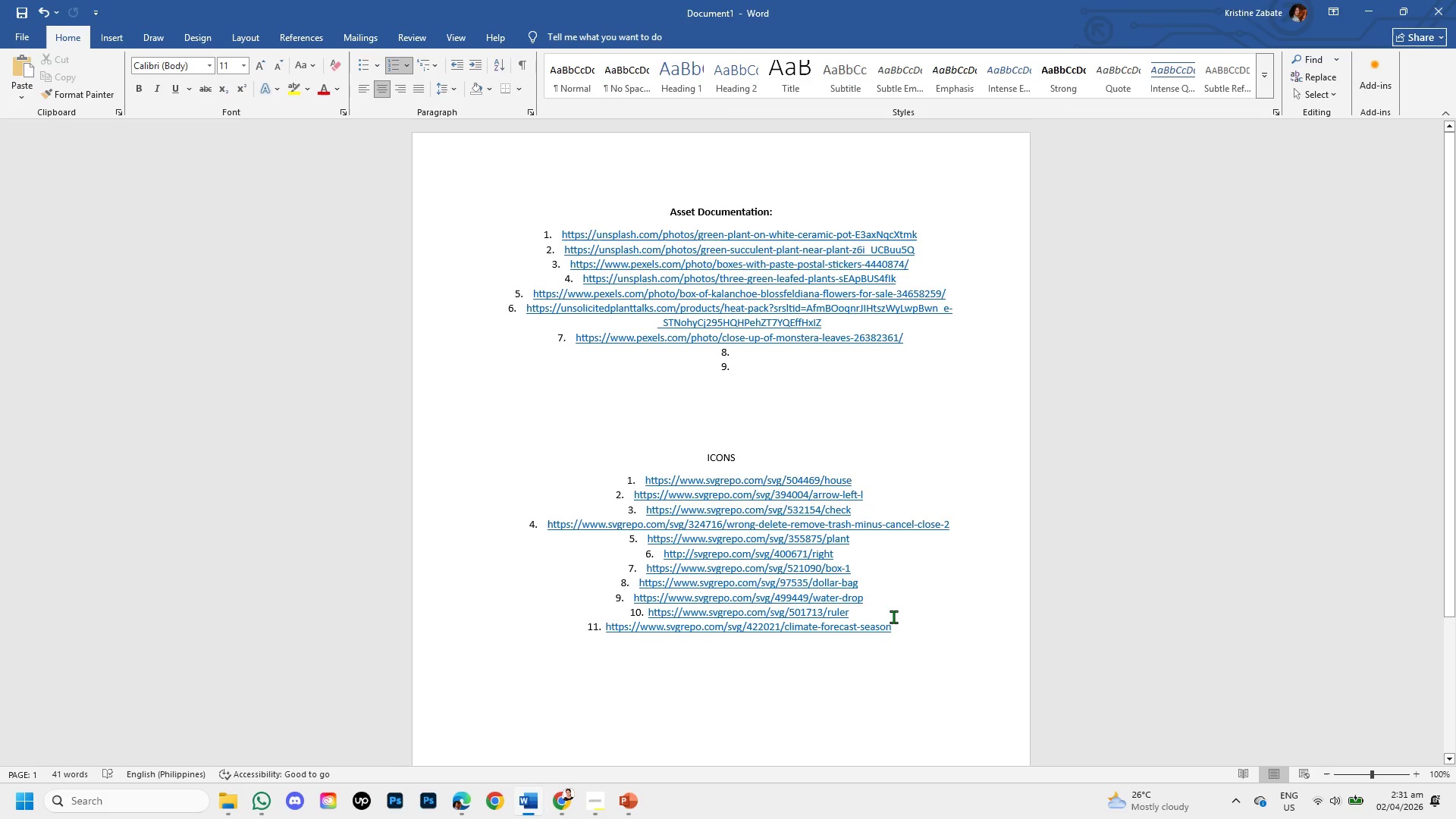 
left_click([911, 623])
 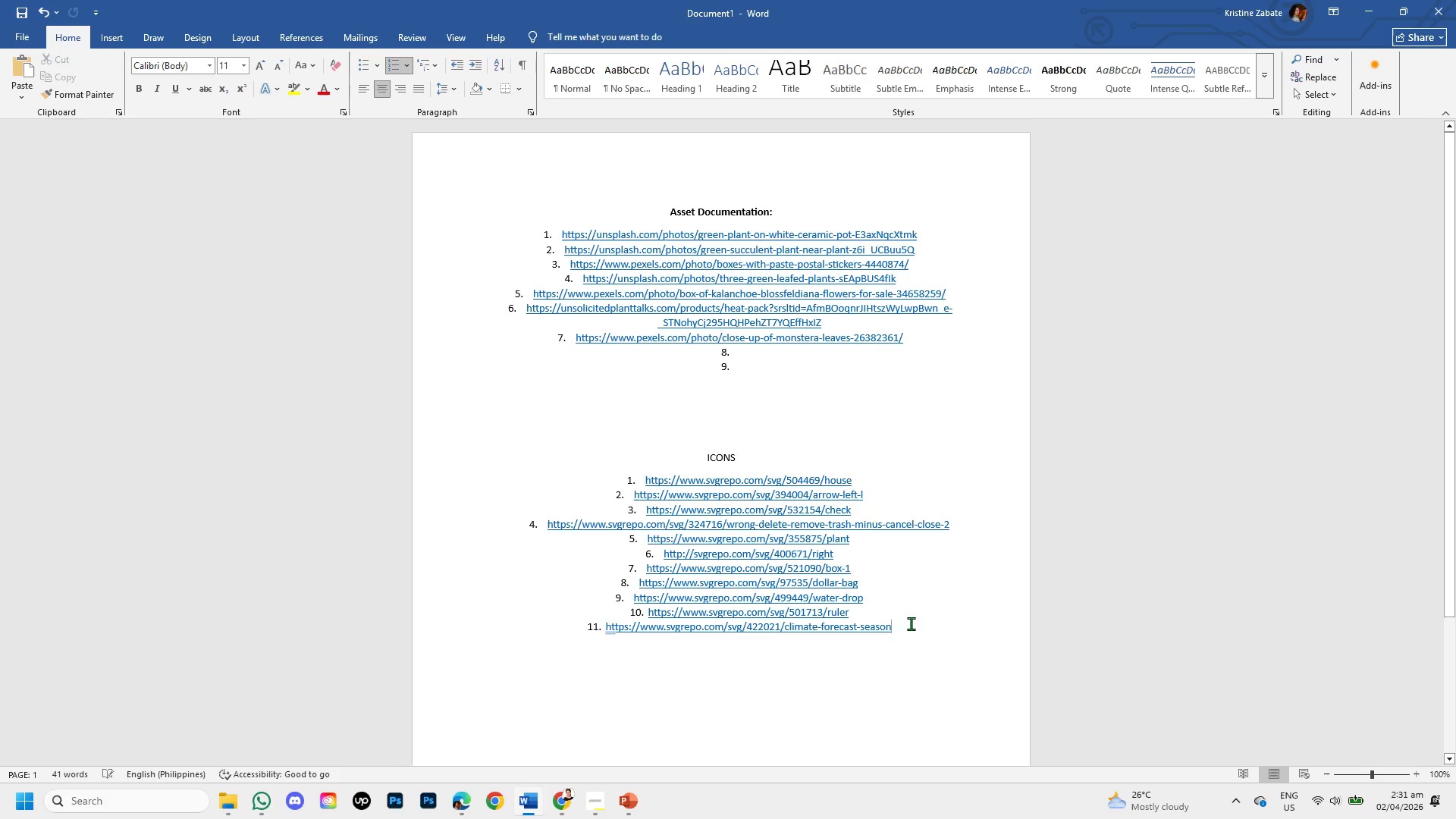 
key(Enter)
 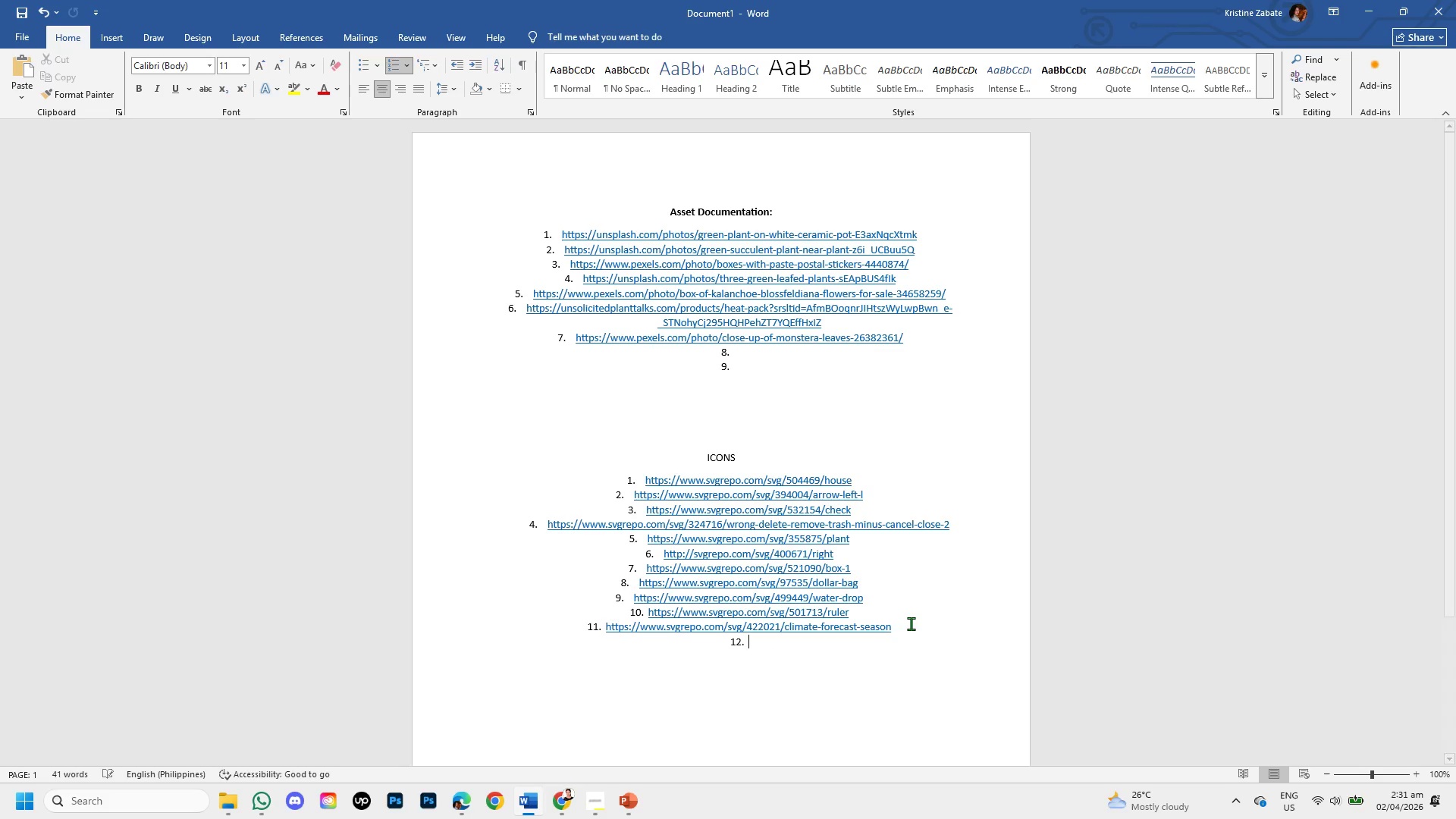 
key(Control+V)
 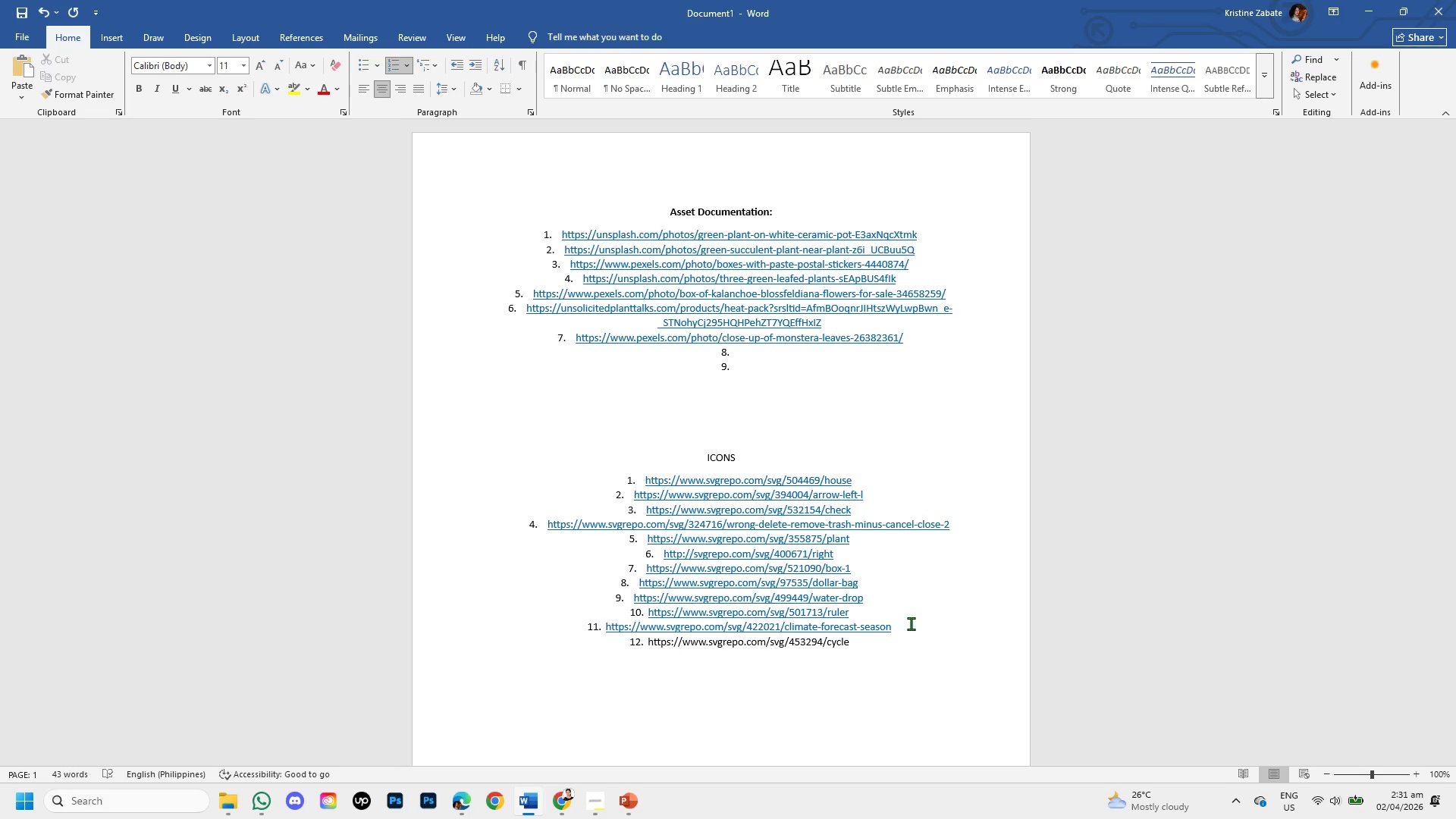 
key(Enter)
 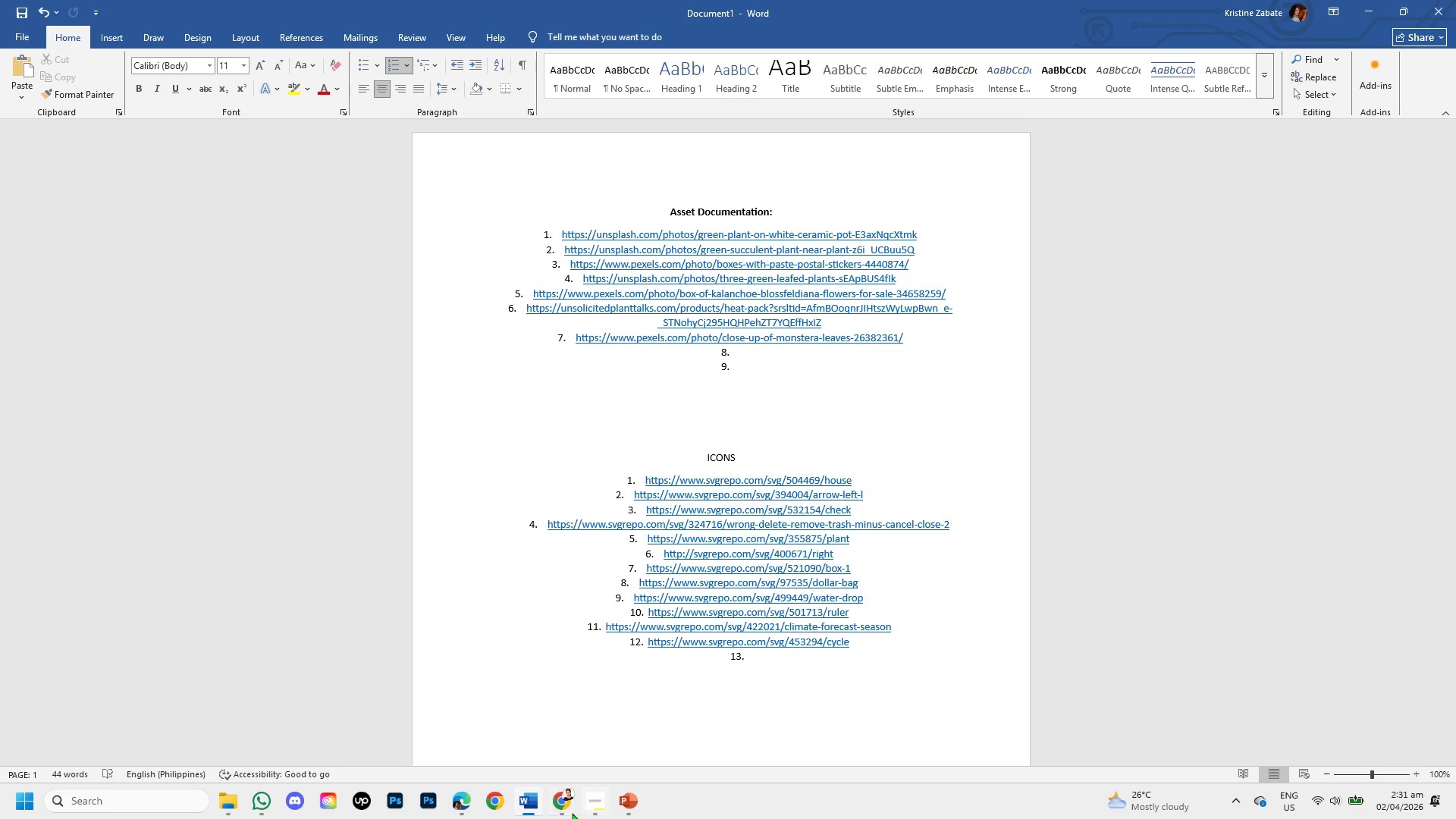 
left_click([562, 808])
 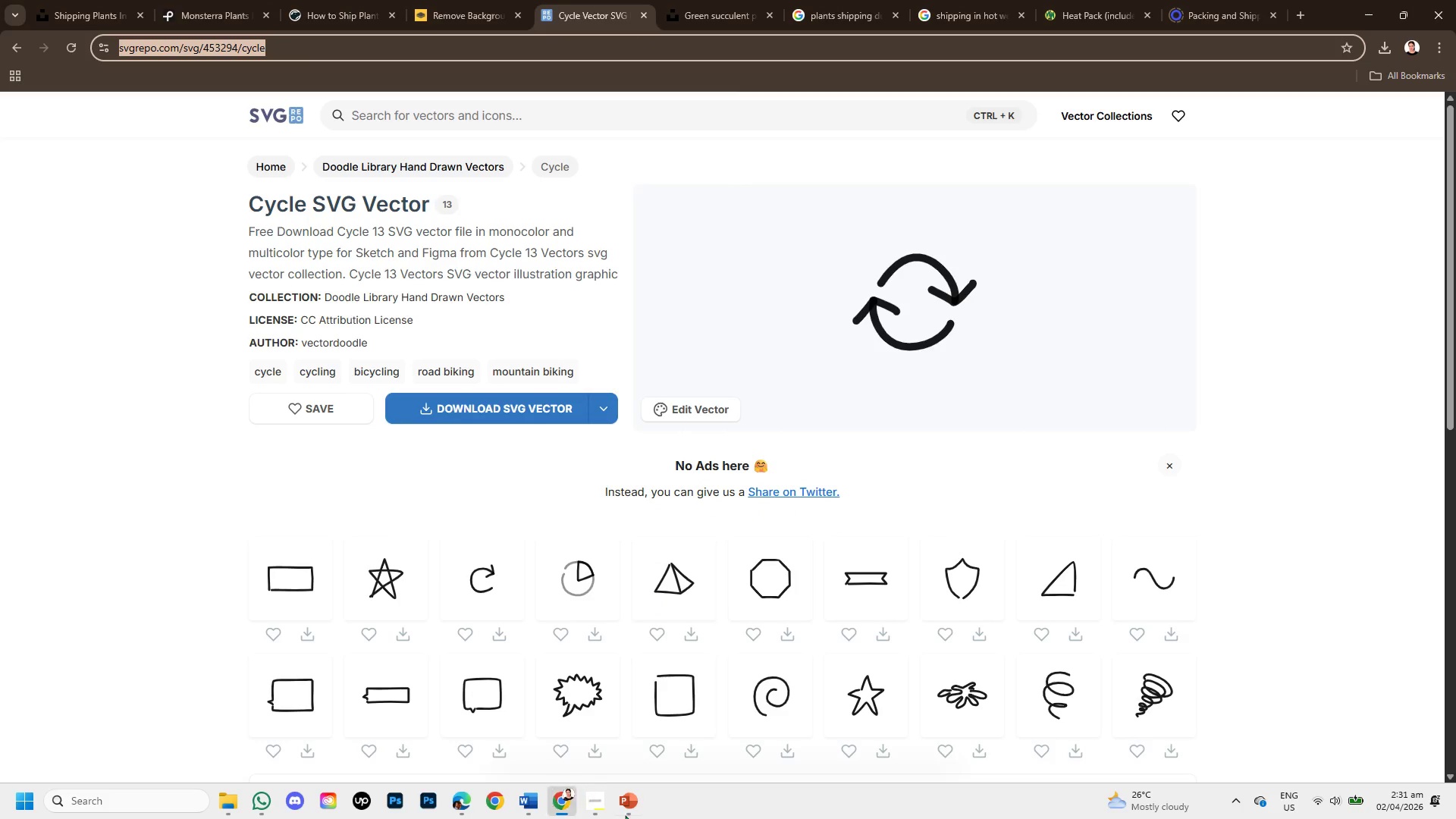 
left_click([623, 813])
 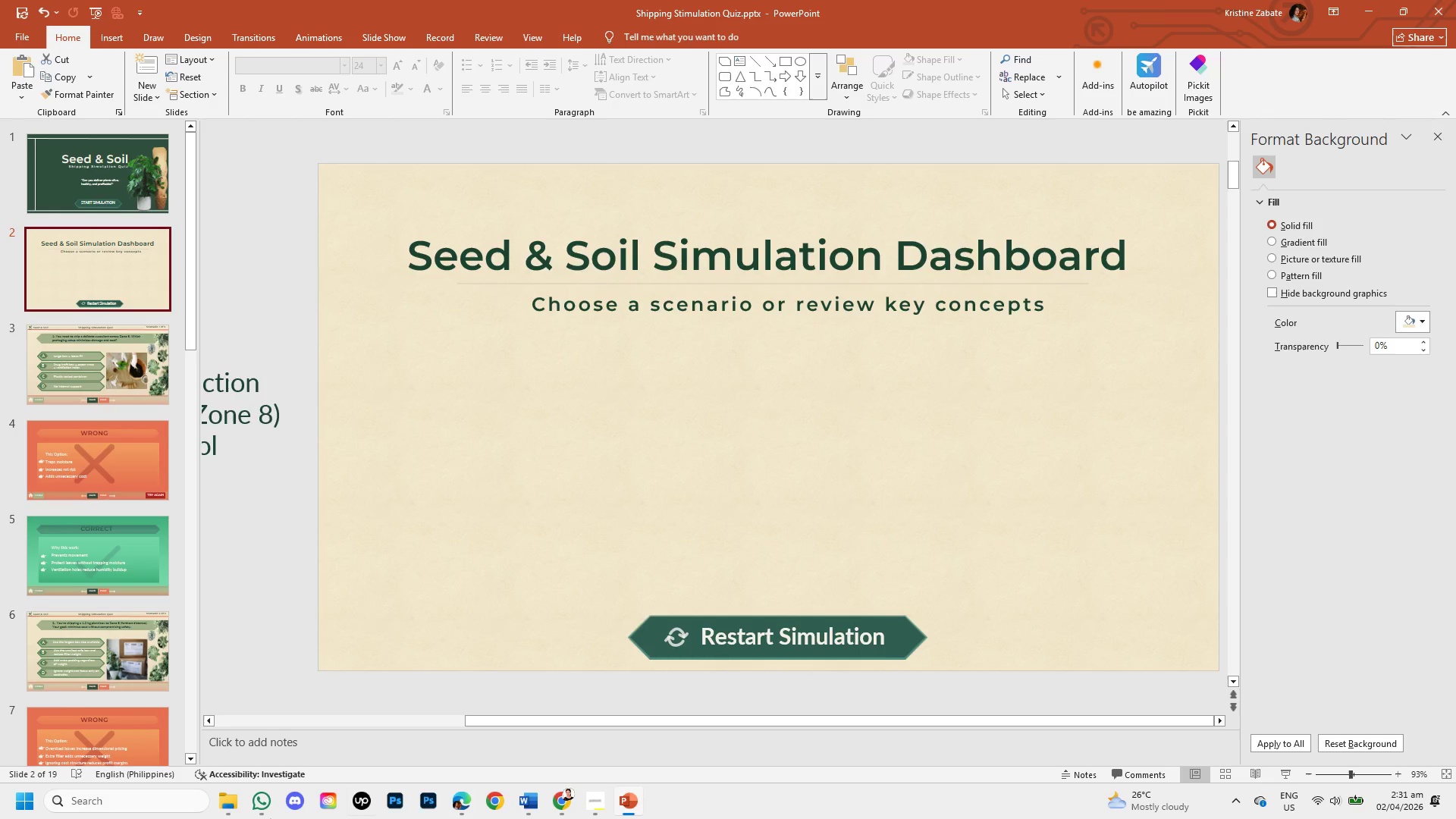 
wait(14.75)
 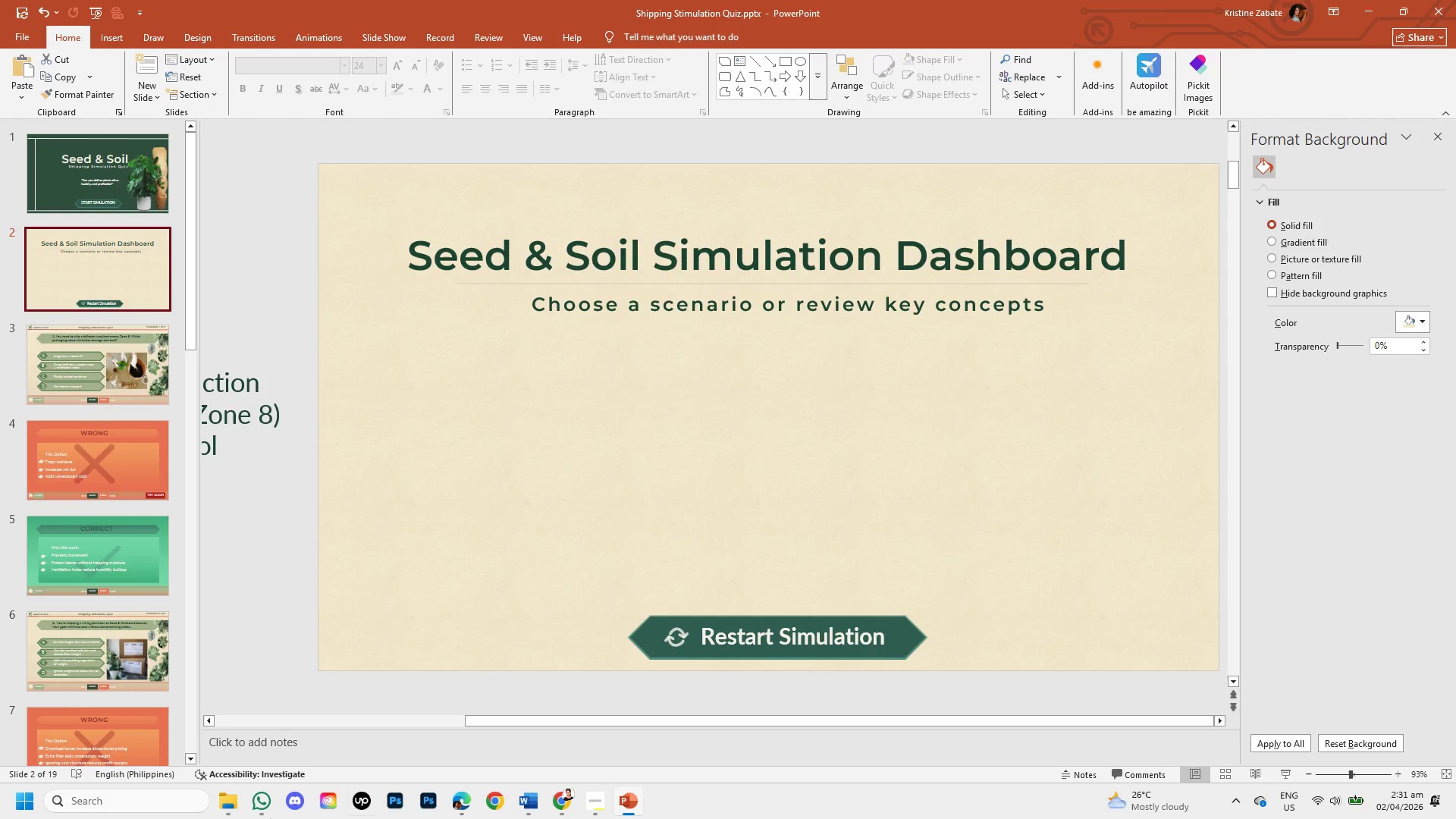 
left_click([564, 795])
 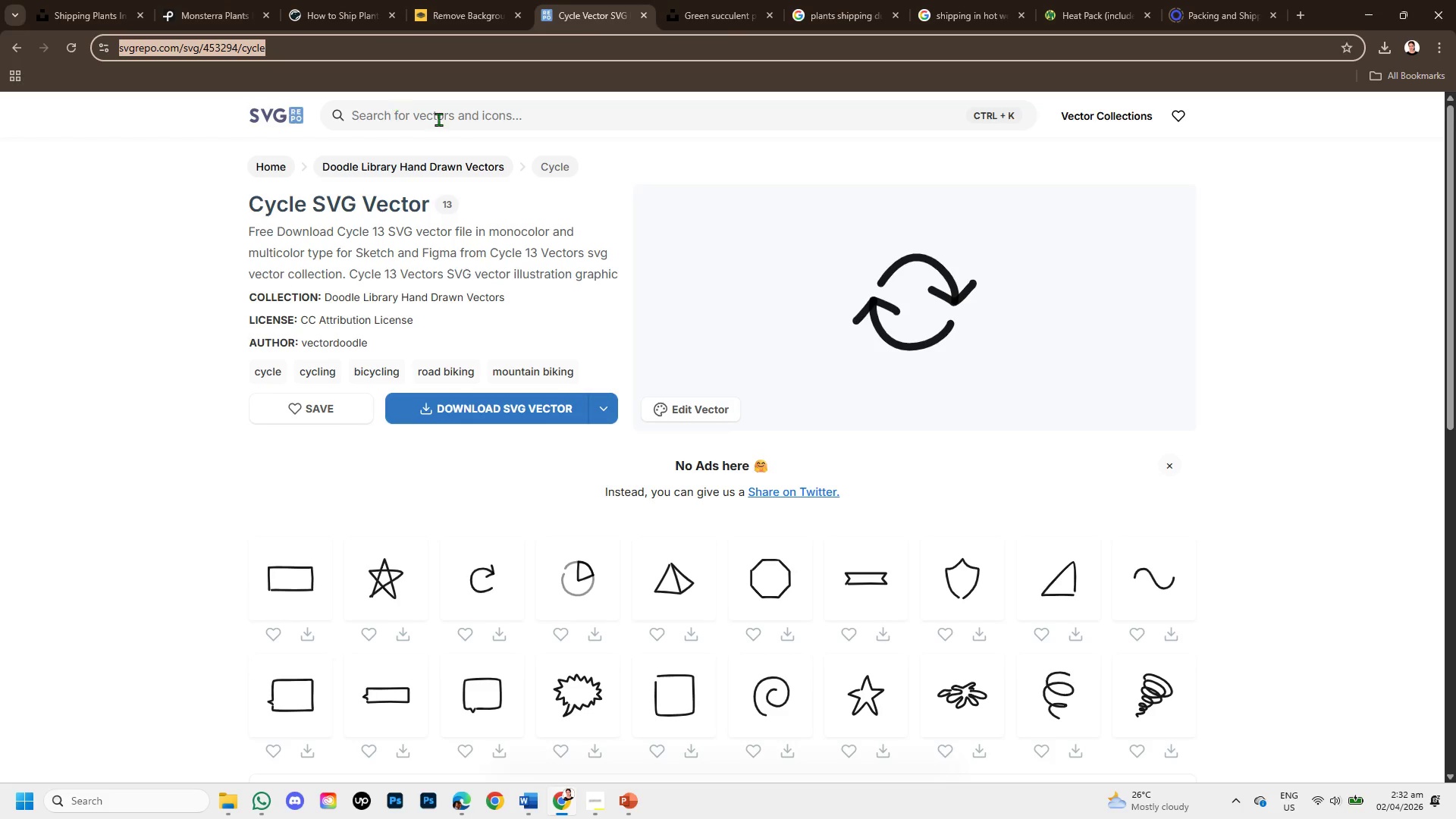 
left_click([482, 127])
 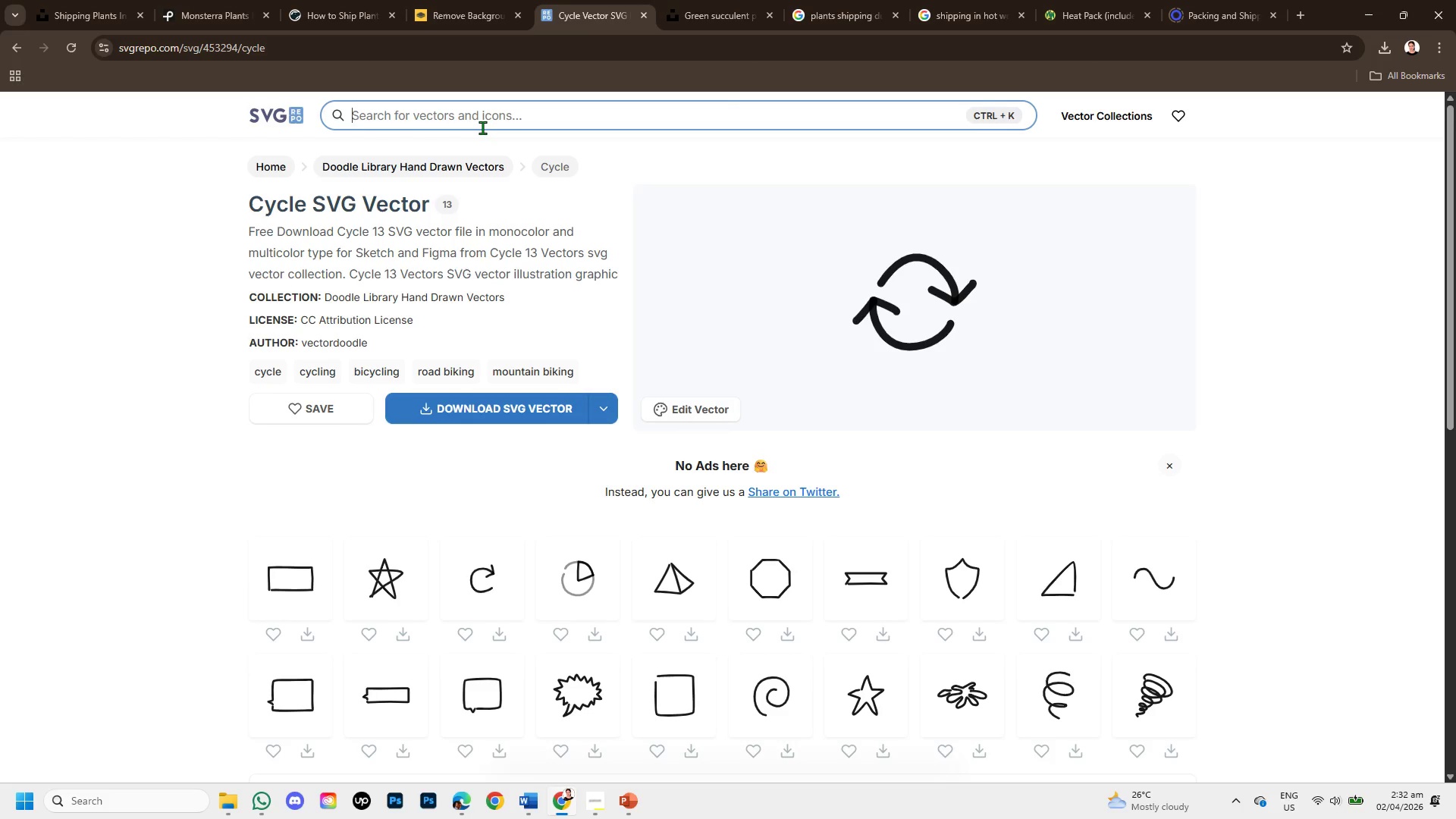 
type(succulent )
 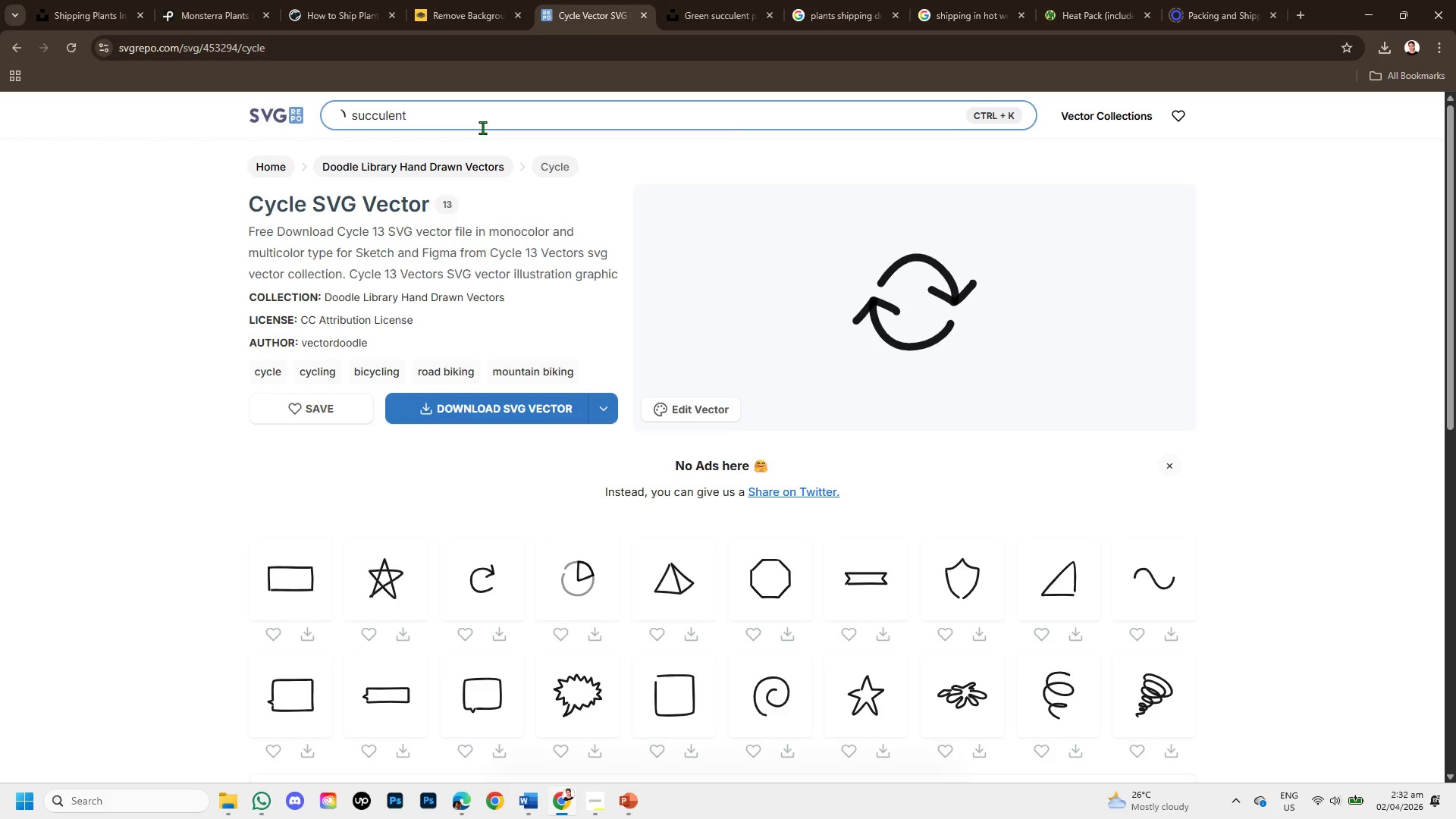 
key(Enter)
 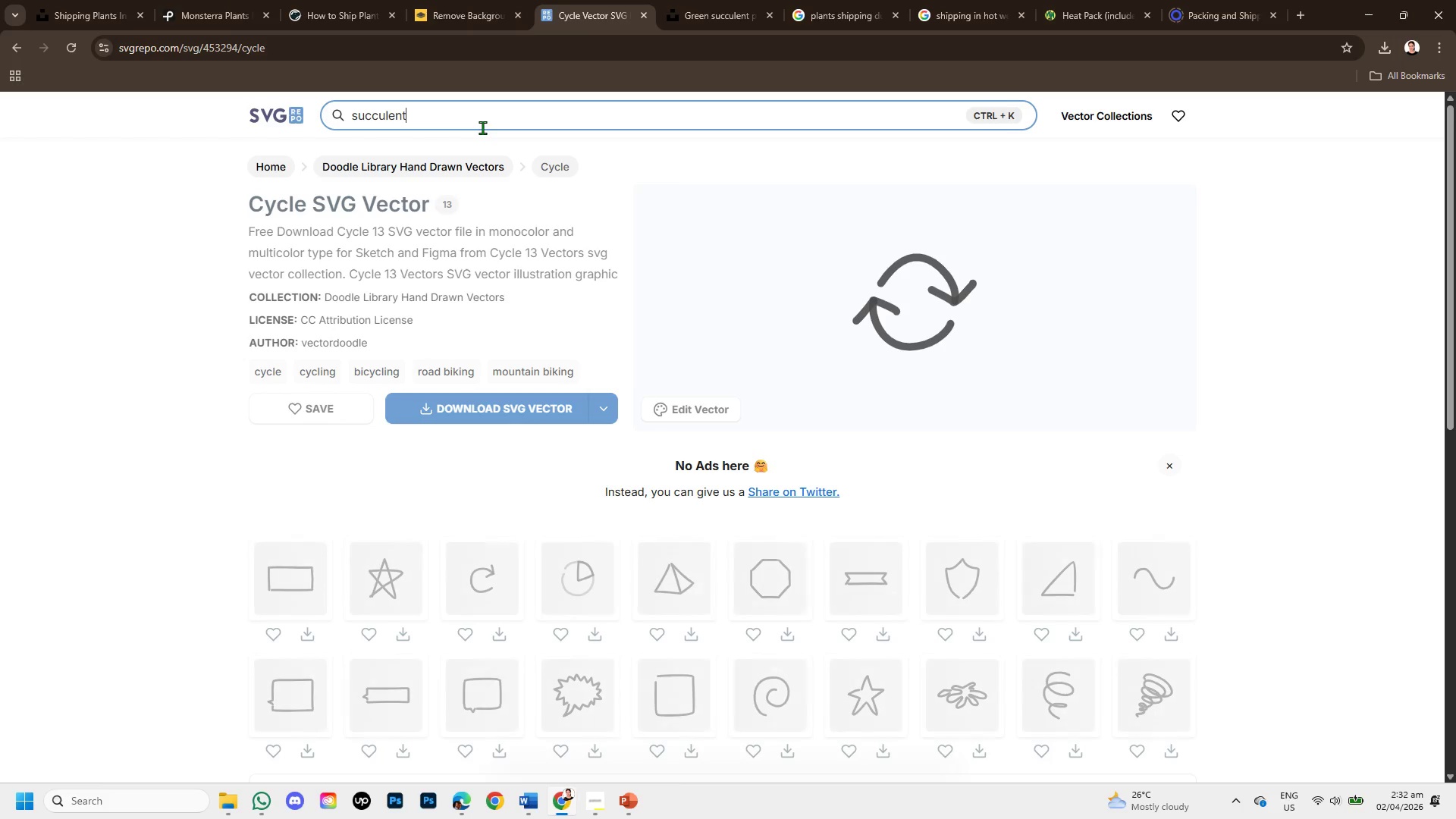 
wait(8.45)
 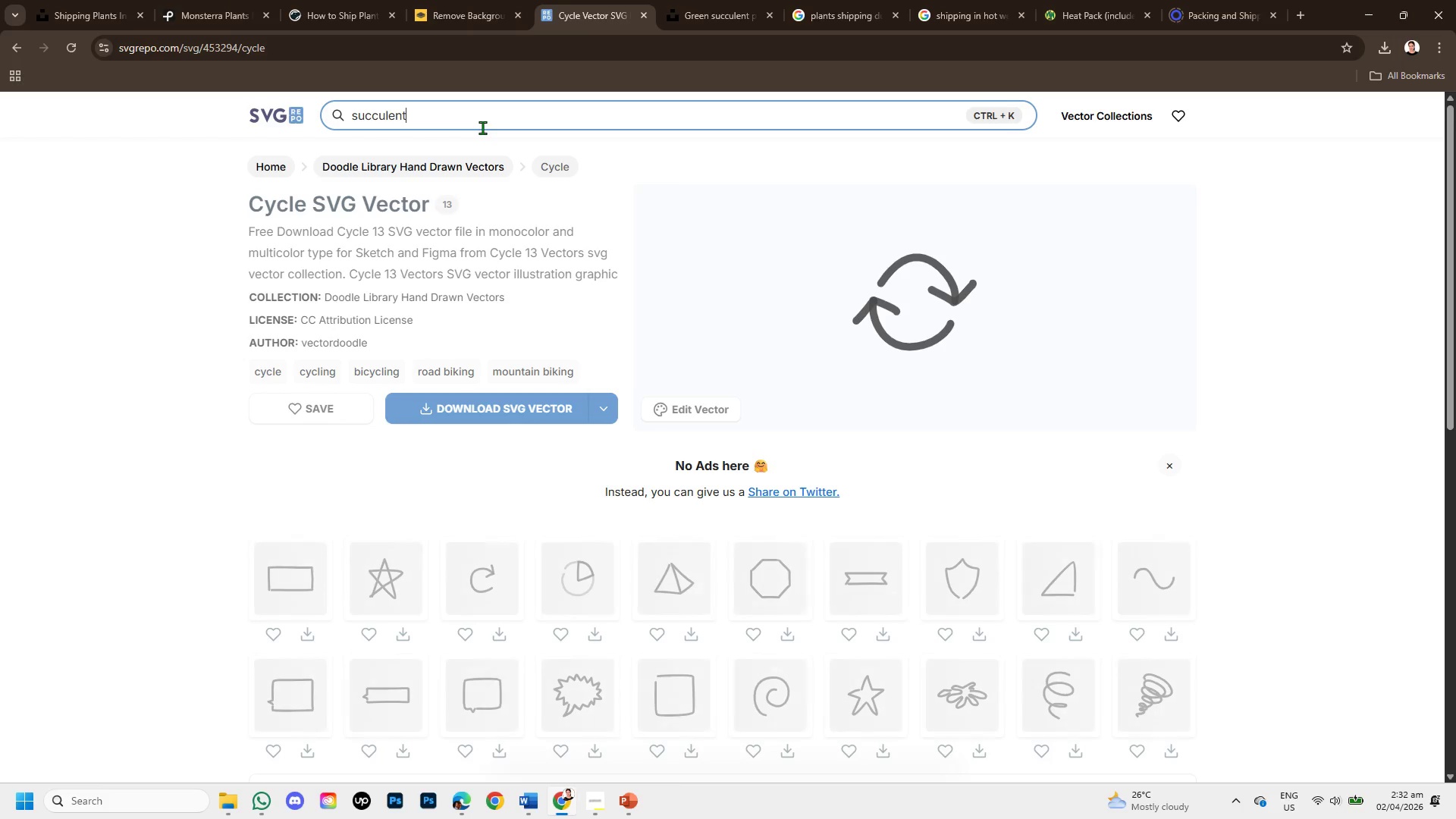 
left_click([623, 807])
 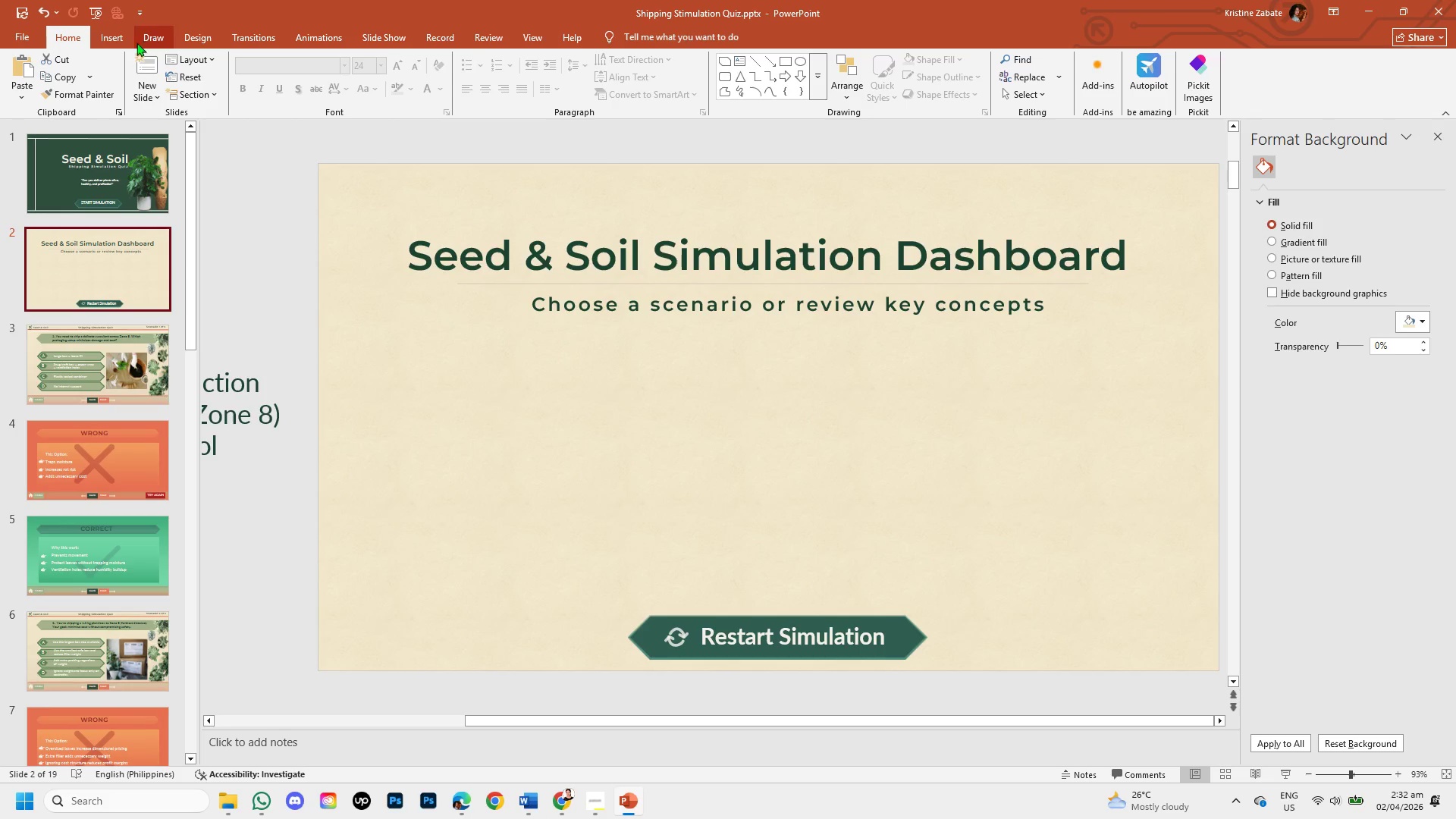 
left_click([119, 42])
 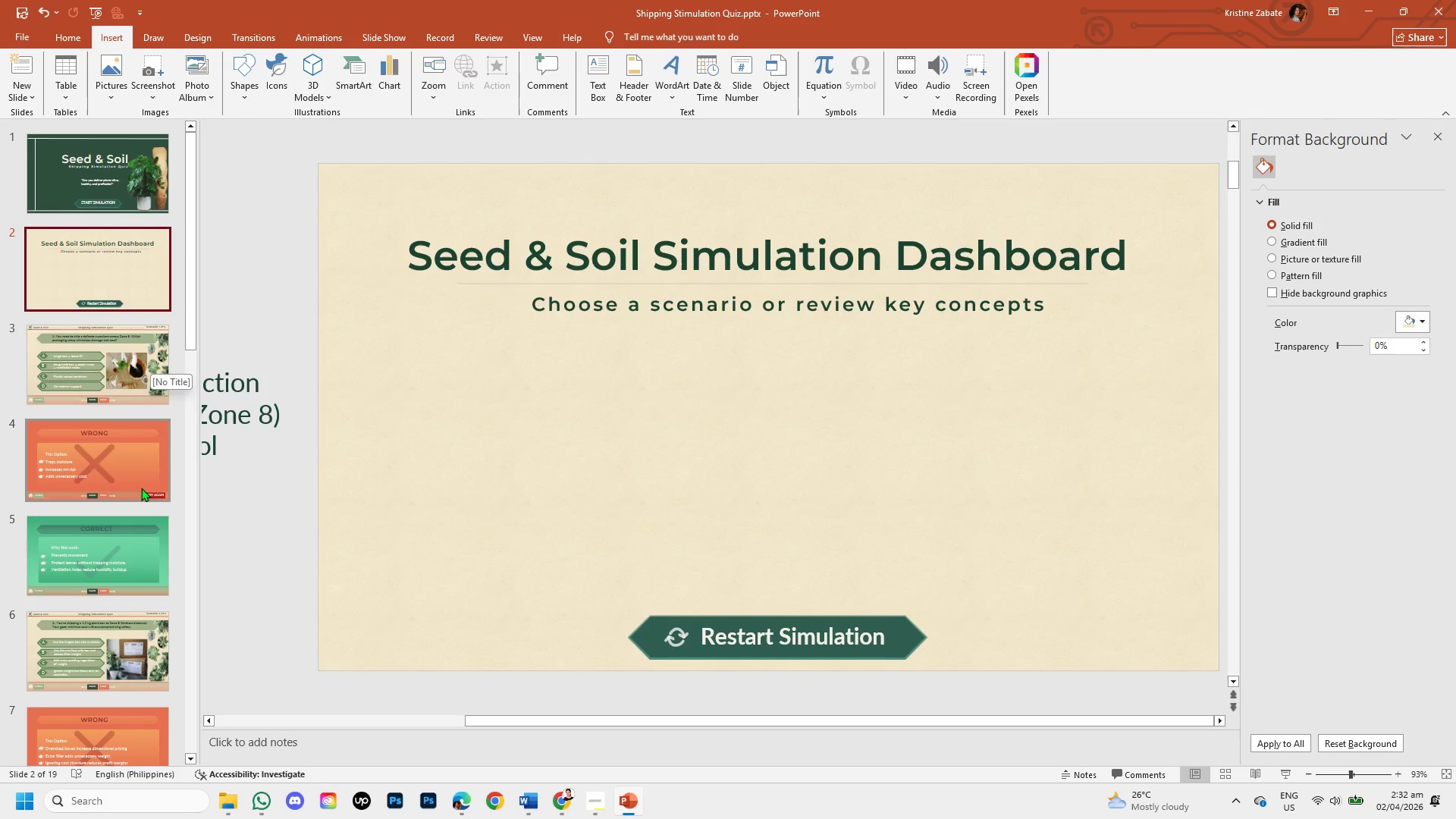 
left_click([74, 637])
 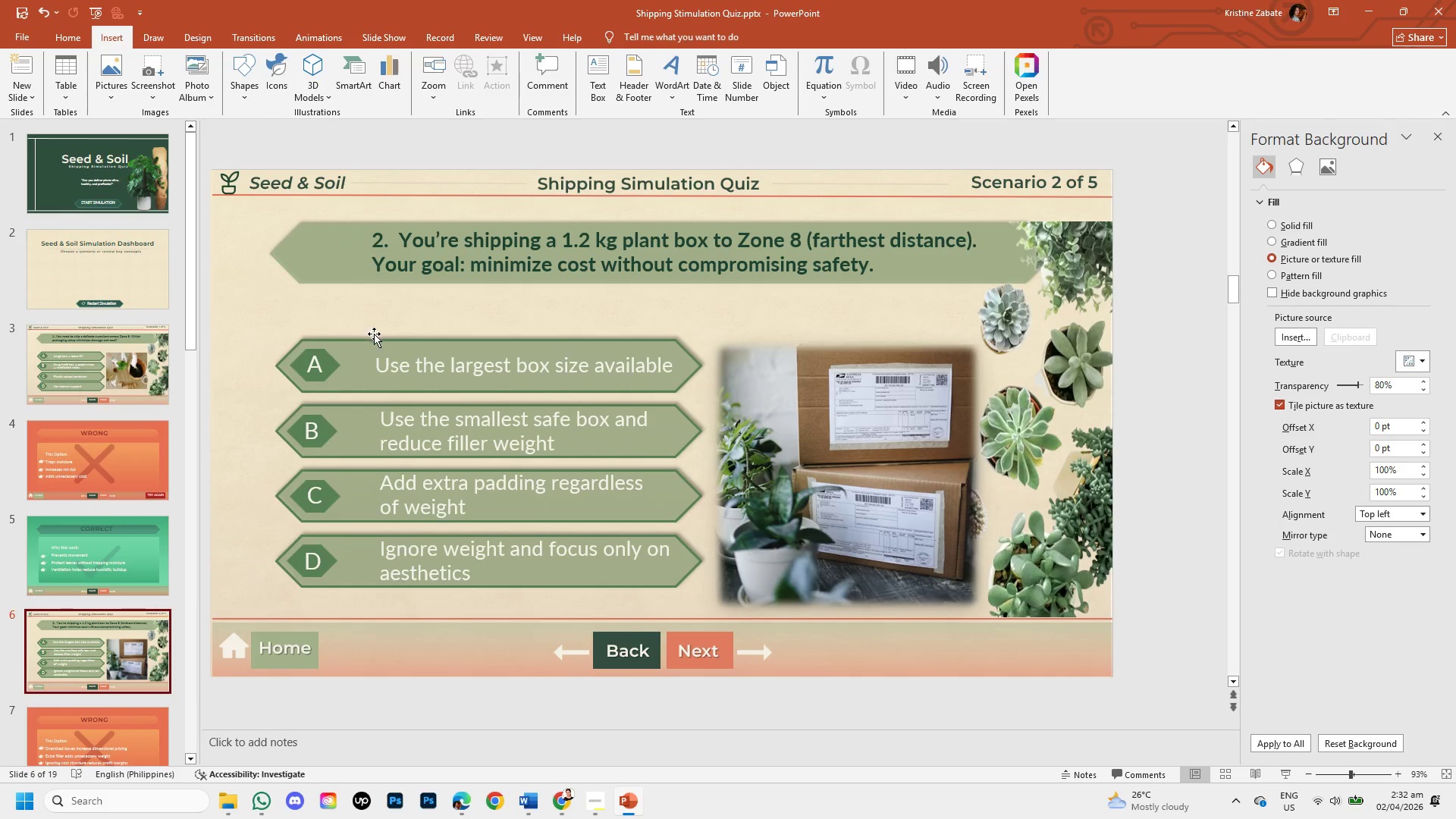 
left_click_drag(start_coordinate=[373, 338], to_coordinate=[115, 253])
 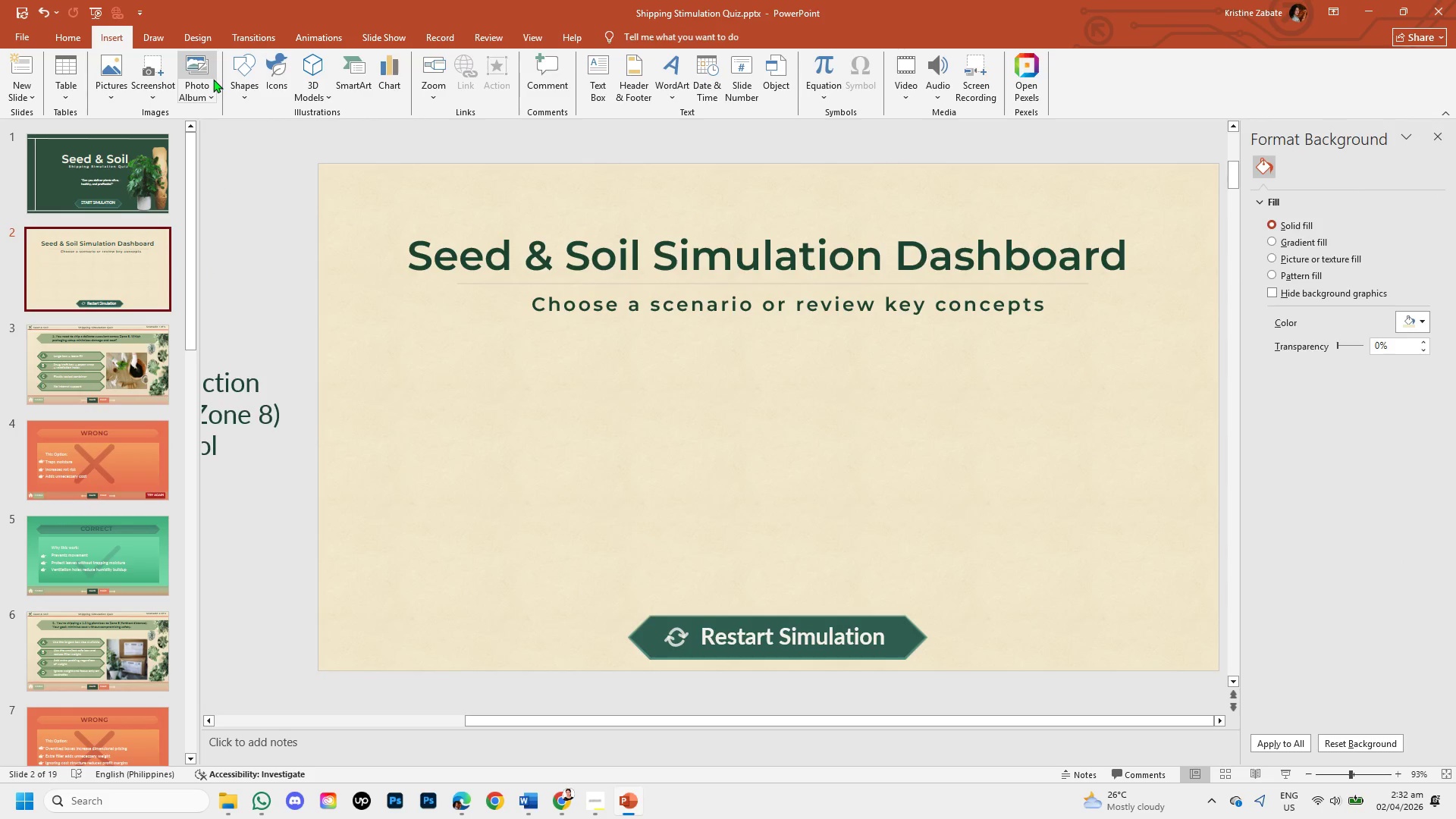 
left_click([237, 83])
 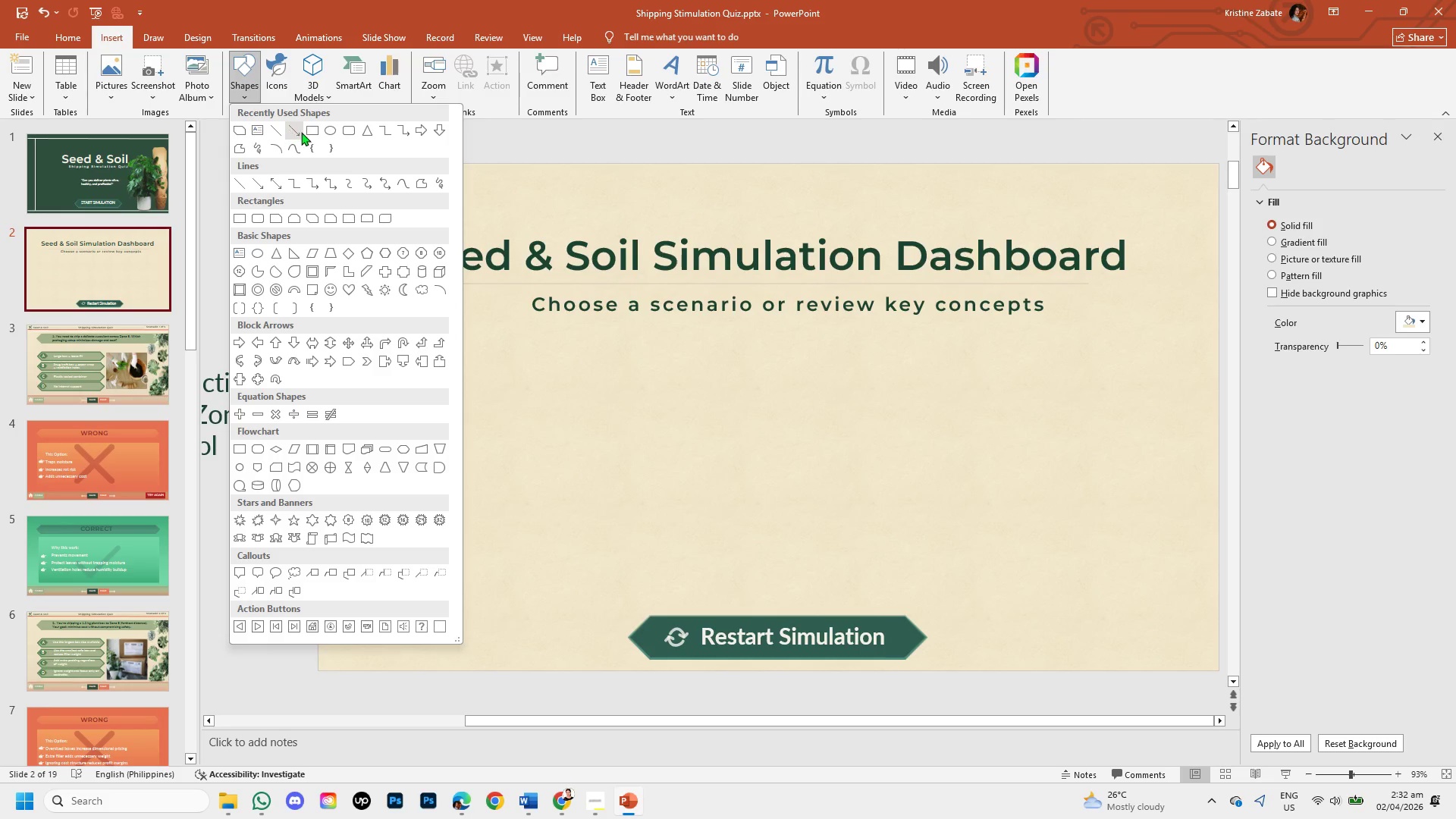 
left_click([306, 133])
 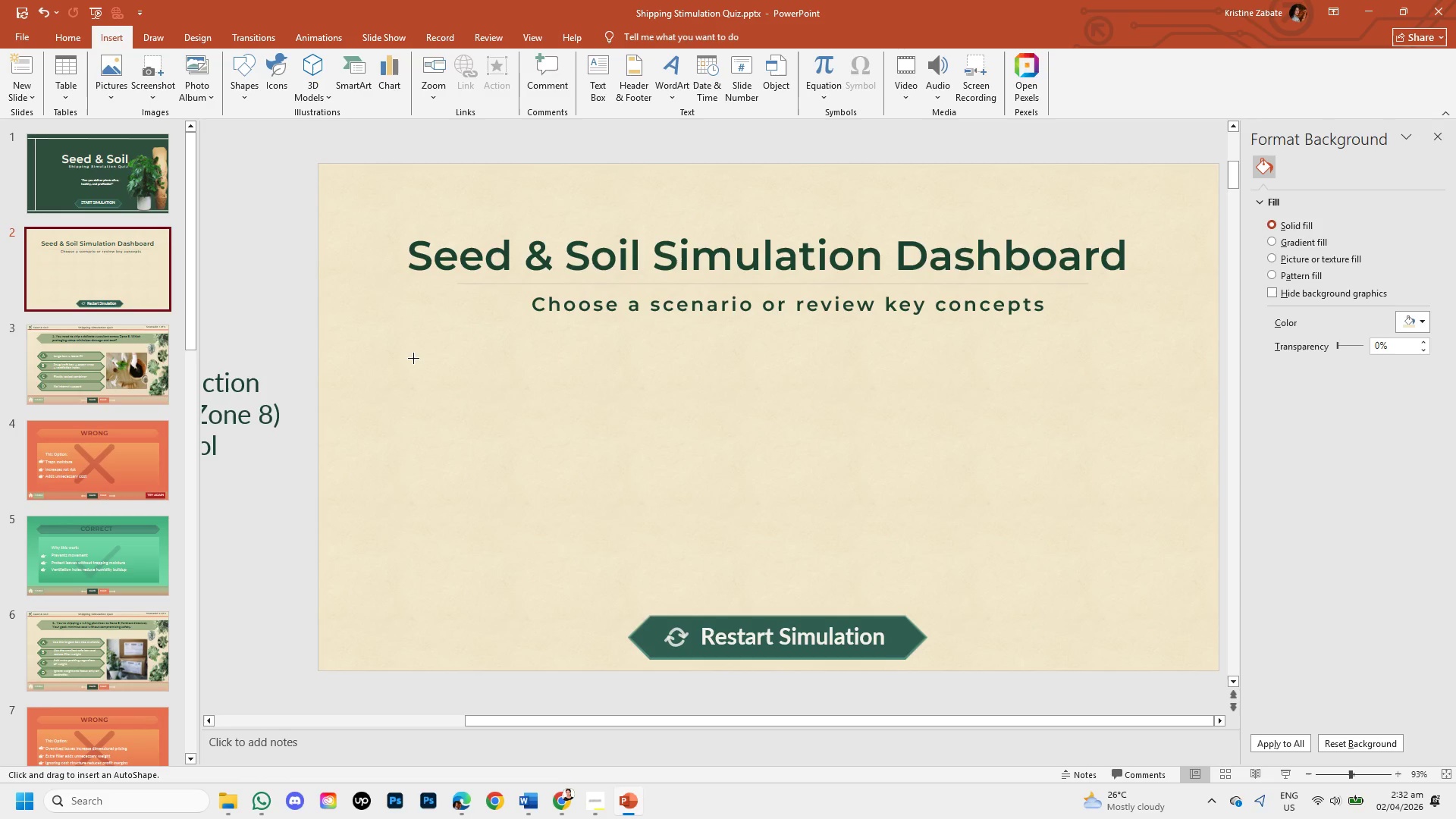 
left_click_drag(start_coordinate=[413, 358], to_coordinate=[645, 454])
 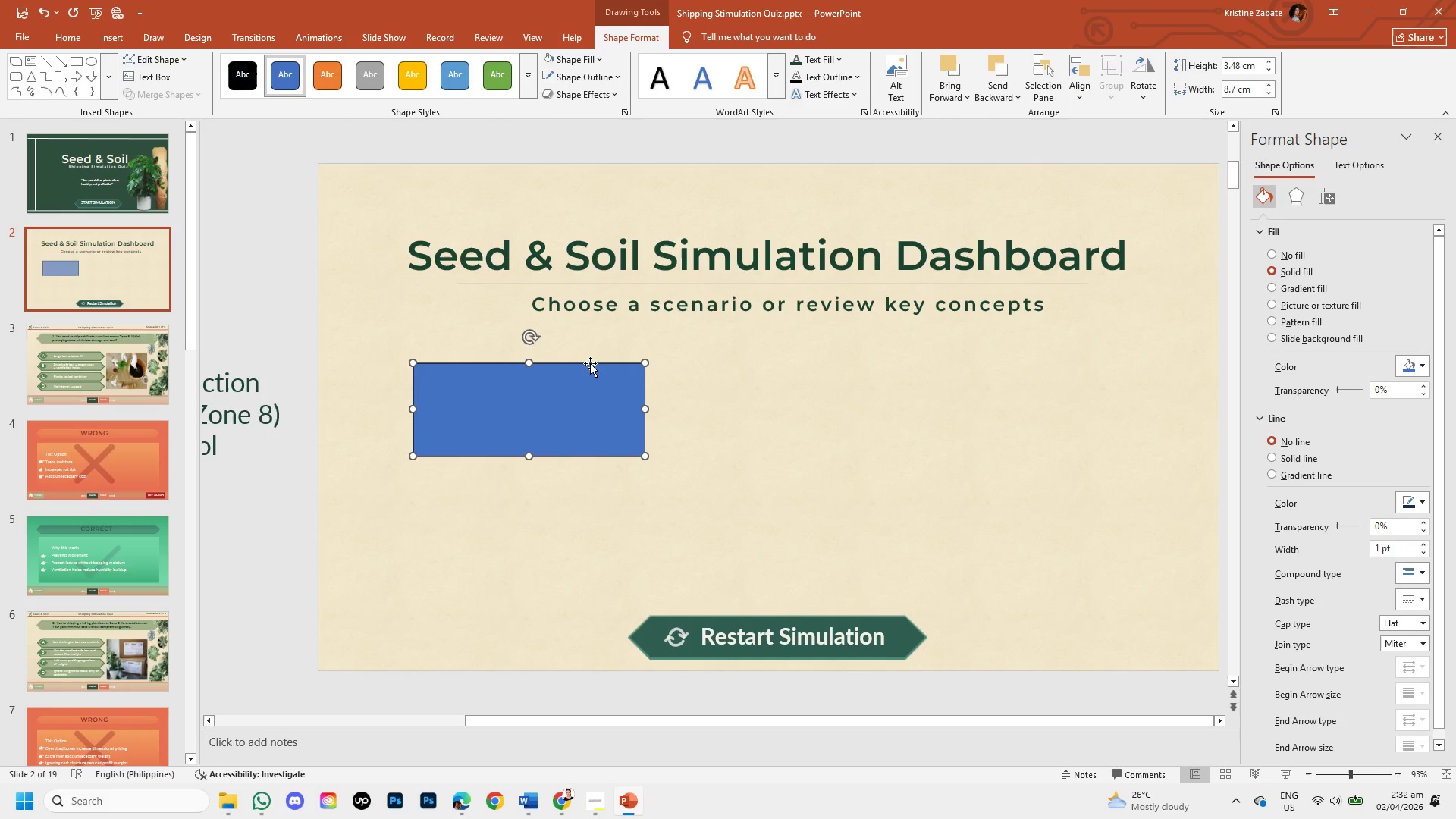 
left_click_drag(start_coordinate=[590, 363], to_coordinate=[608, 350])
 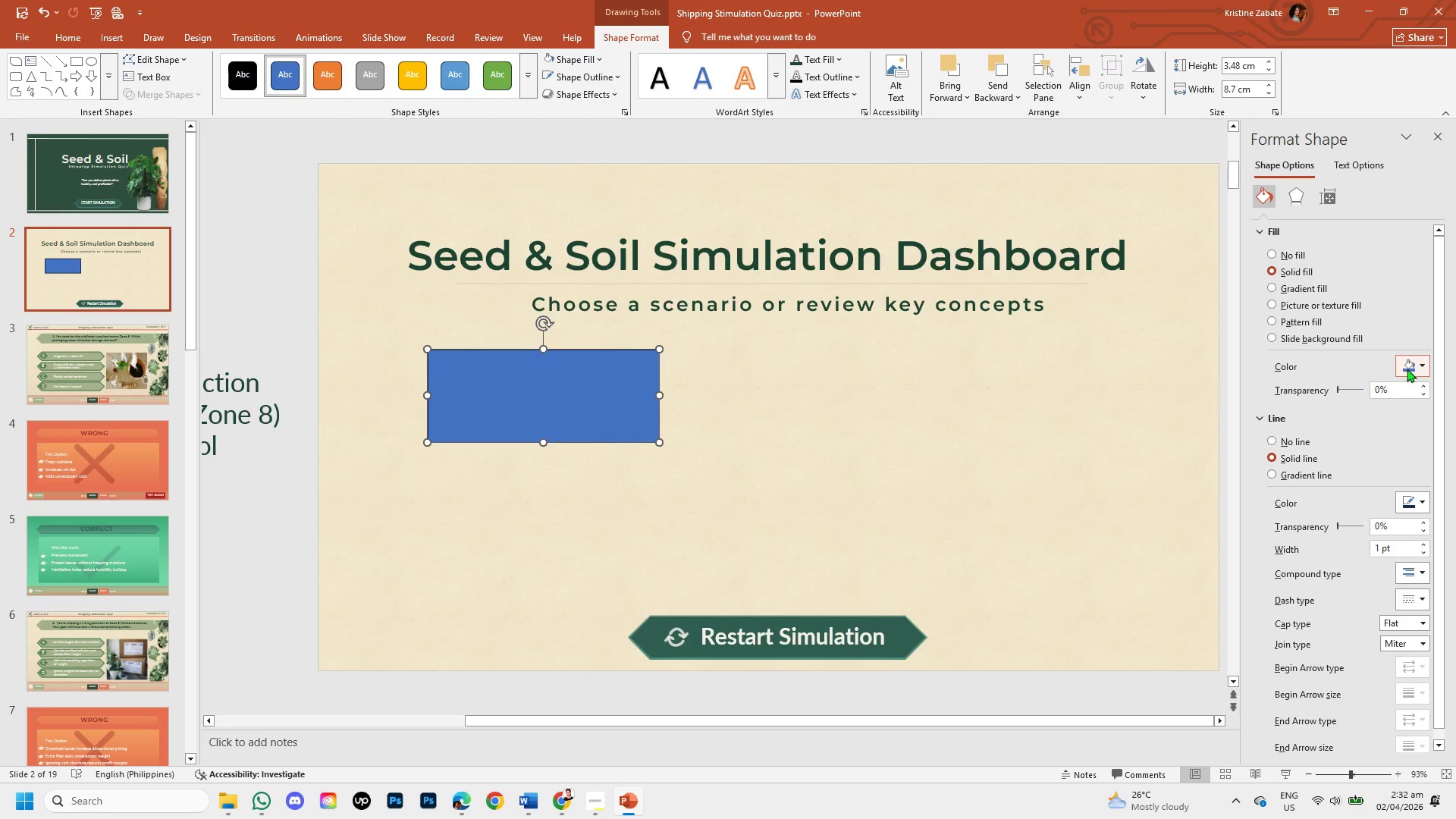 
left_click([1424, 365])
 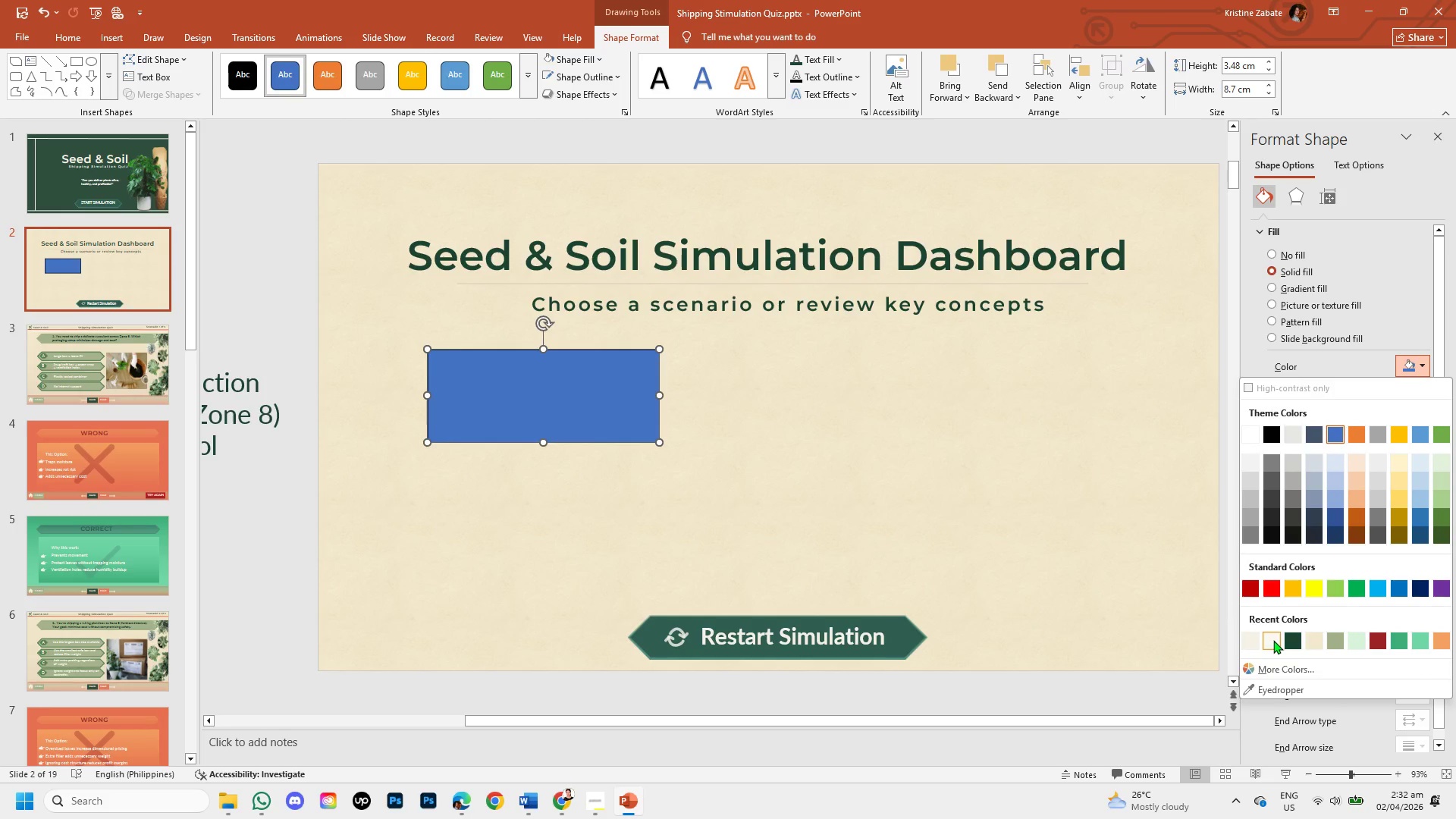 
left_click([1273, 640])
 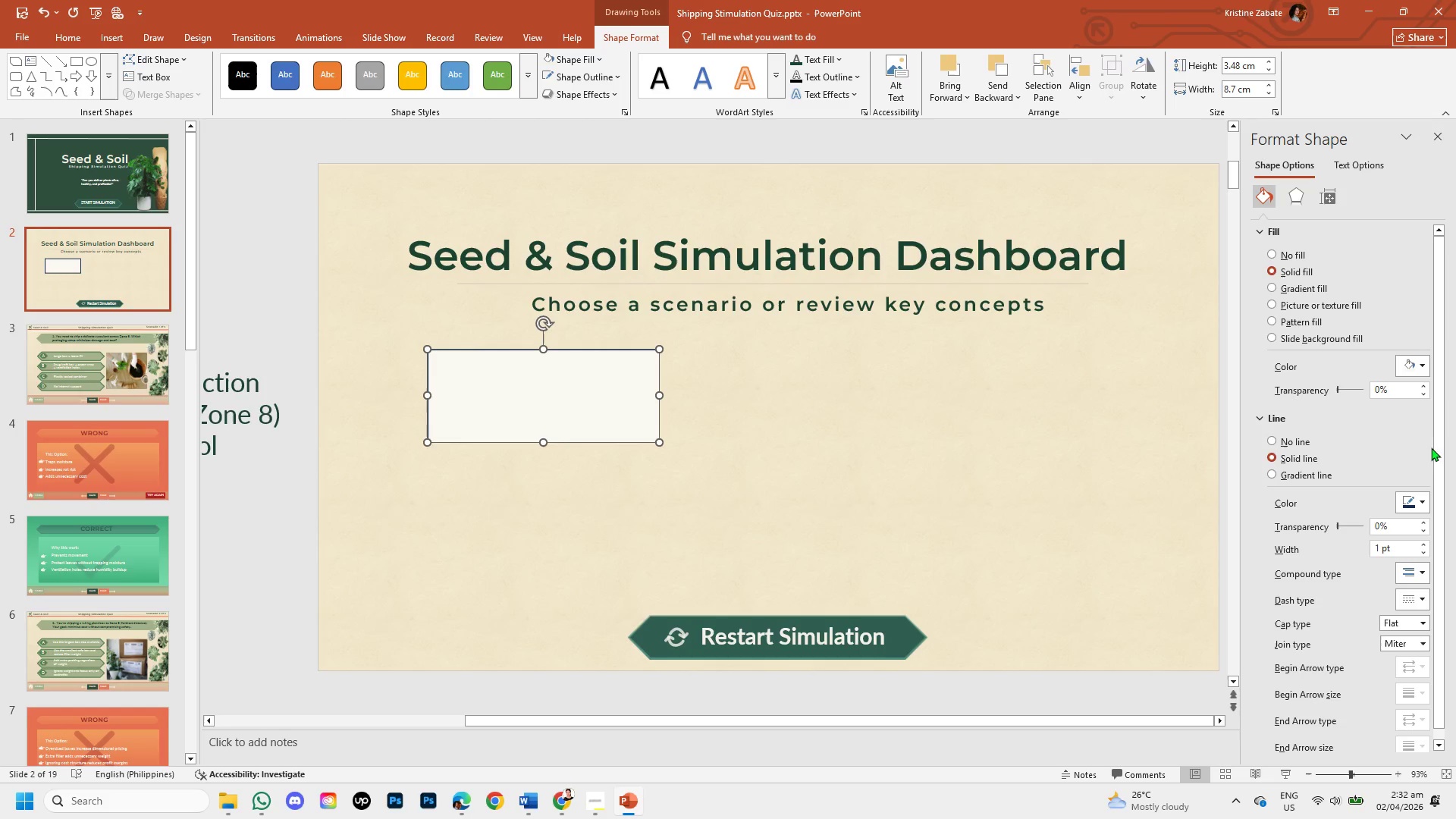 
left_click([1422, 500])
 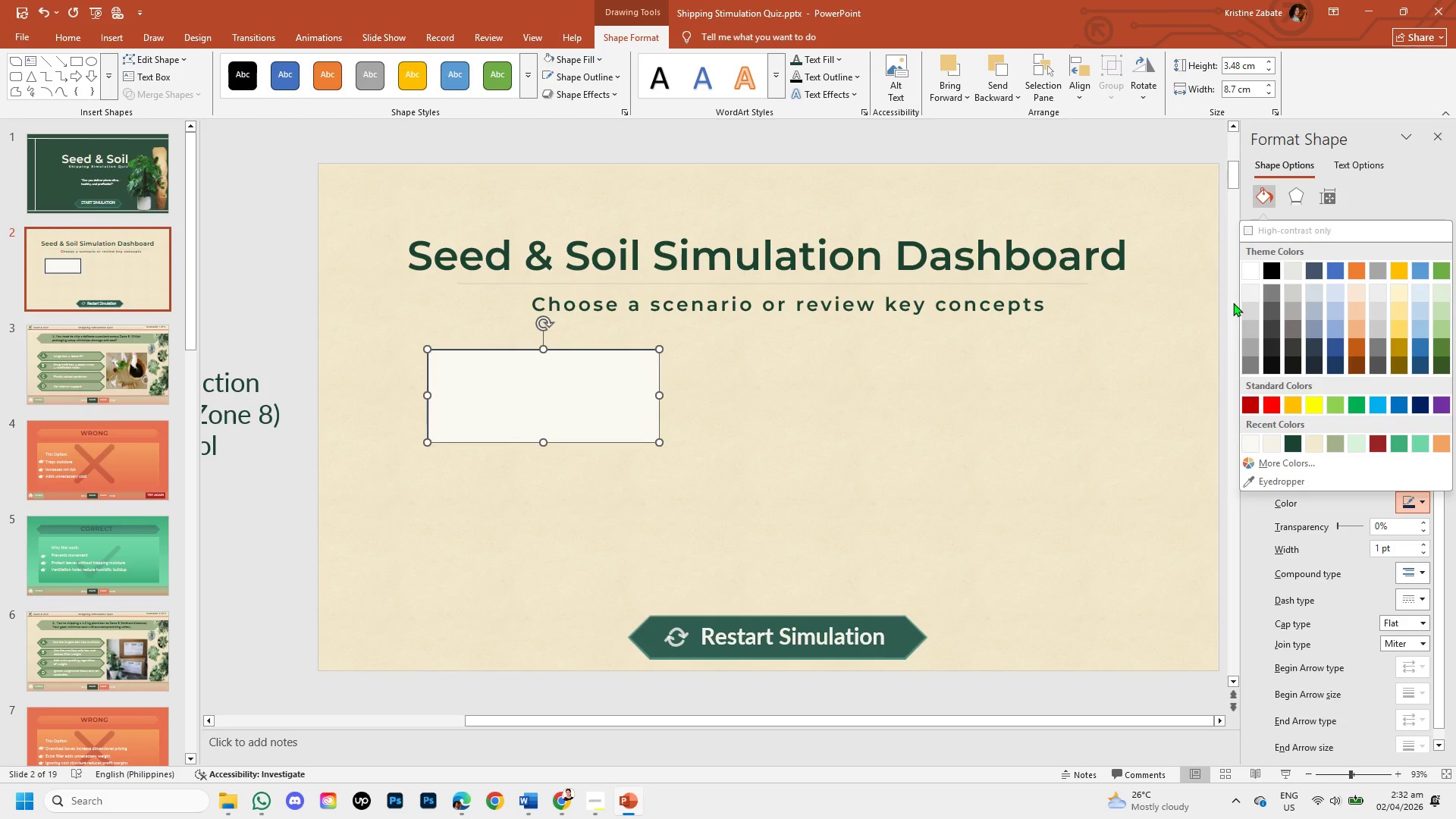 
left_click([1317, 440])
 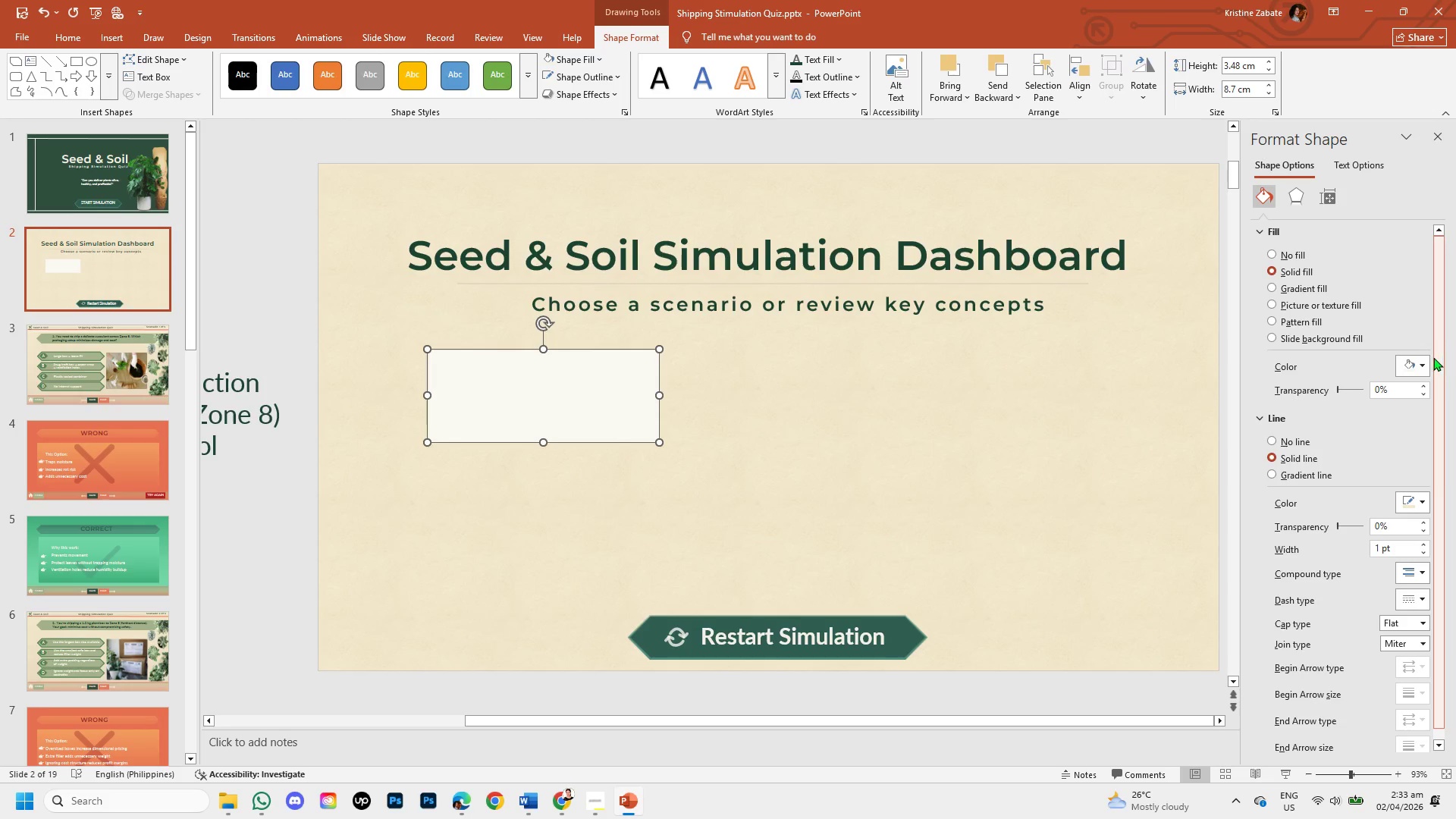 
left_click([1424, 362])
 